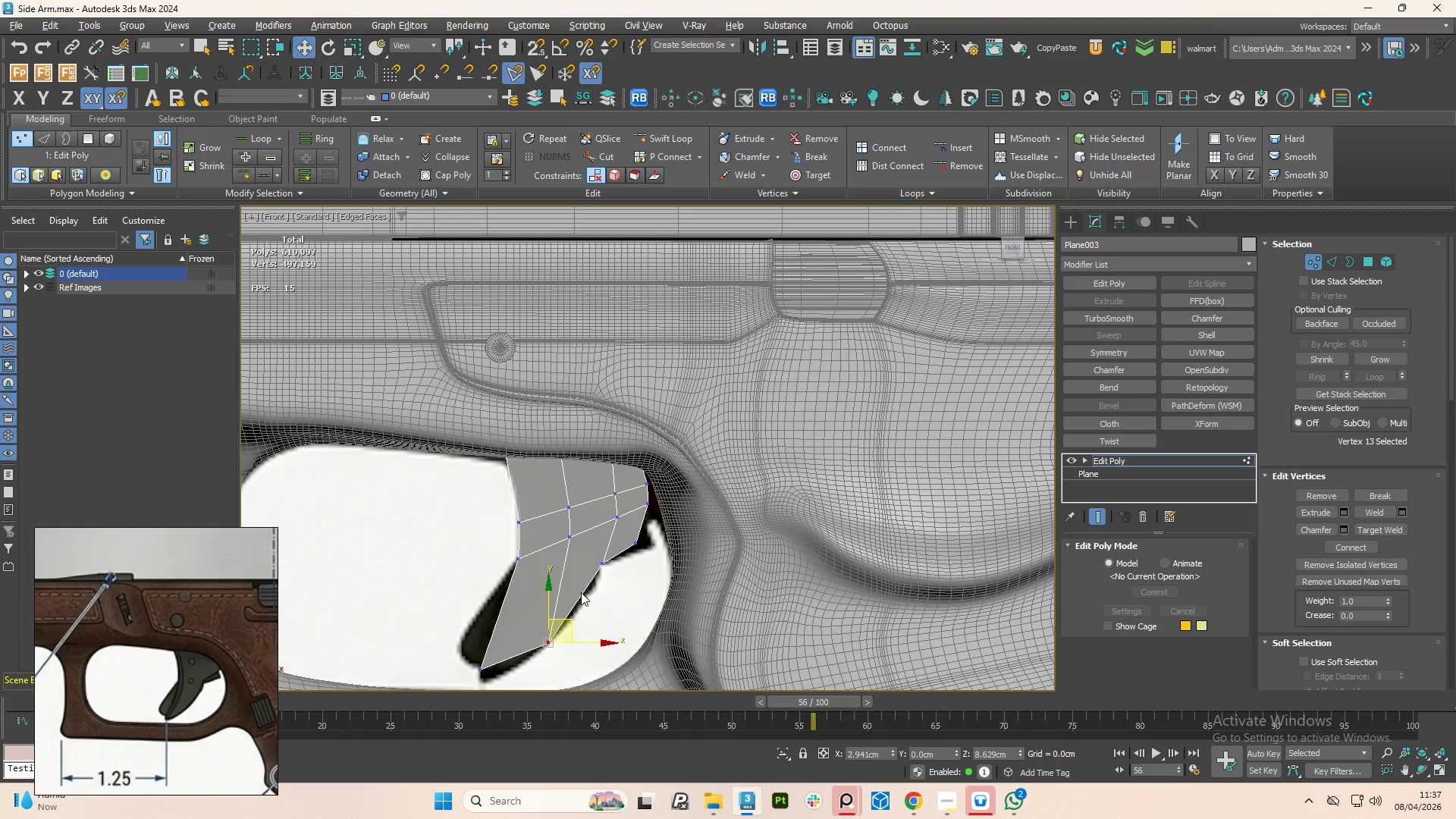 
scroll: coordinate [581, 592], scroll_direction: up, amount: 1.0
 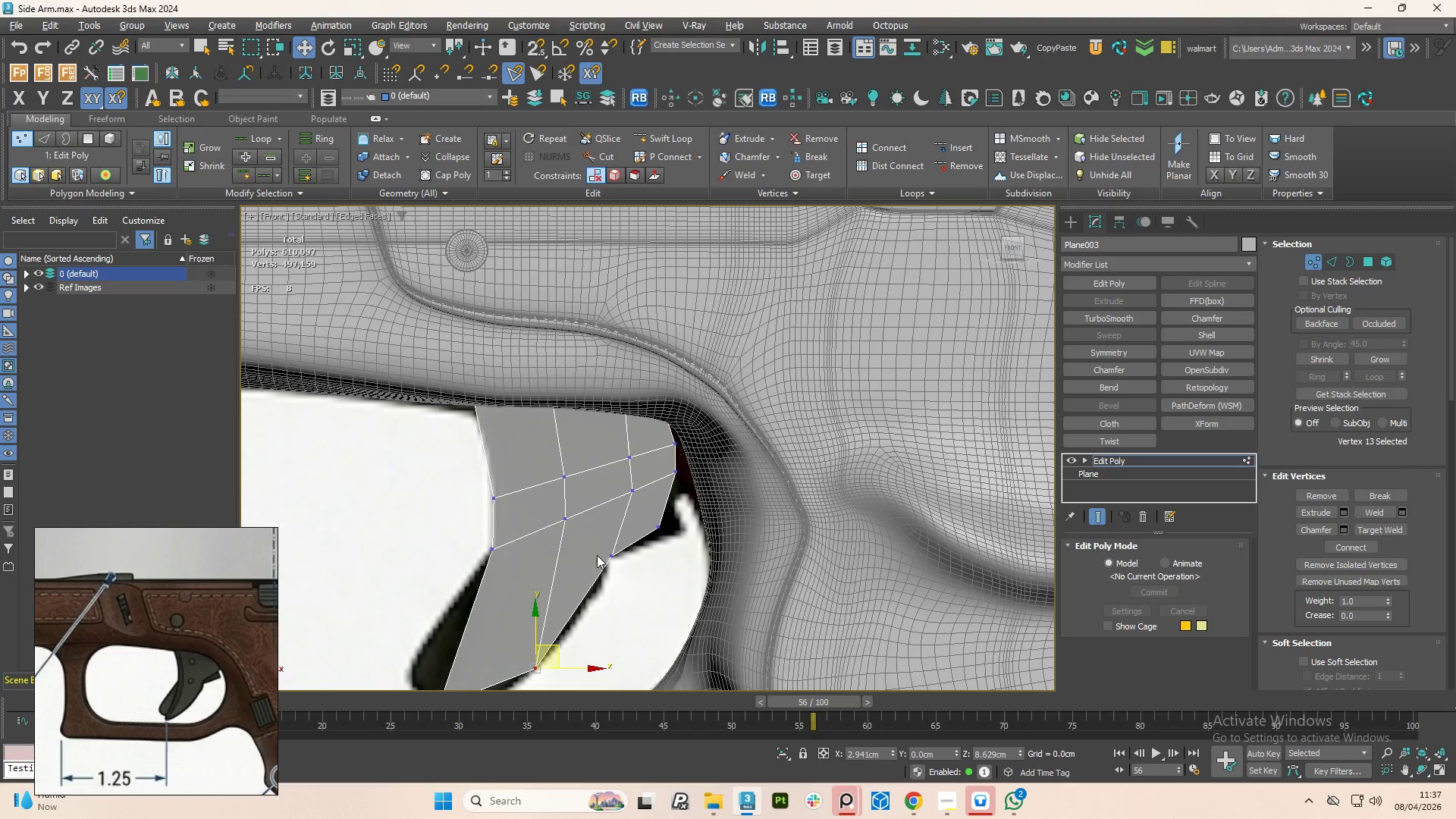 
key(Alt+1)
 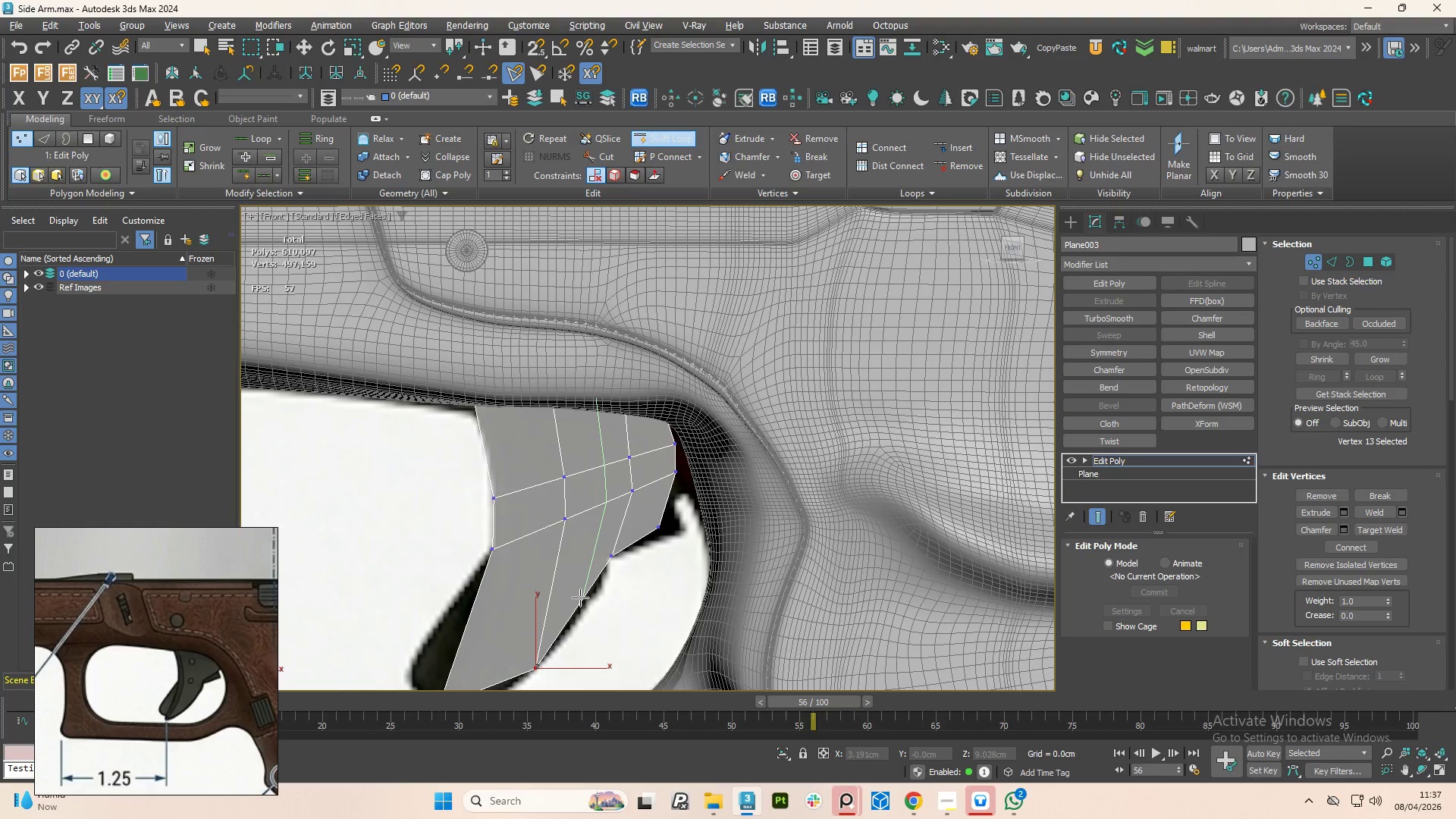 
left_click([579, 598])
 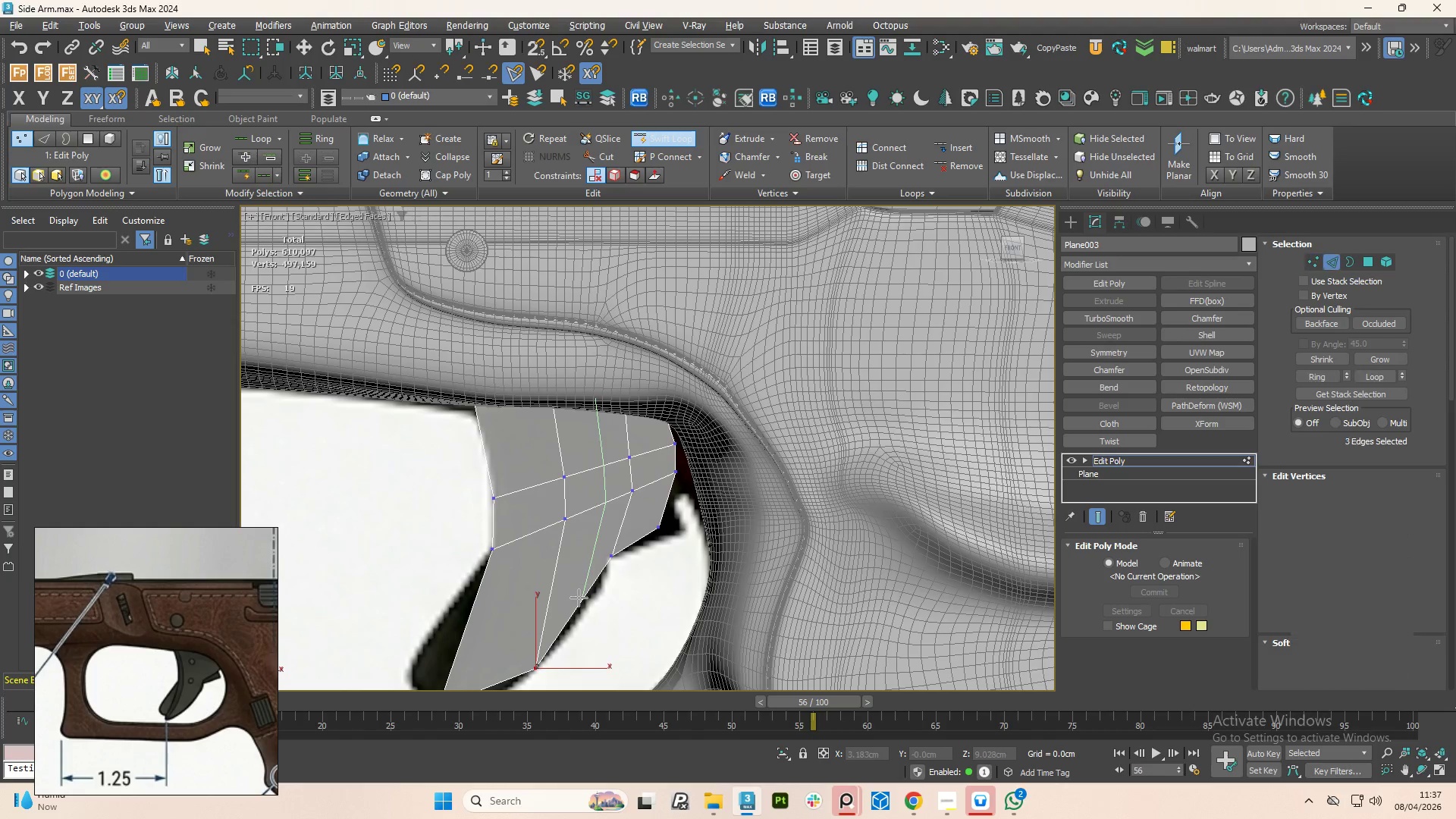 
right_click([579, 598])
 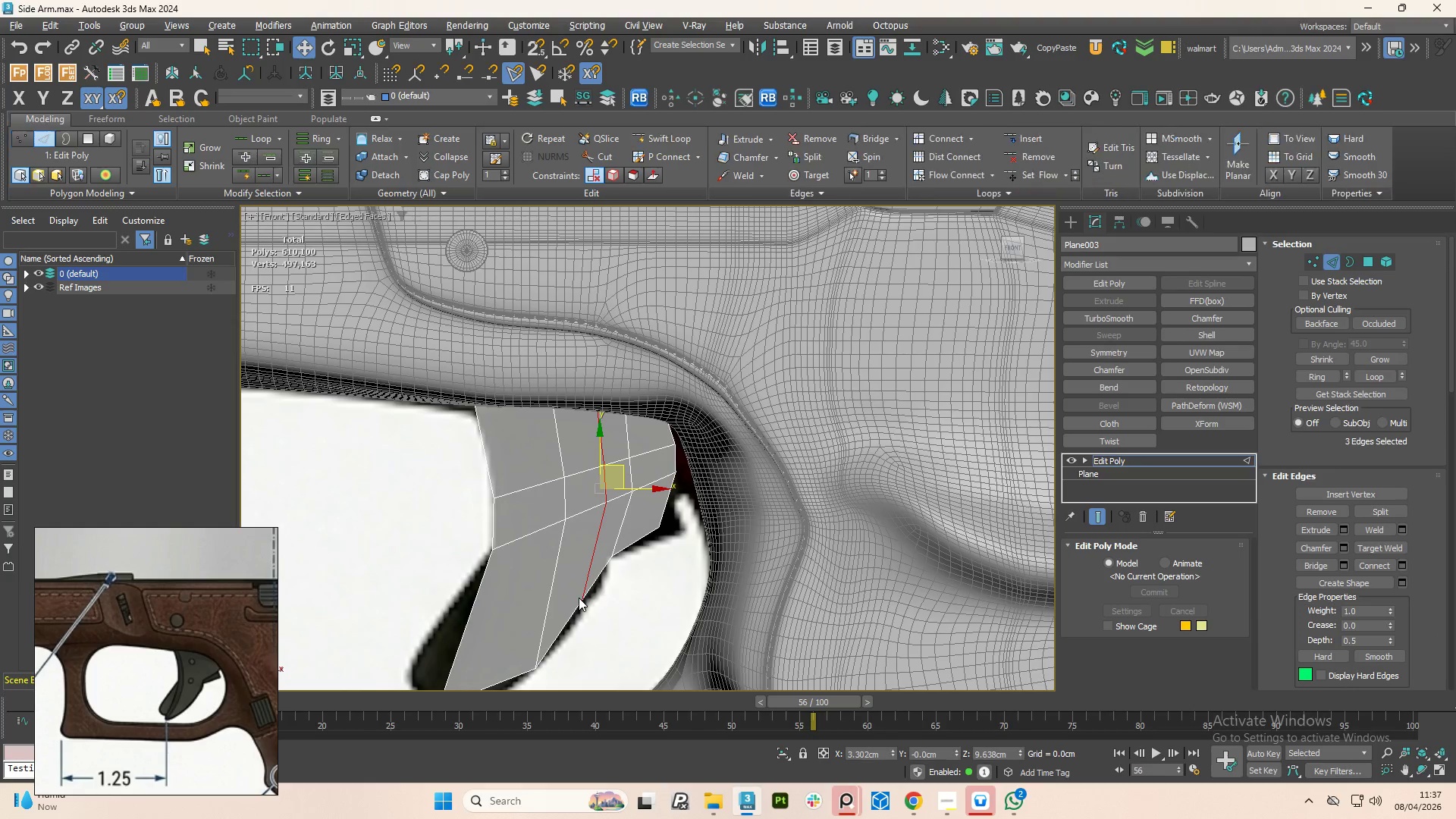 
key(1)
 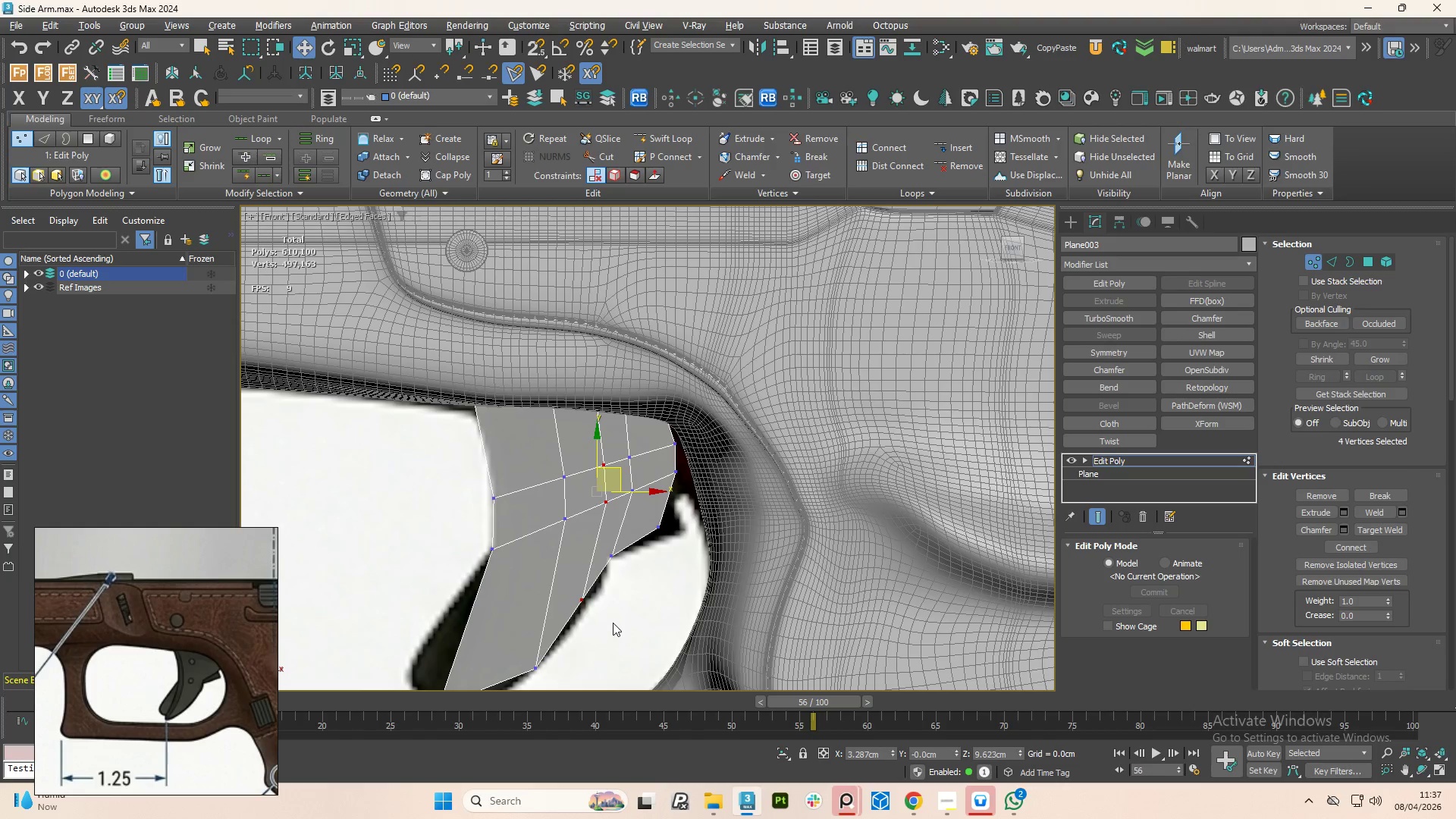 
left_click_drag(start_coordinate=[613, 623], to_coordinate=[572, 578])
 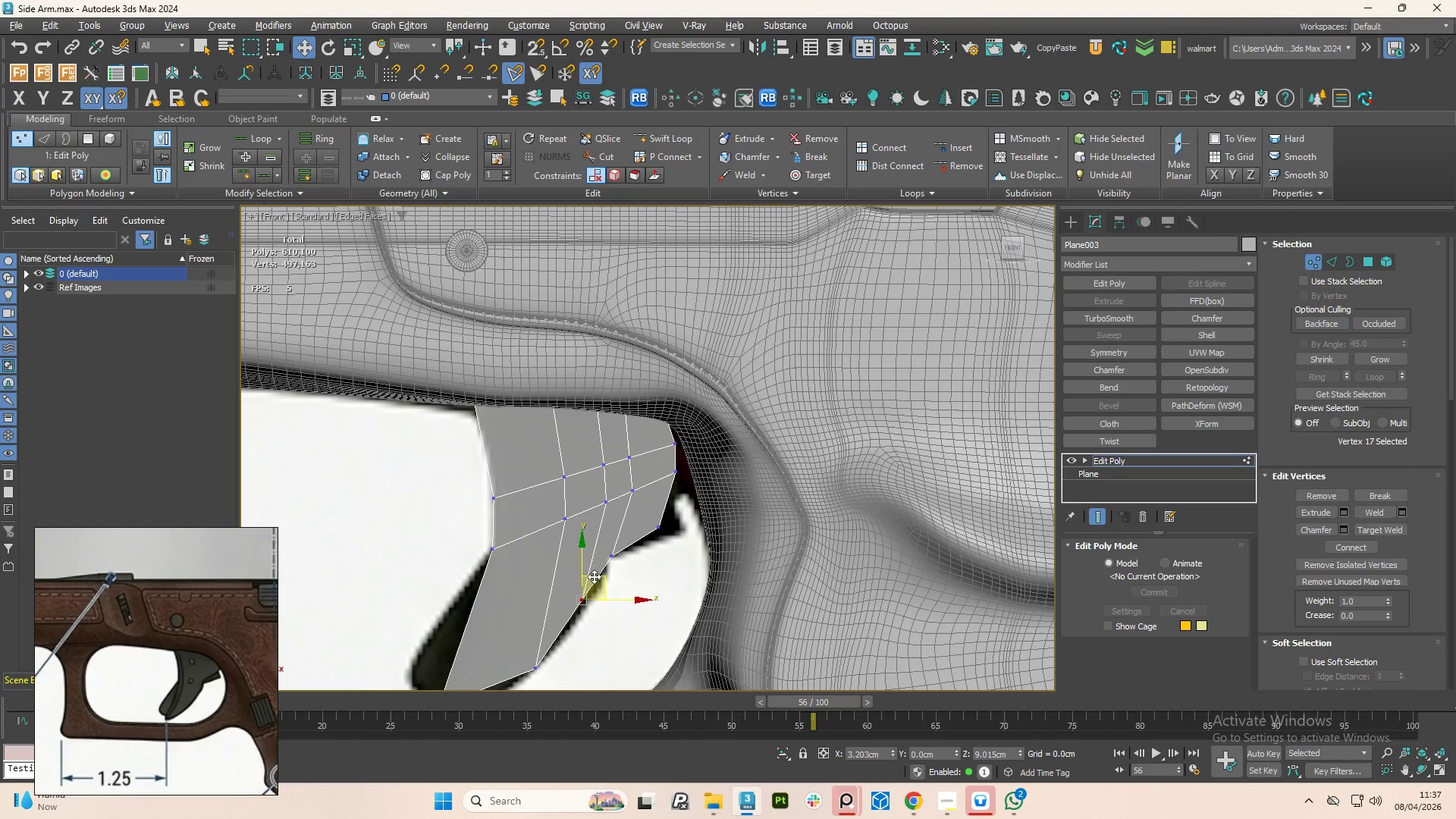 
left_click_drag(start_coordinate=[595, 575], to_coordinate=[598, 582])
 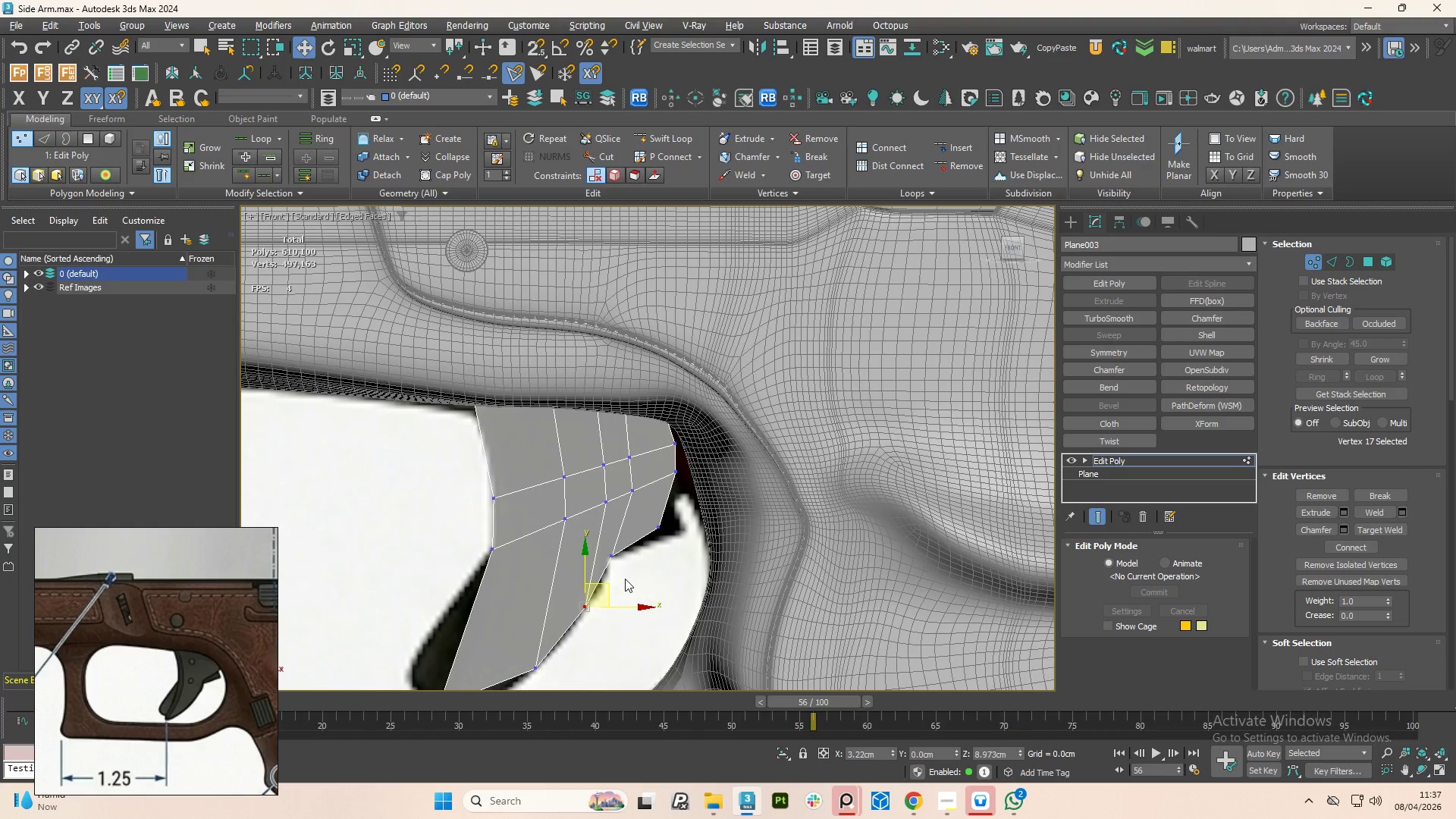 
left_click_drag(start_coordinate=[625, 579], to_coordinate=[606, 551])
 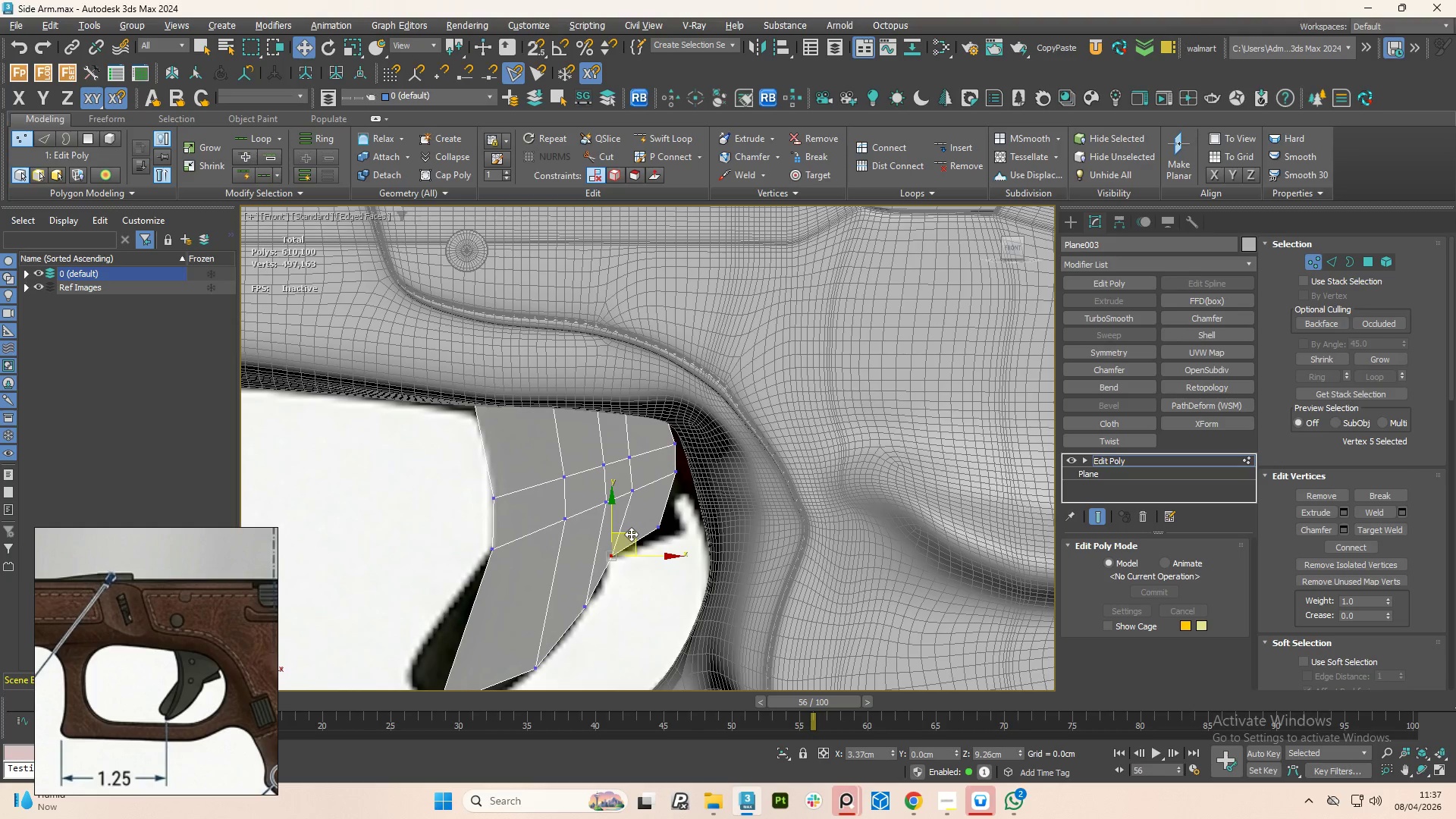 
left_click_drag(start_coordinate=[631, 534], to_coordinate=[645, 537])
 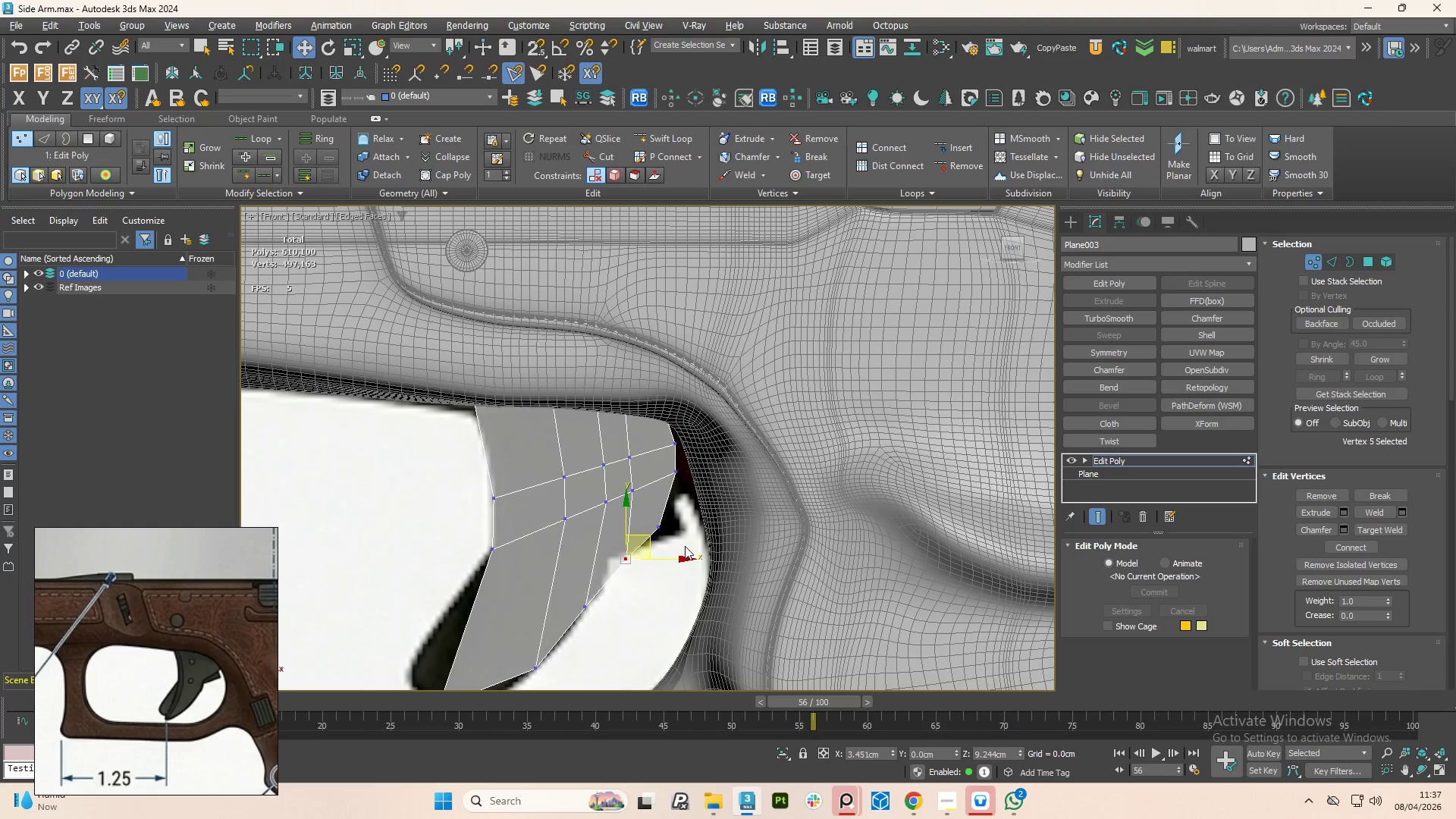 
left_click_drag(start_coordinate=[683, 546], to_coordinate=[640, 516])
 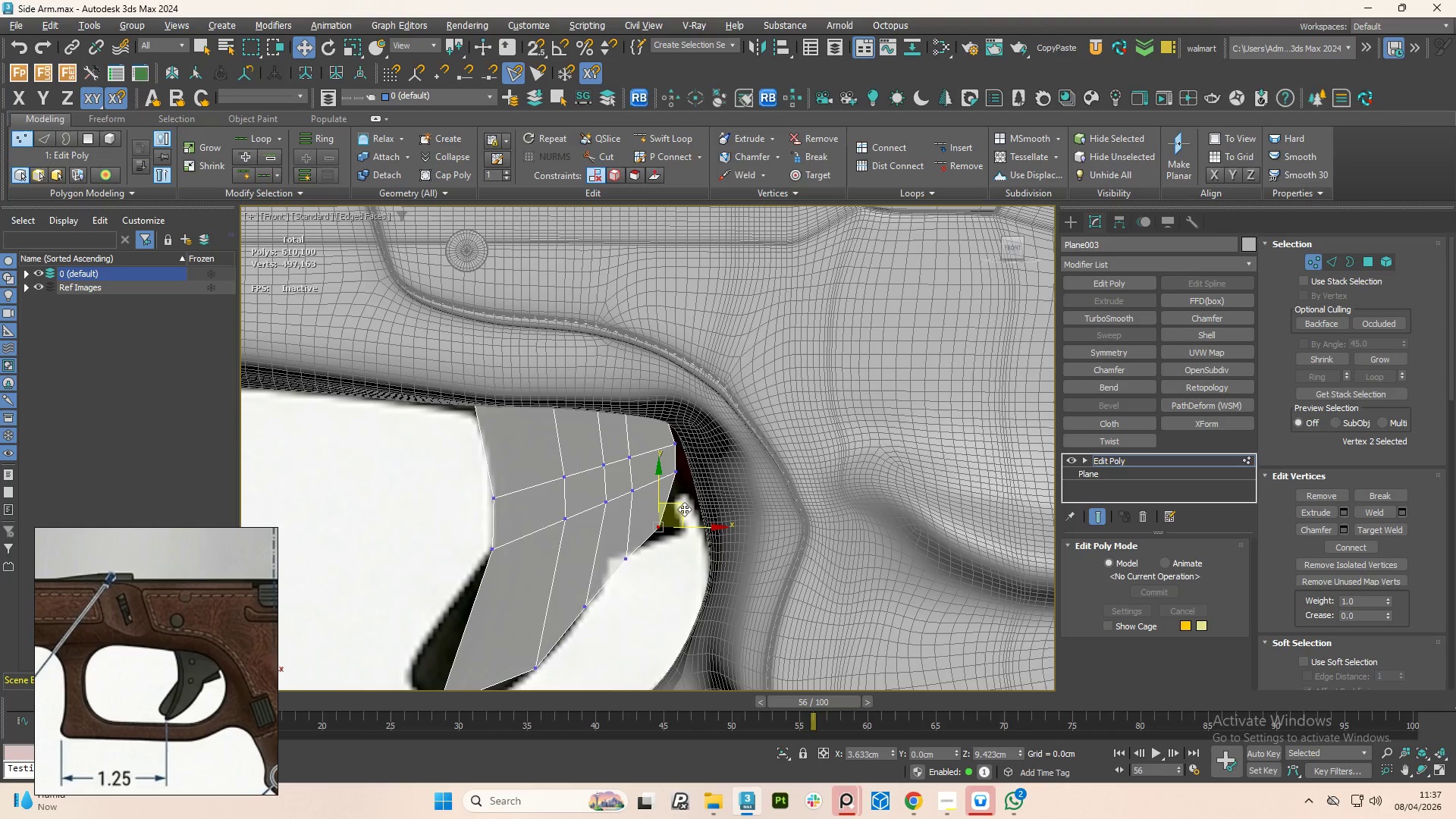 
left_click_drag(start_coordinate=[682, 504], to_coordinate=[682, 496])
 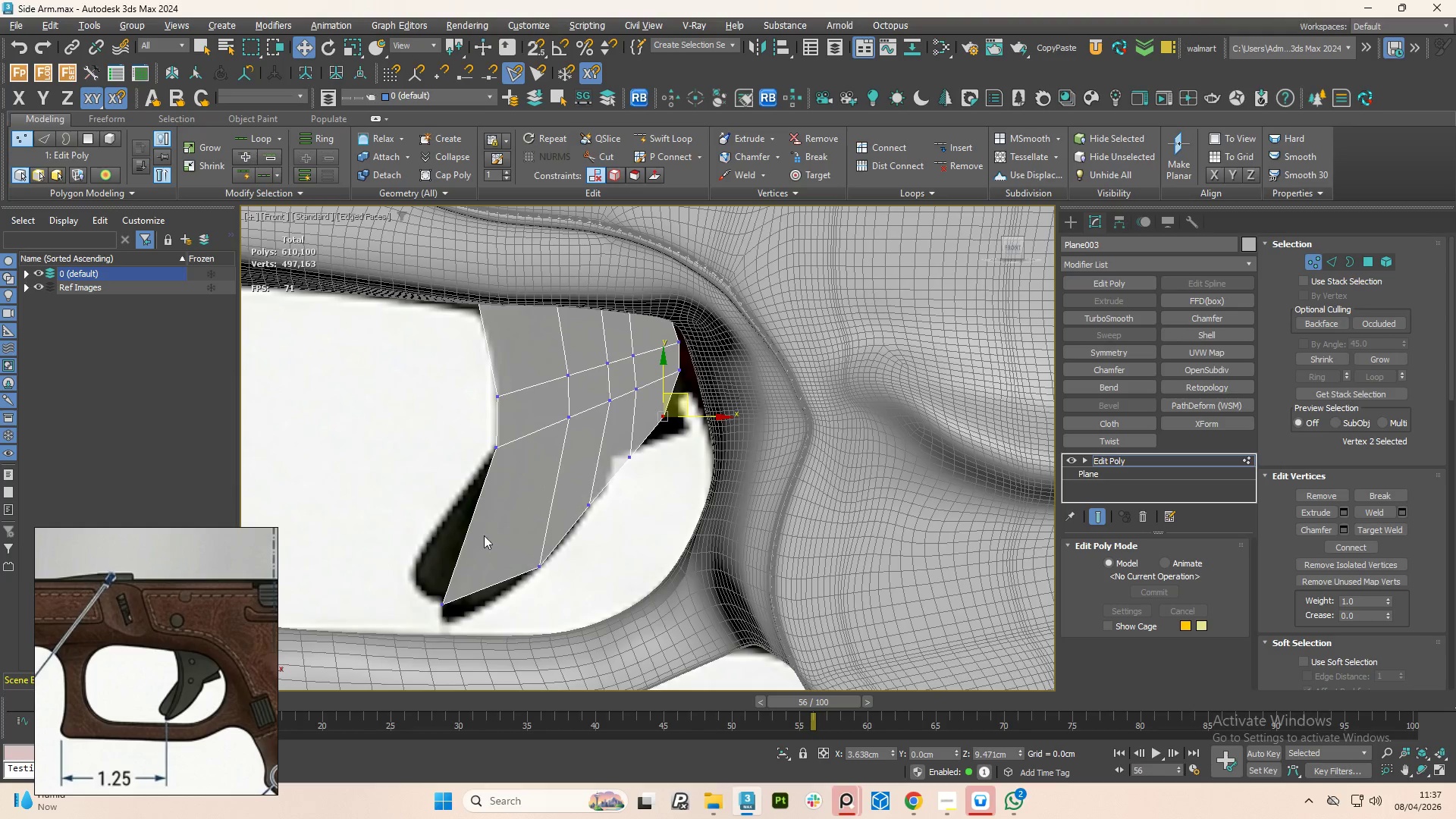 
left_click_drag(start_coordinate=[415, 558], to_coordinate=[472, 621])
 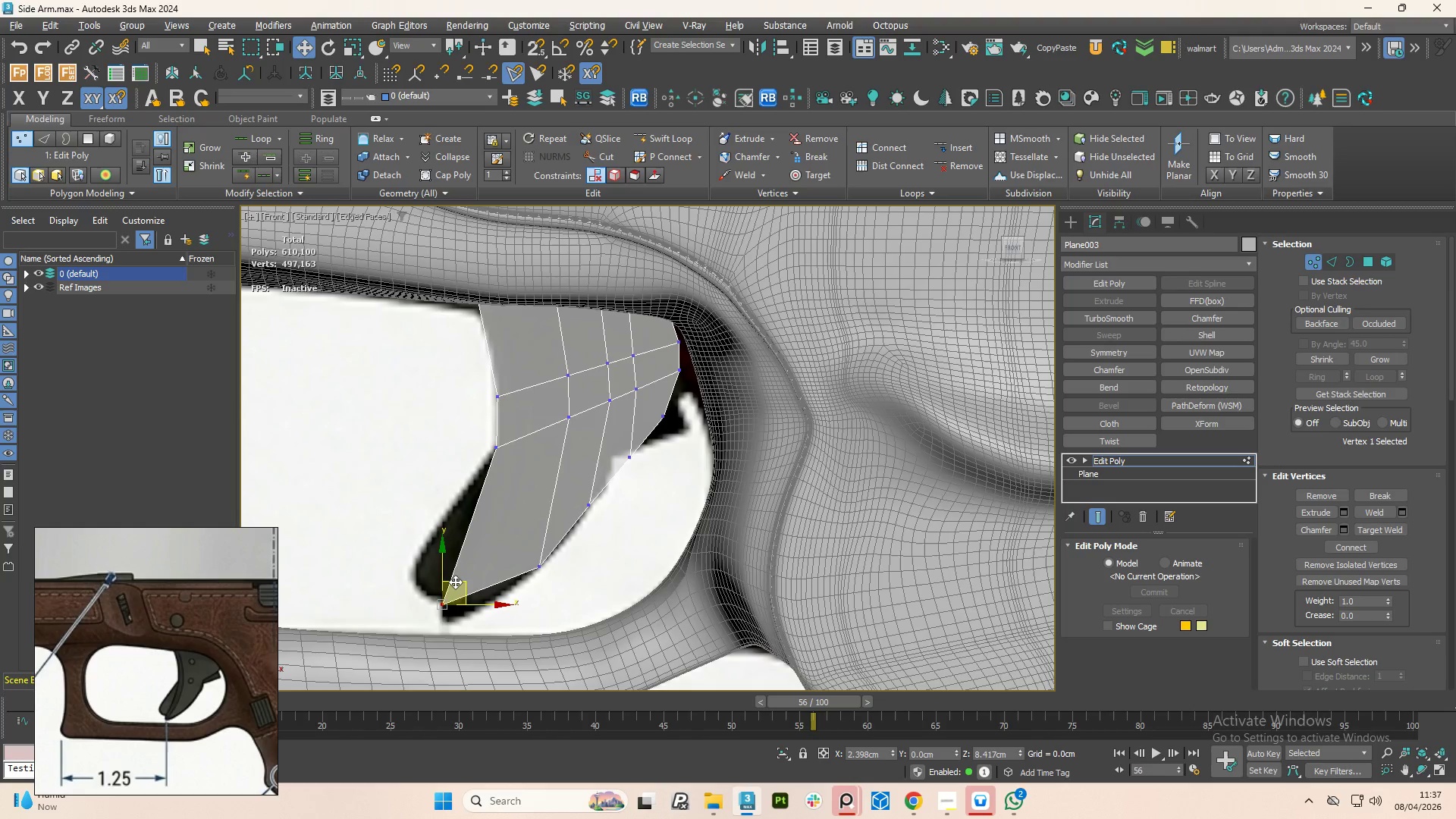 
left_click_drag(start_coordinate=[455, 582], to_coordinate=[454, 594])
 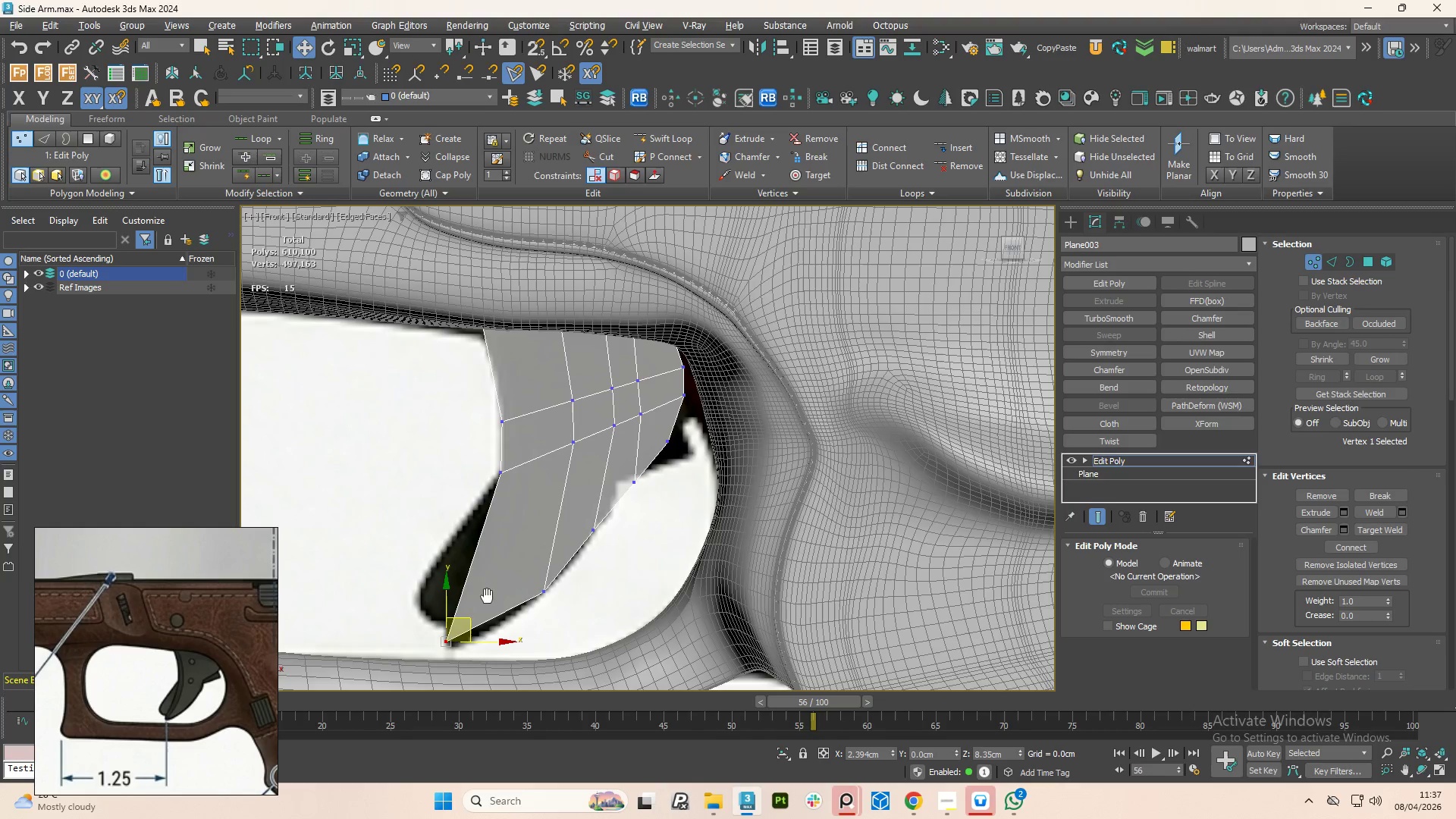 
key(Alt+1)
 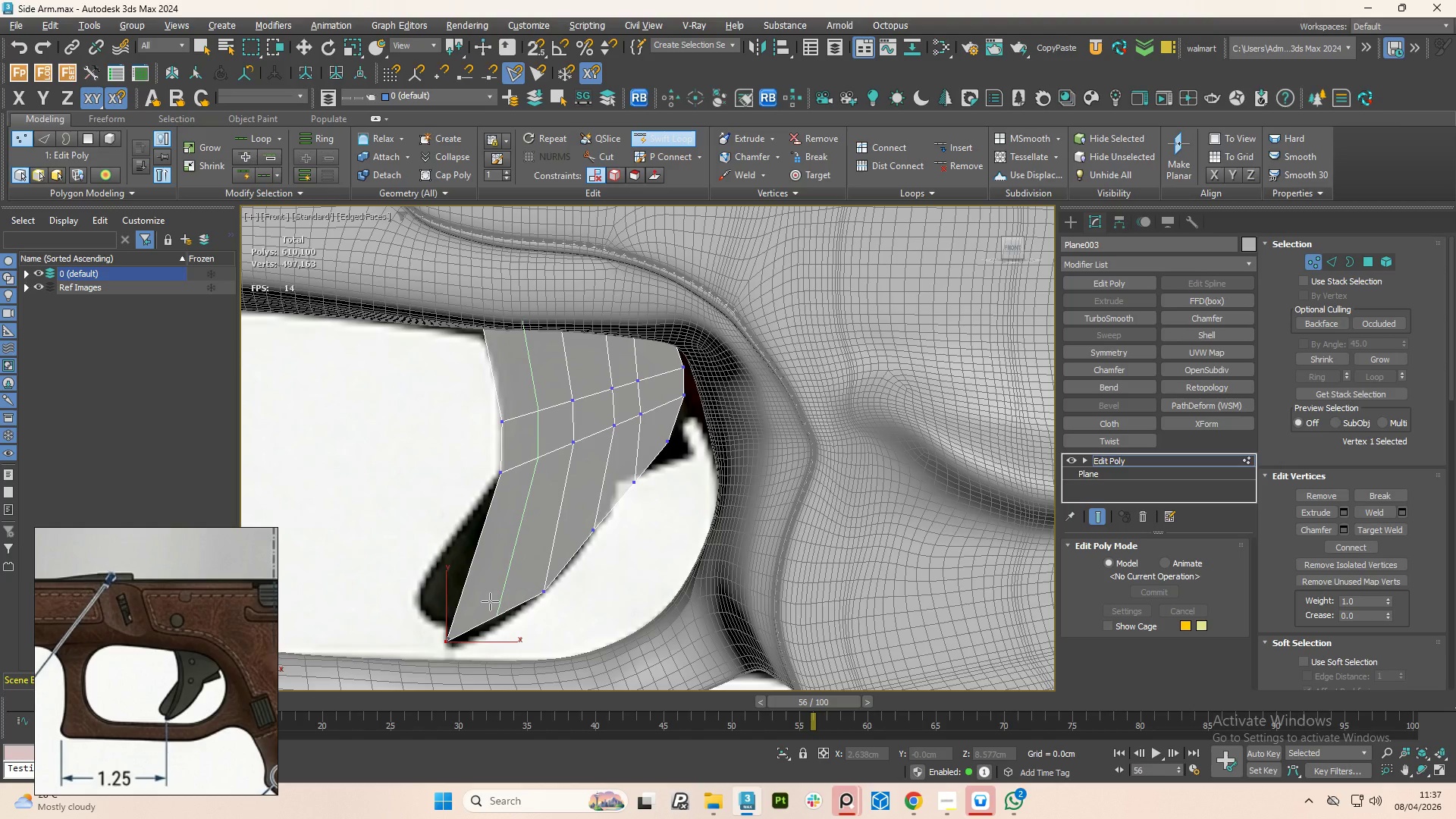 
left_click([490, 601])
 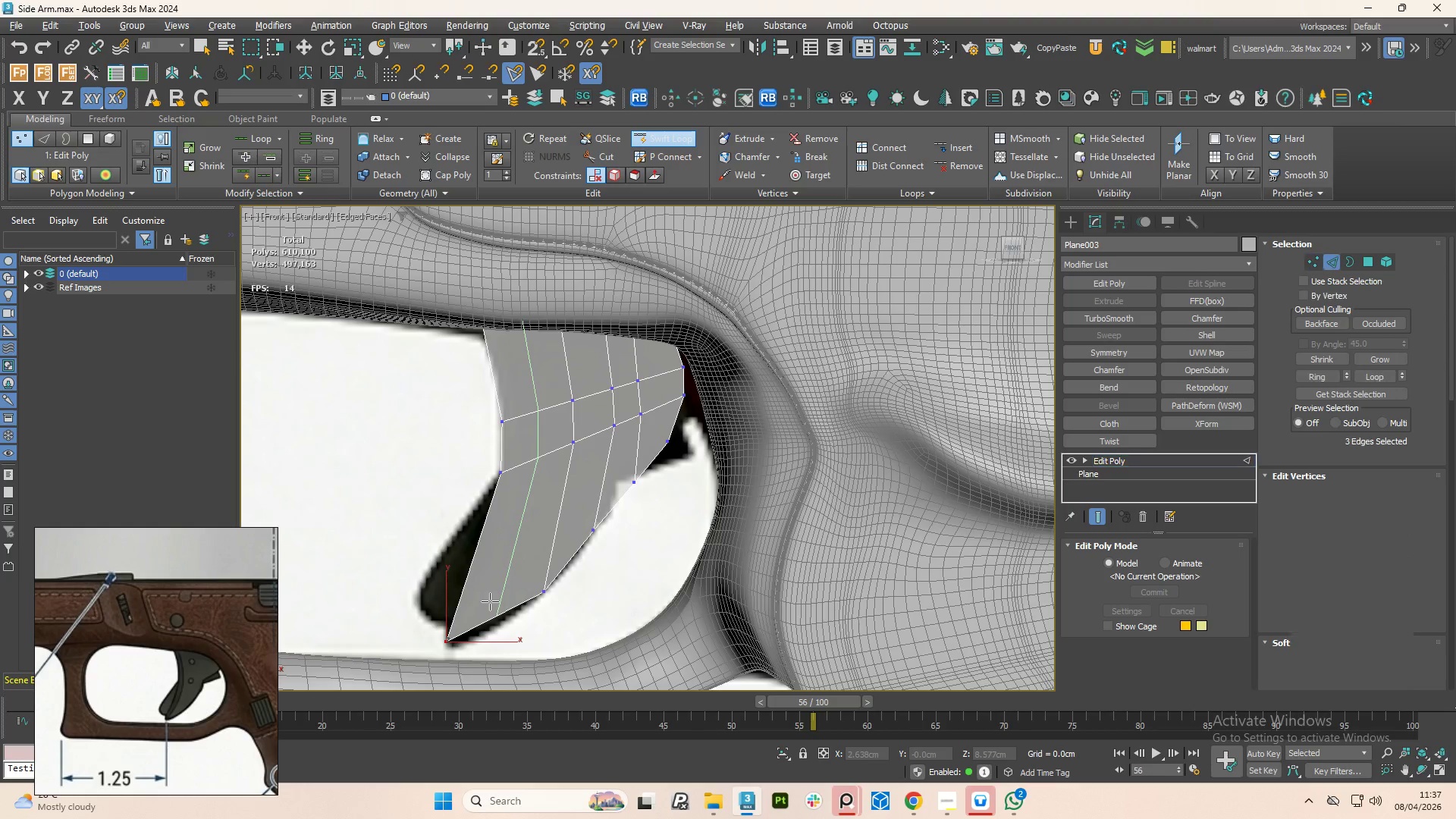 
right_click([490, 601])
 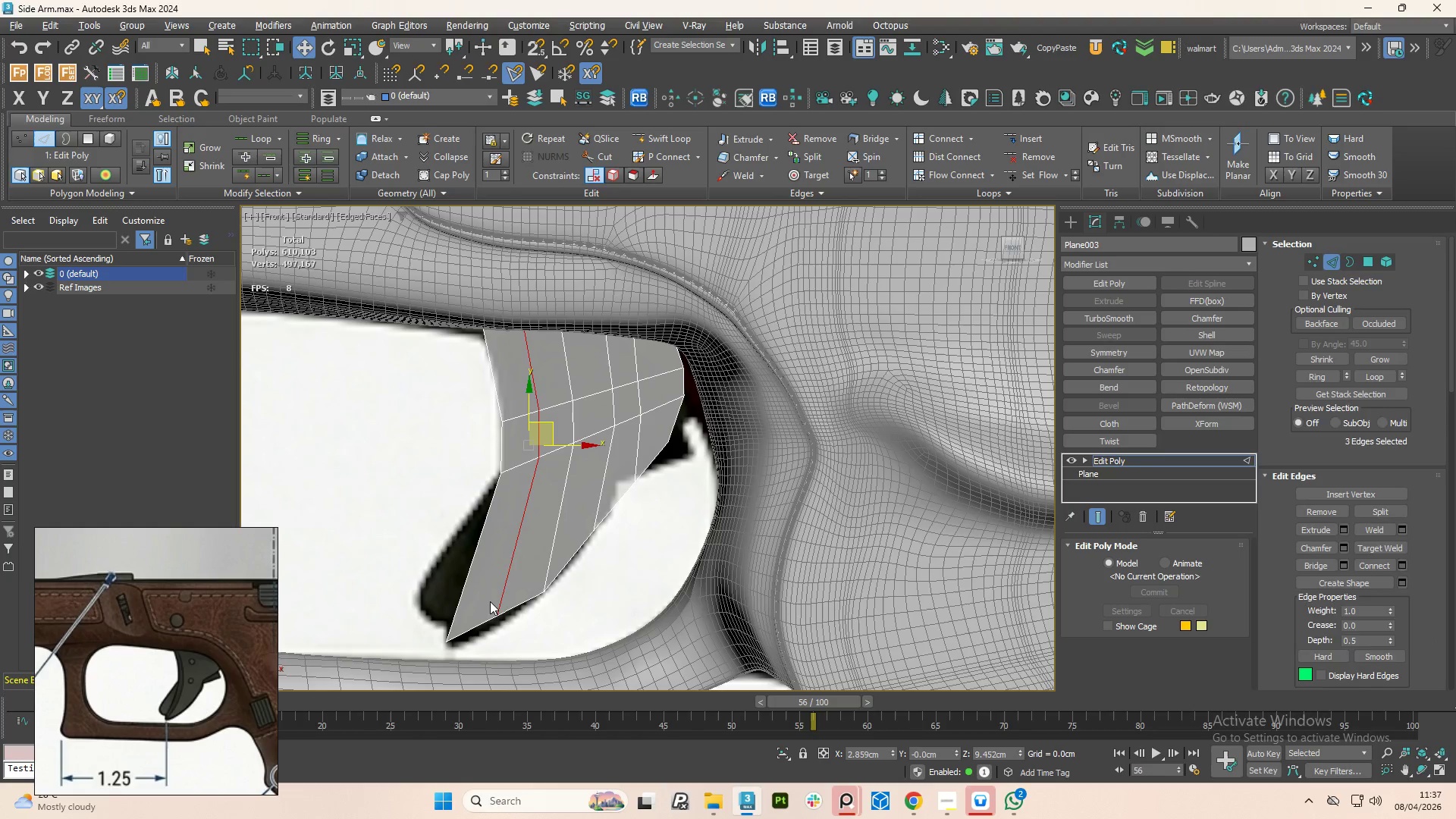 
key(1)
 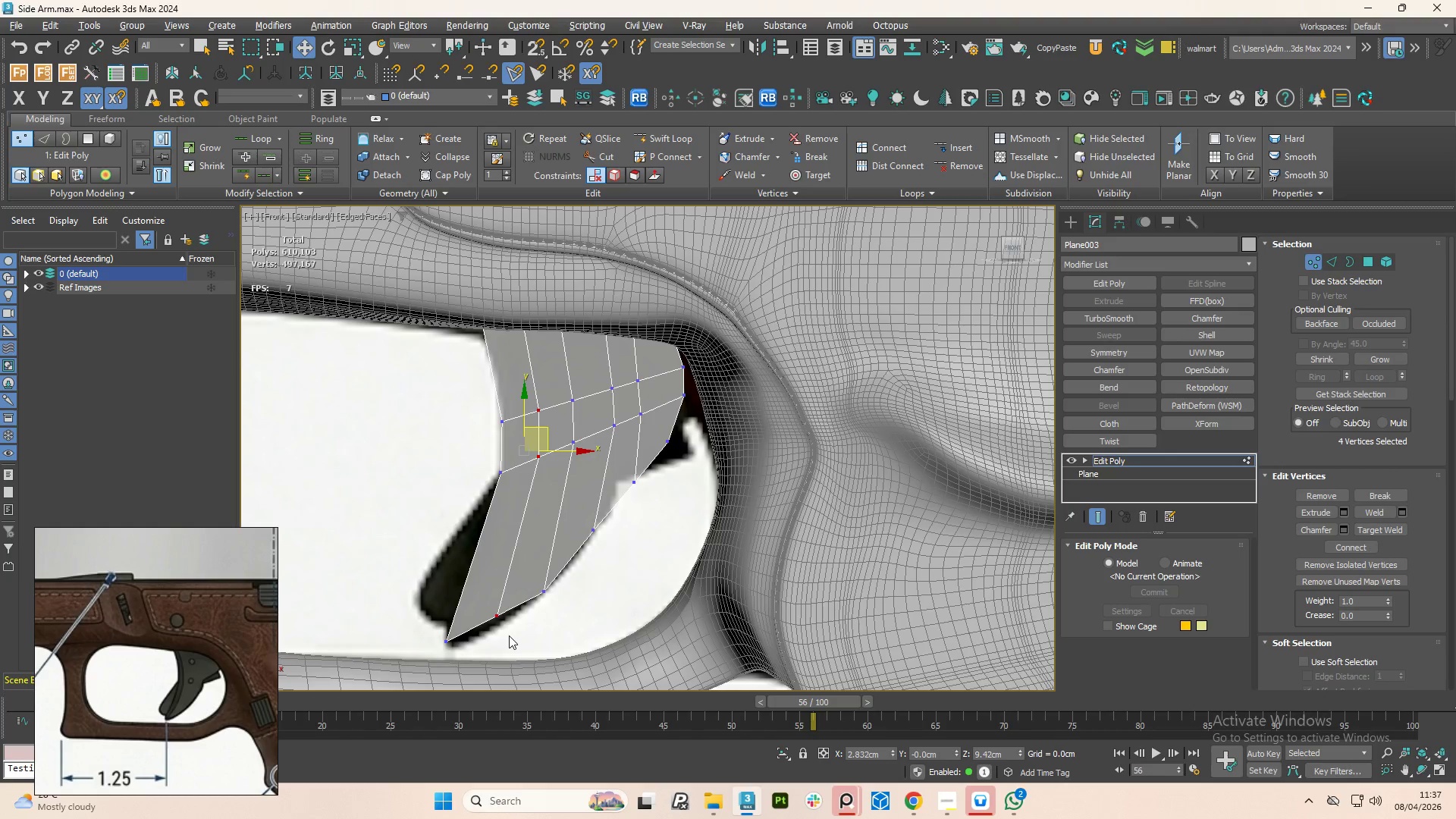 
left_click_drag(start_coordinate=[511, 636], to_coordinate=[483, 603])
 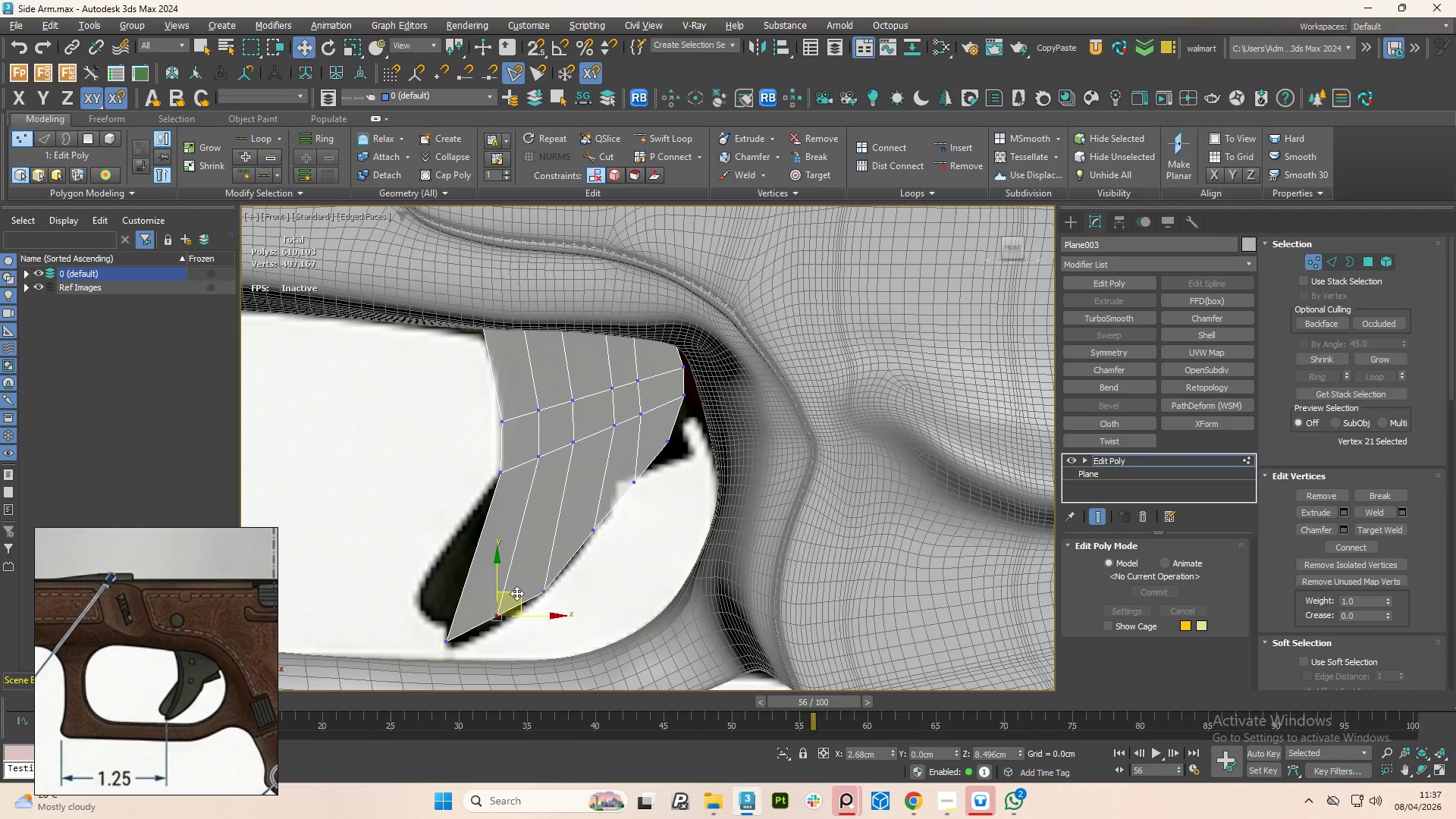 
left_click_drag(start_coordinate=[516, 592], to_coordinate=[510, 610])
 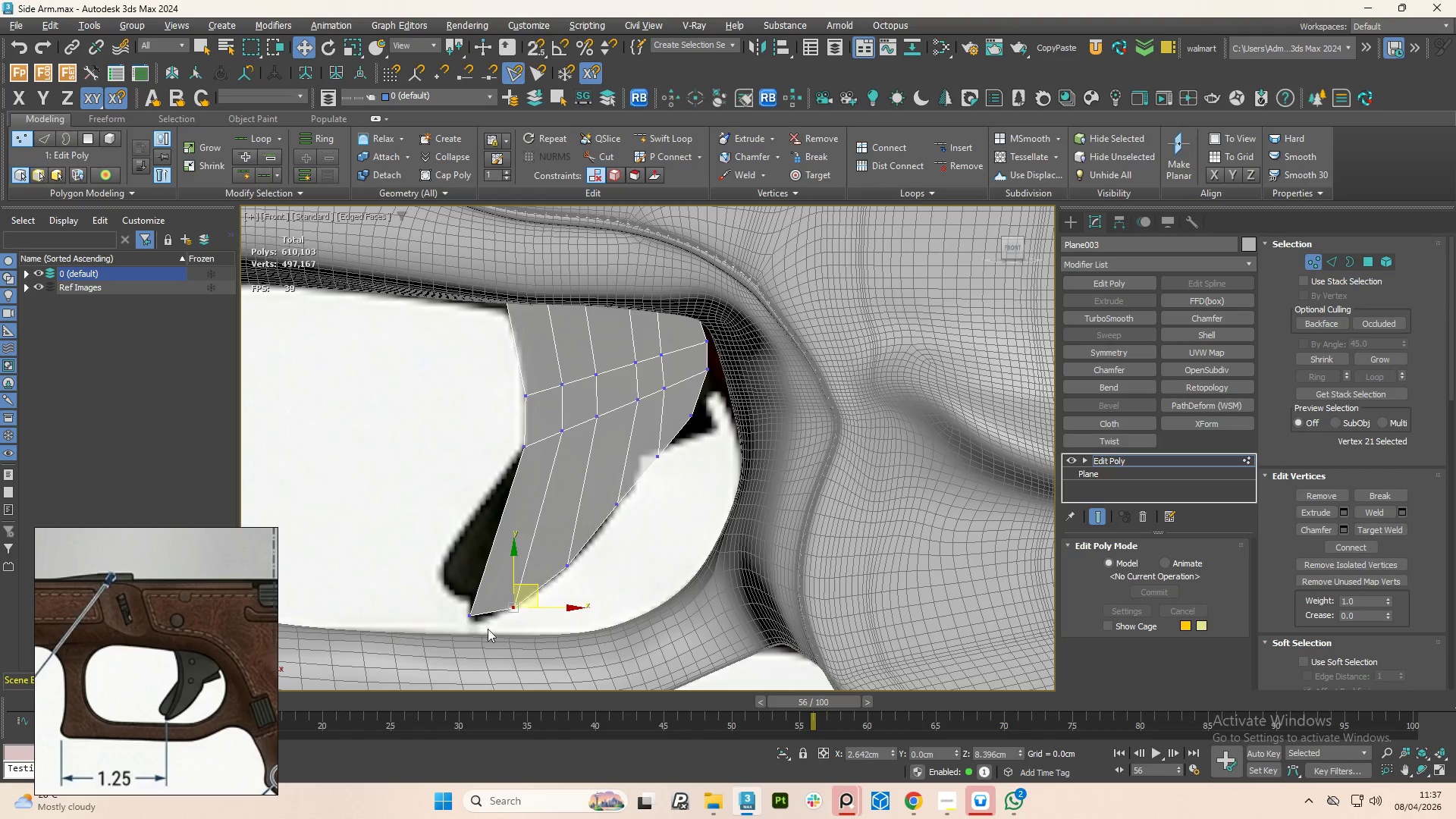 
left_click_drag(start_coordinate=[461, 605], to_coordinate=[483, 642])
 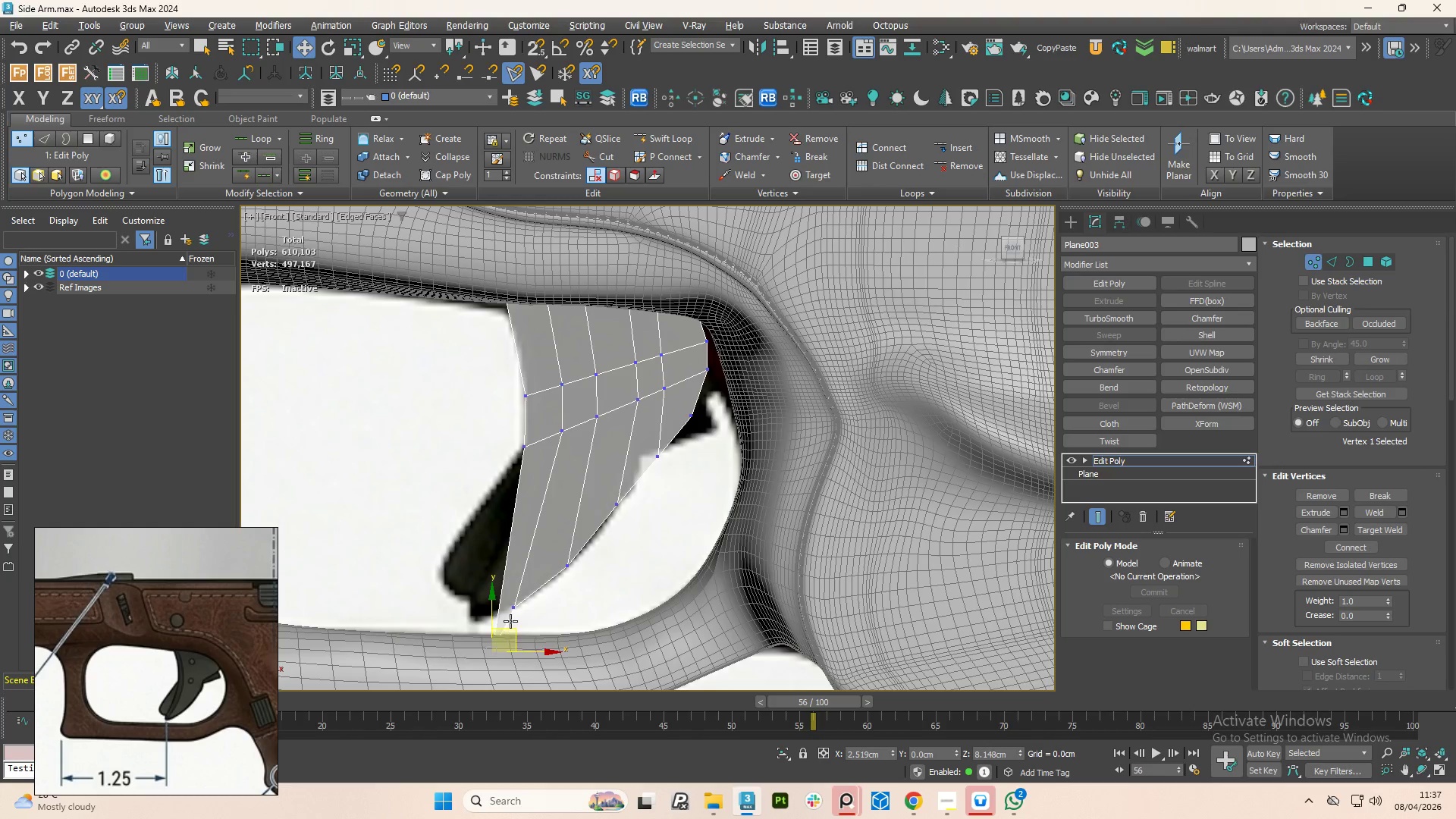 
key(Control+Z)
 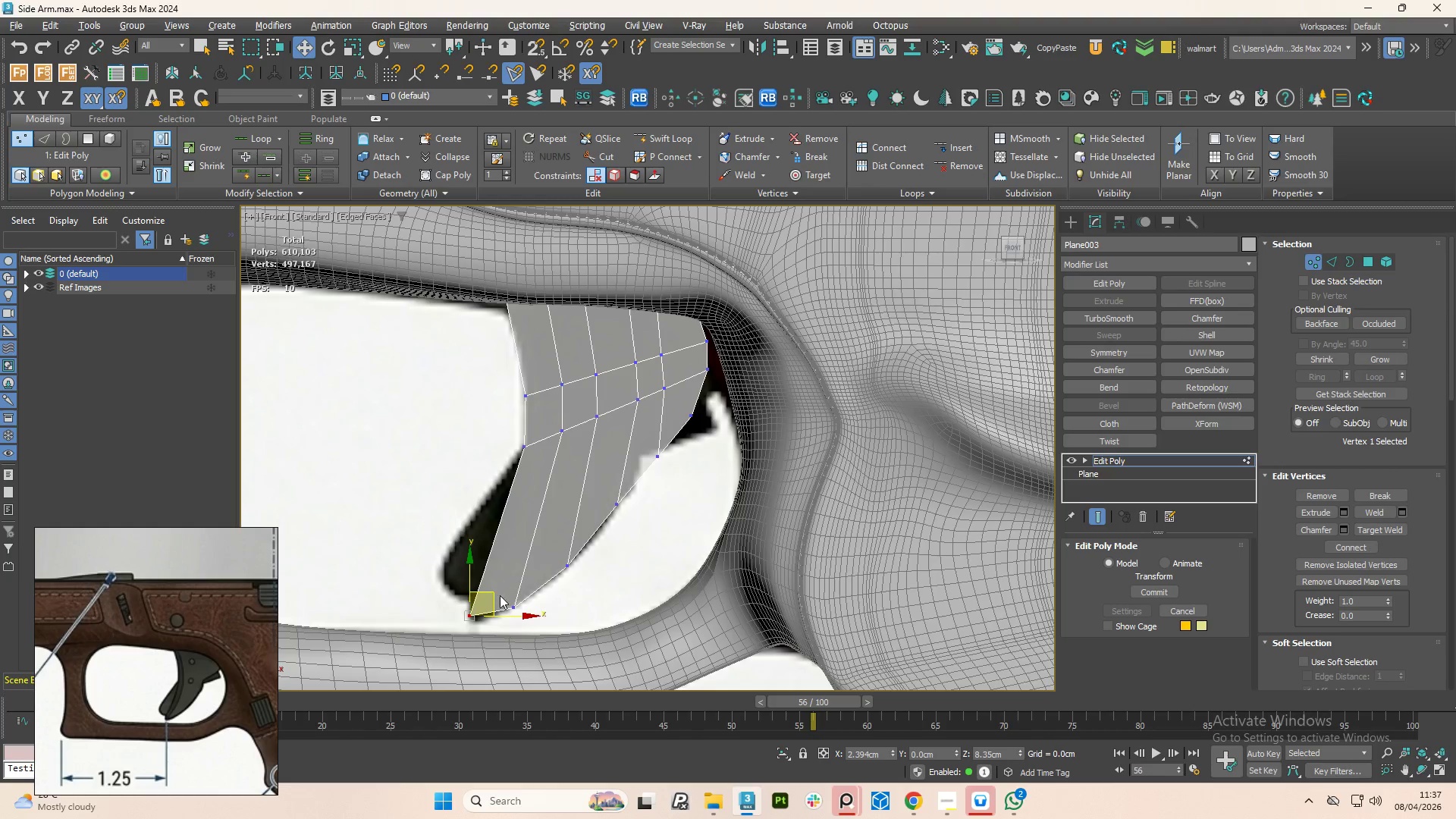 
left_click_drag(start_coordinate=[475, 595], to_coordinate=[478, 603])
 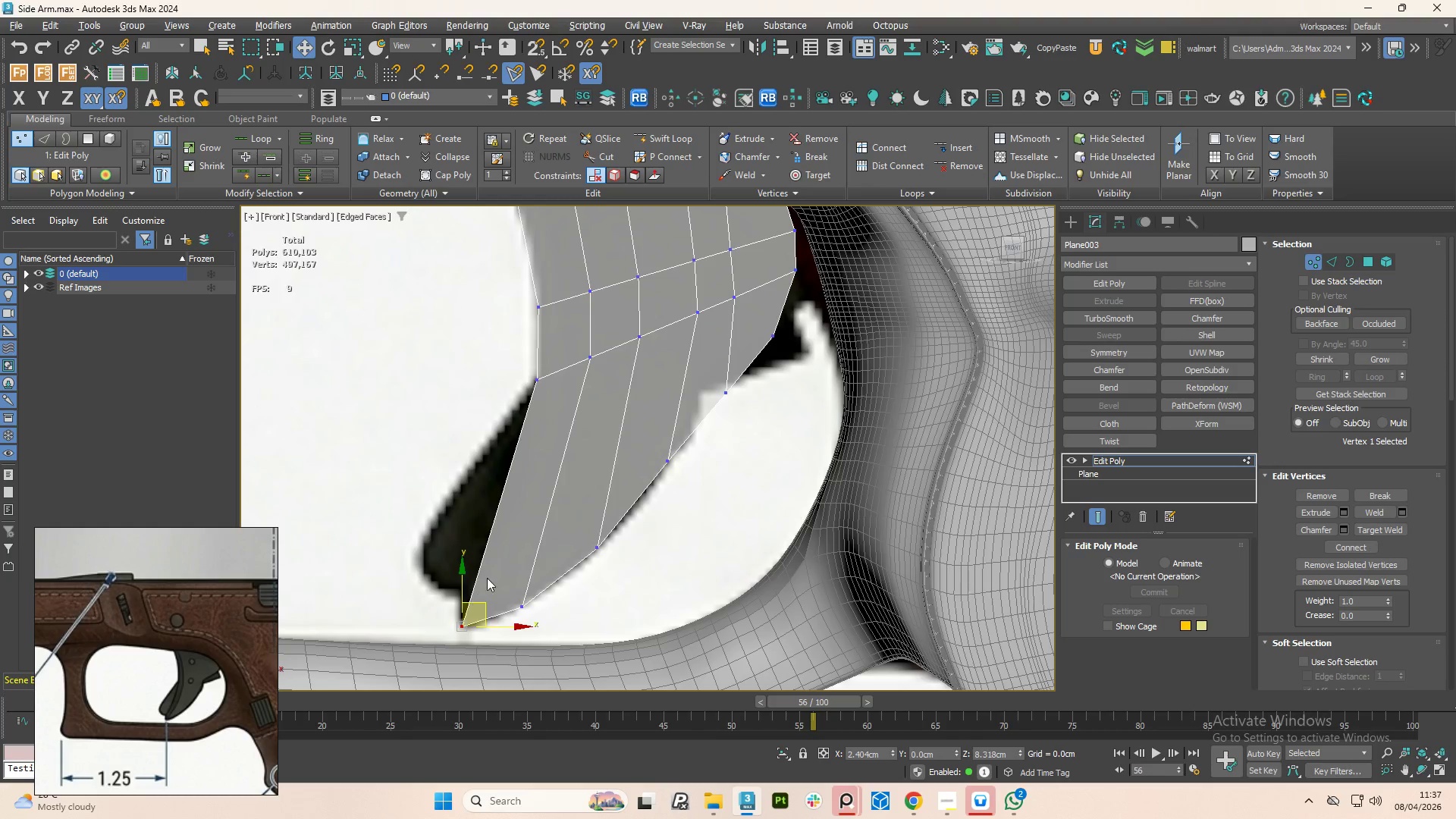 
scroll: coordinate [494, 610], scroll_direction: up, amount: 1.0
 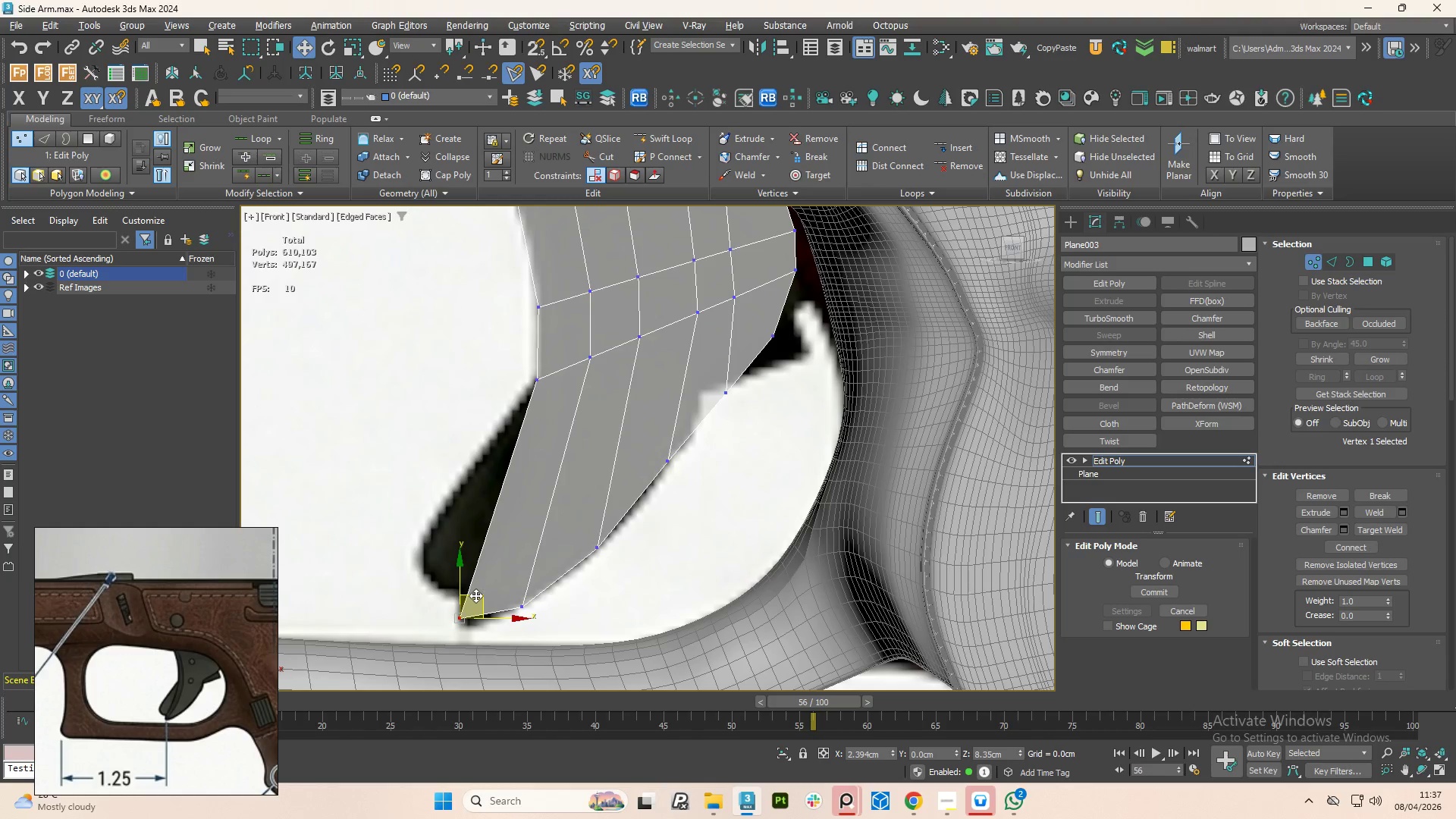 
scroll: coordinate [493, 569], scroll_direction: down, amount: 2.0
 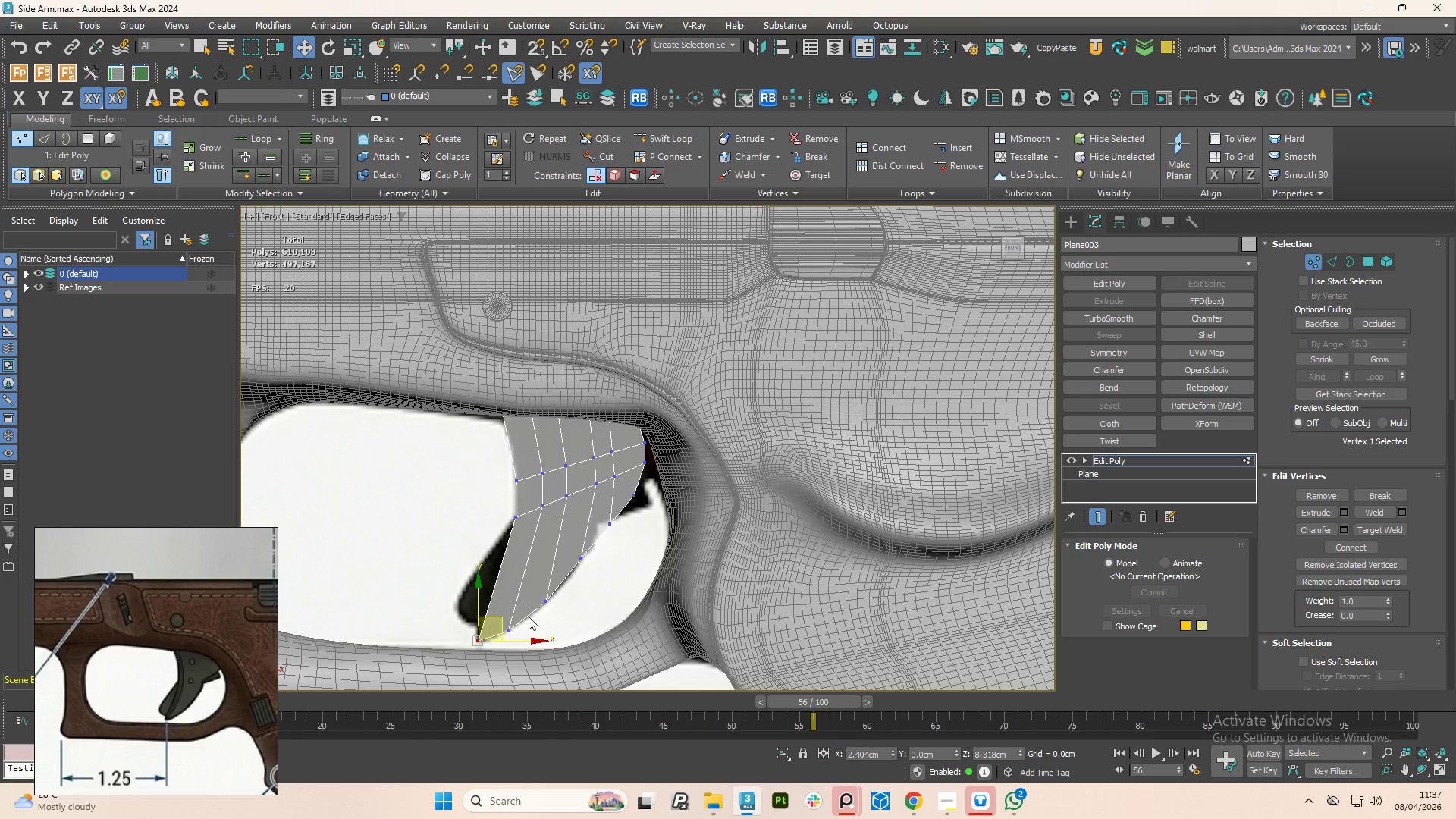 
scroll: coordinate [529, 617], scroll_direction: up, amount: 1.0
 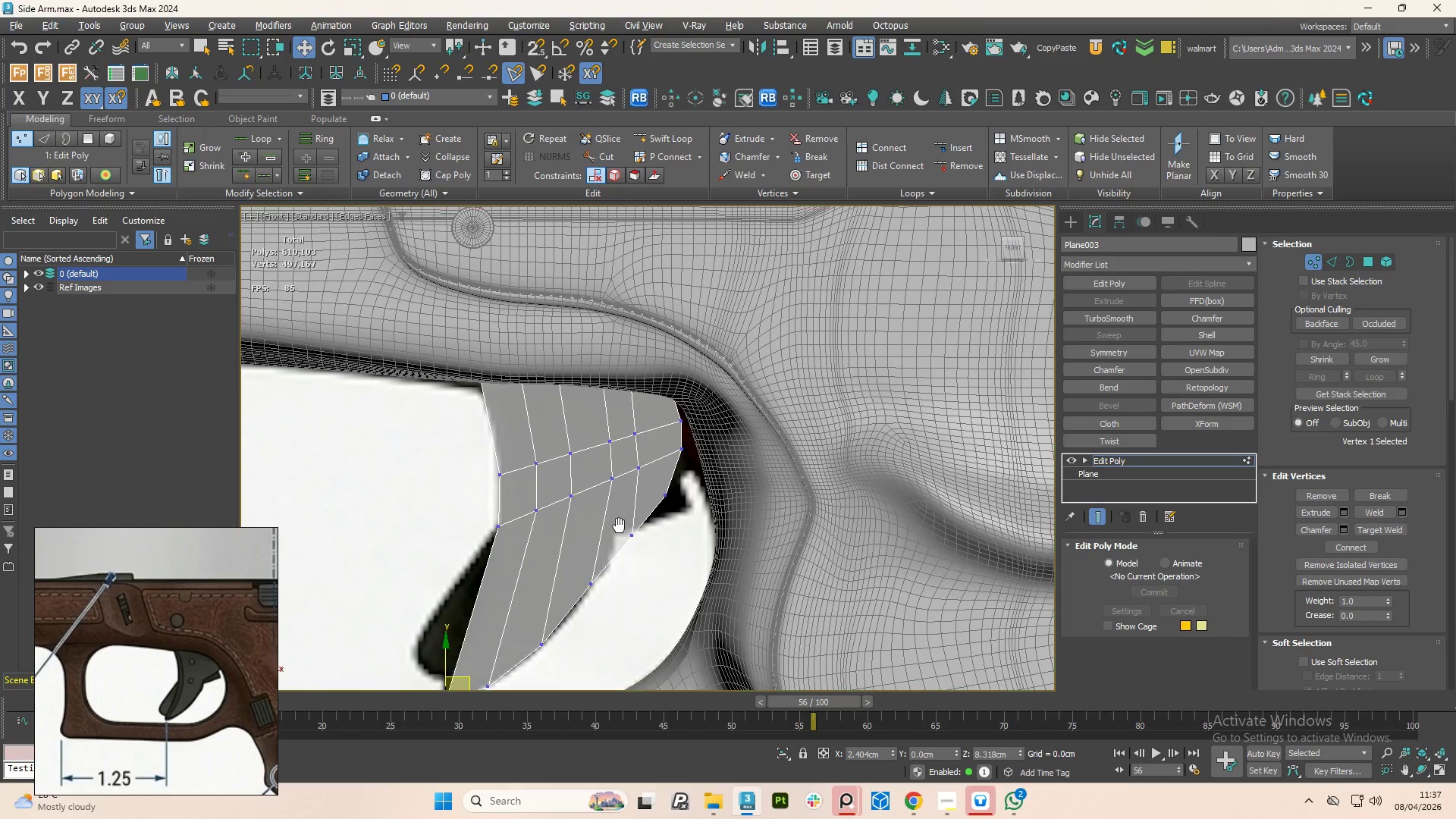 
left_click_drag(start_coordinate=[618, 526], to_coordinate=[650, 560])
 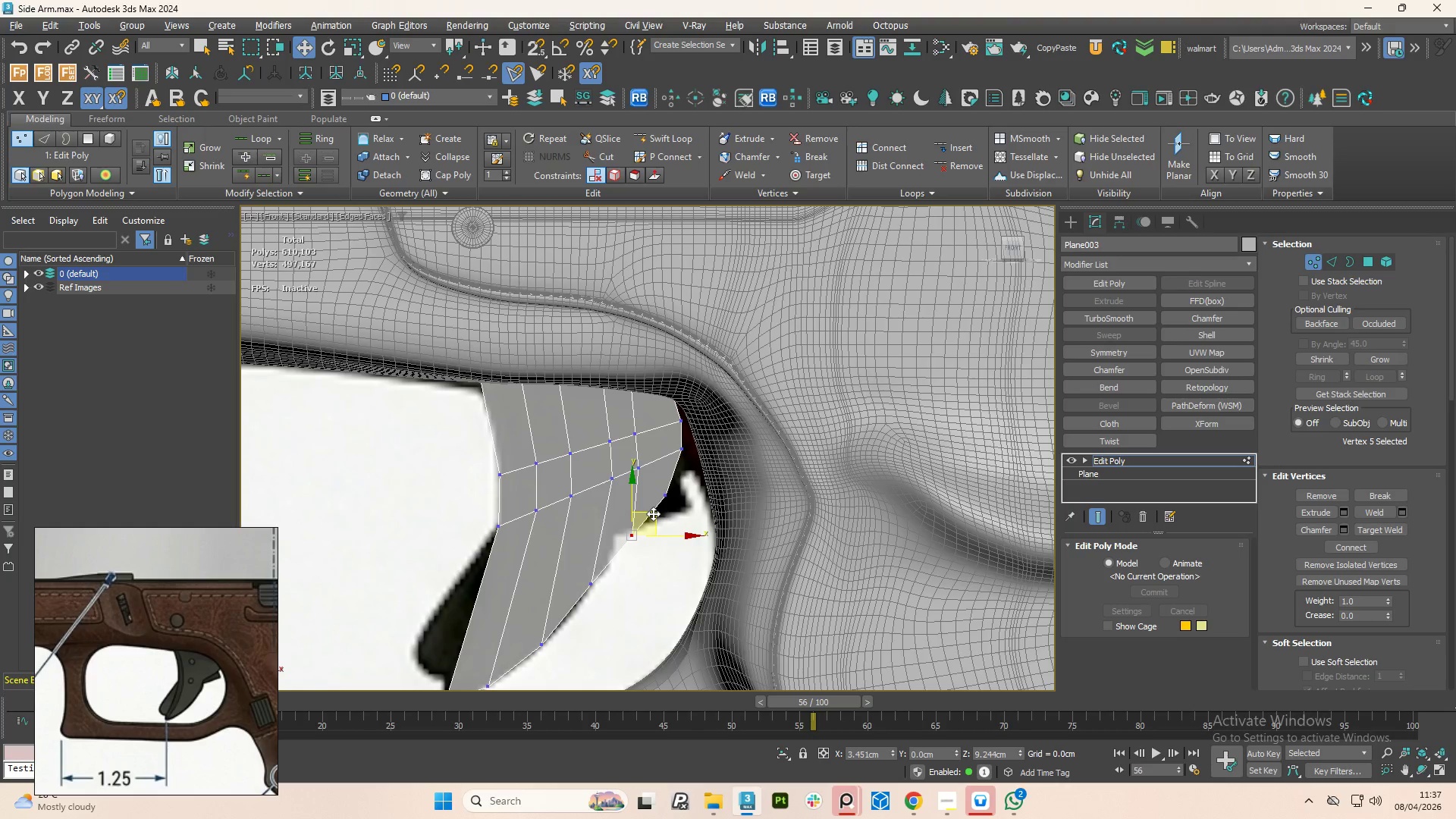 
left_click_drag(start_coordinate=[653, 513], to_coordinate=[642, 504])
 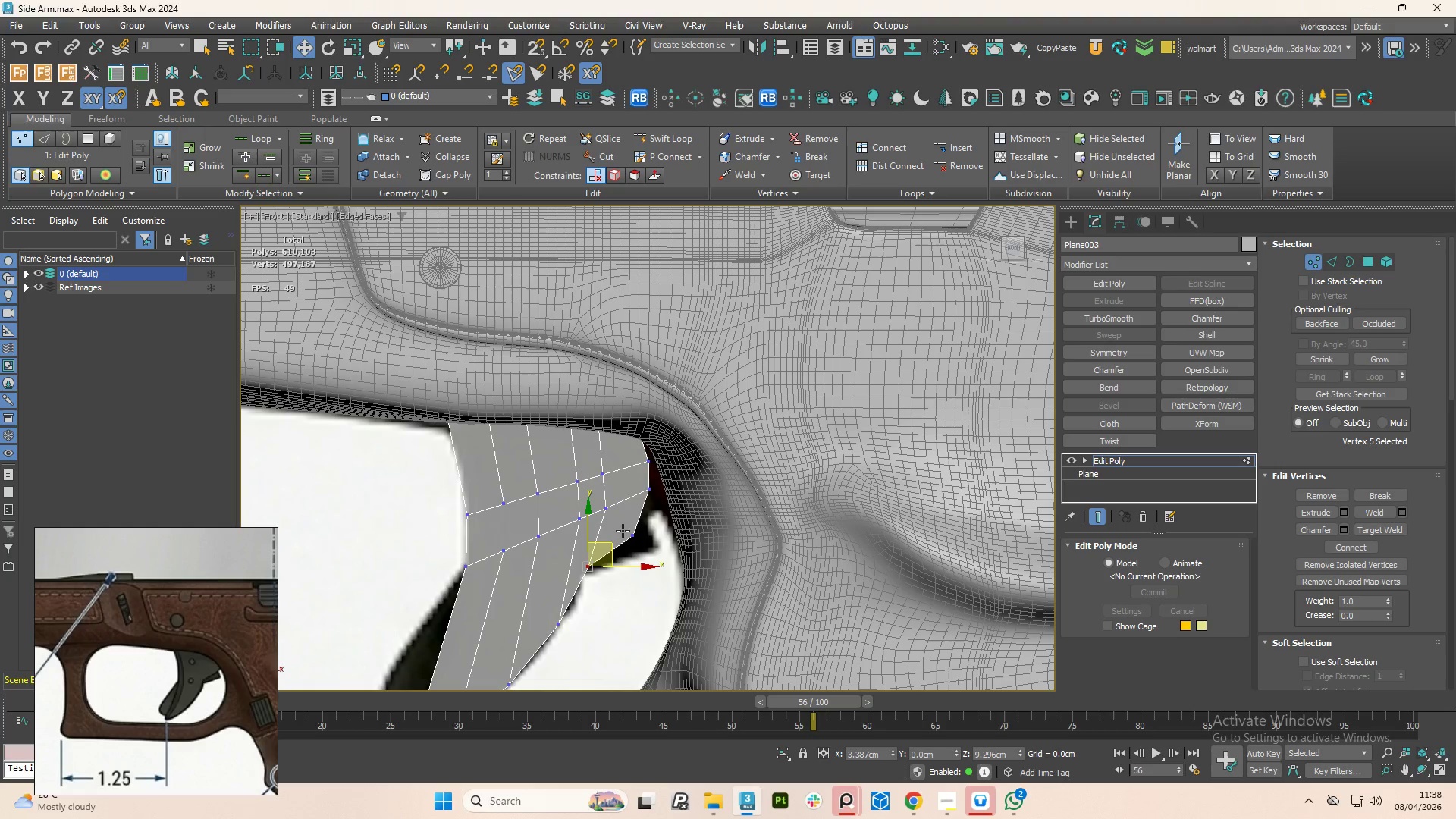 
left_click_drag(start_coordinate=[651, 550], to_coordinate=[626, 528])
 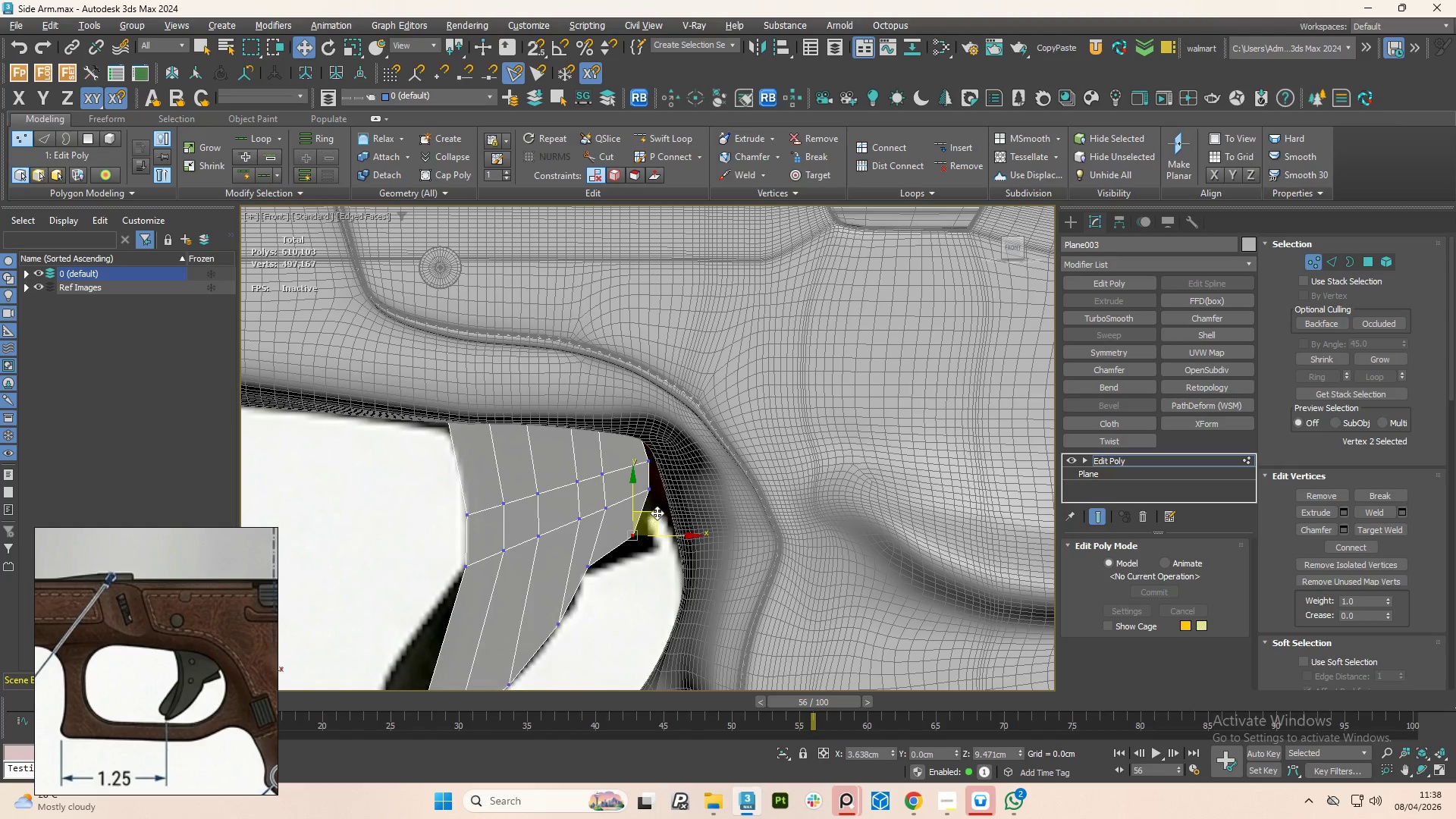 
left_click_drag(start_coordinate=[657, 513], to_coordinate=[658, 521])
 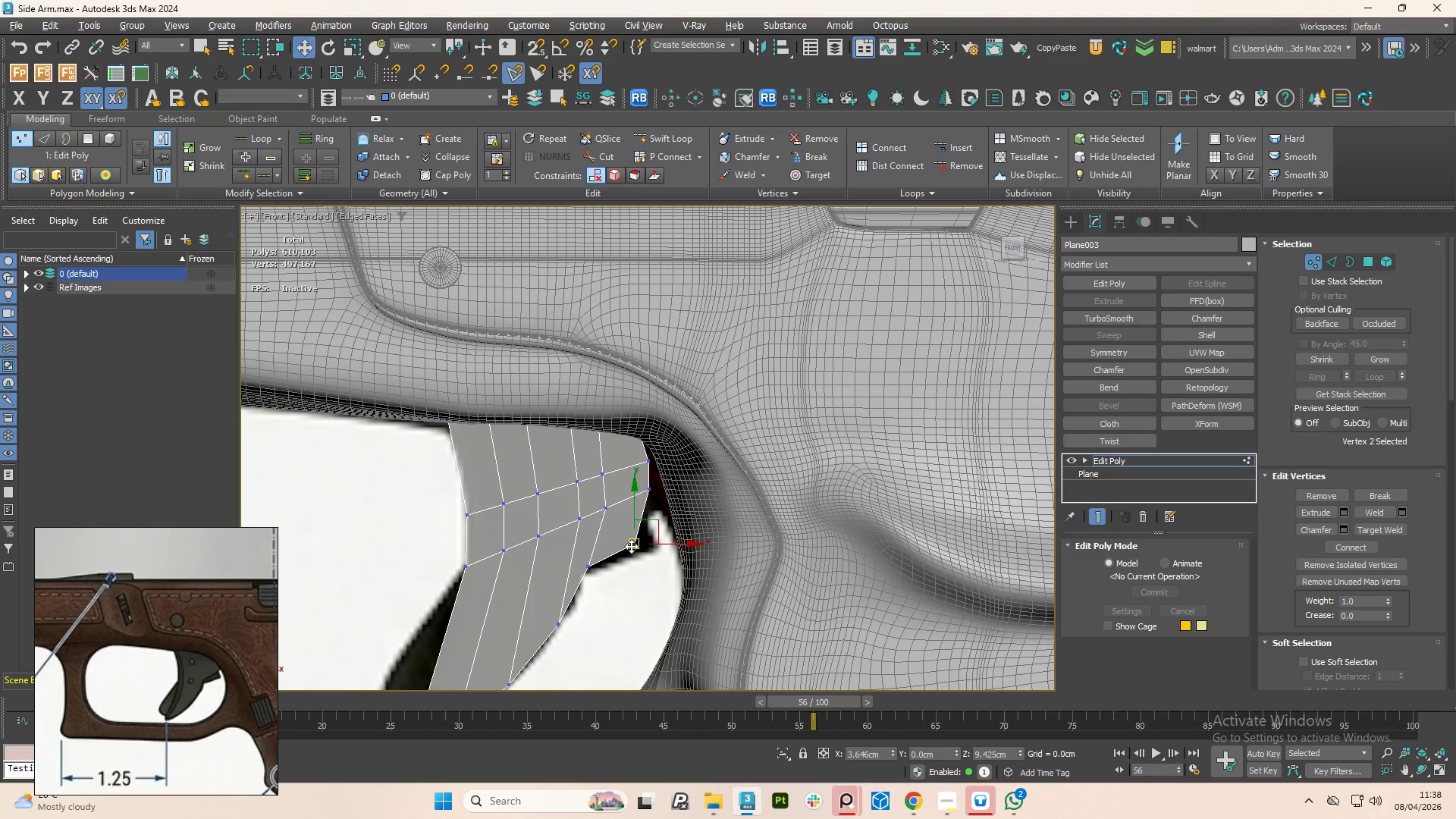 
key(Alt+1)
 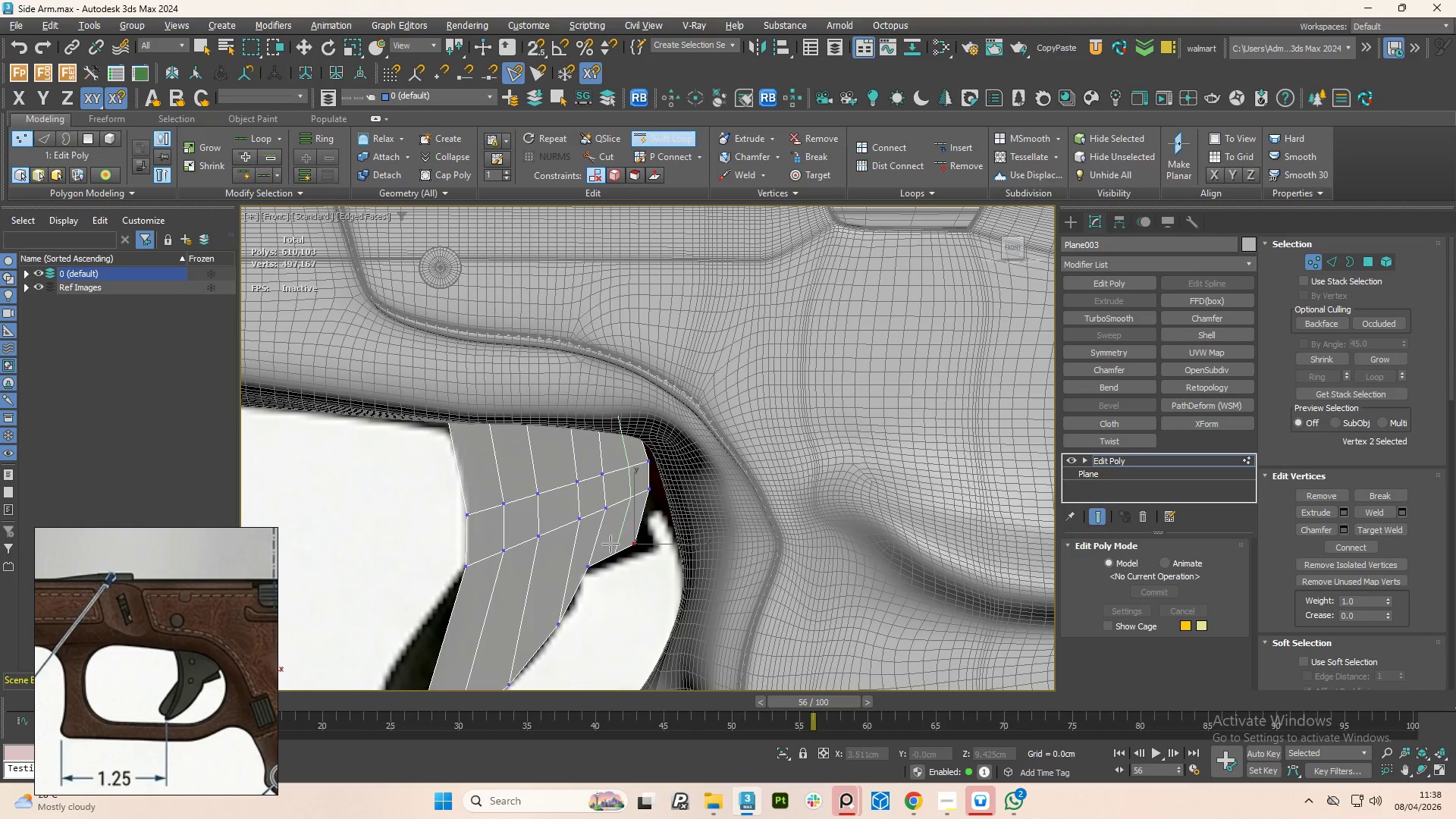 
left_click([610, 544])
 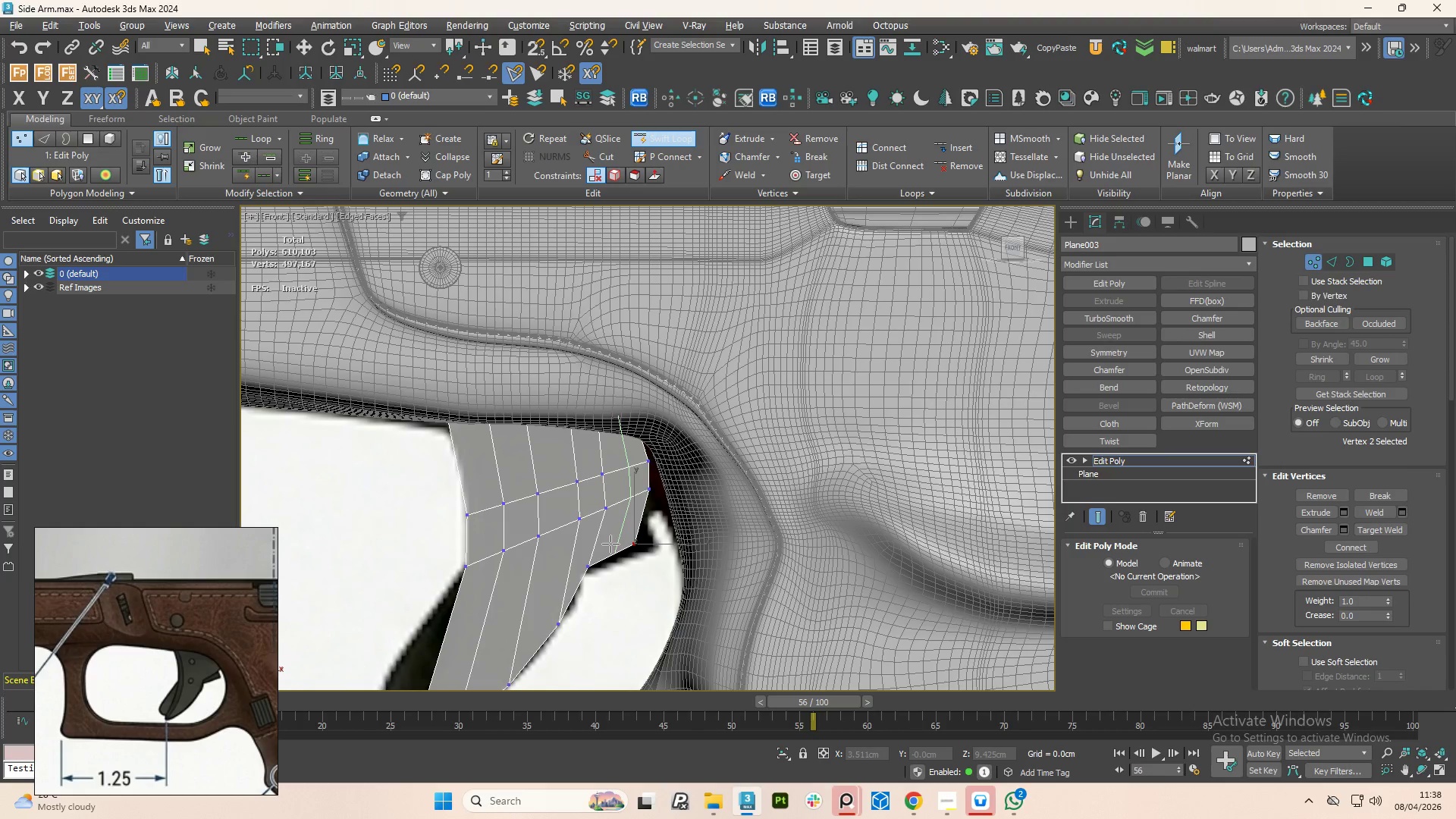 
right_click([610, 544])
 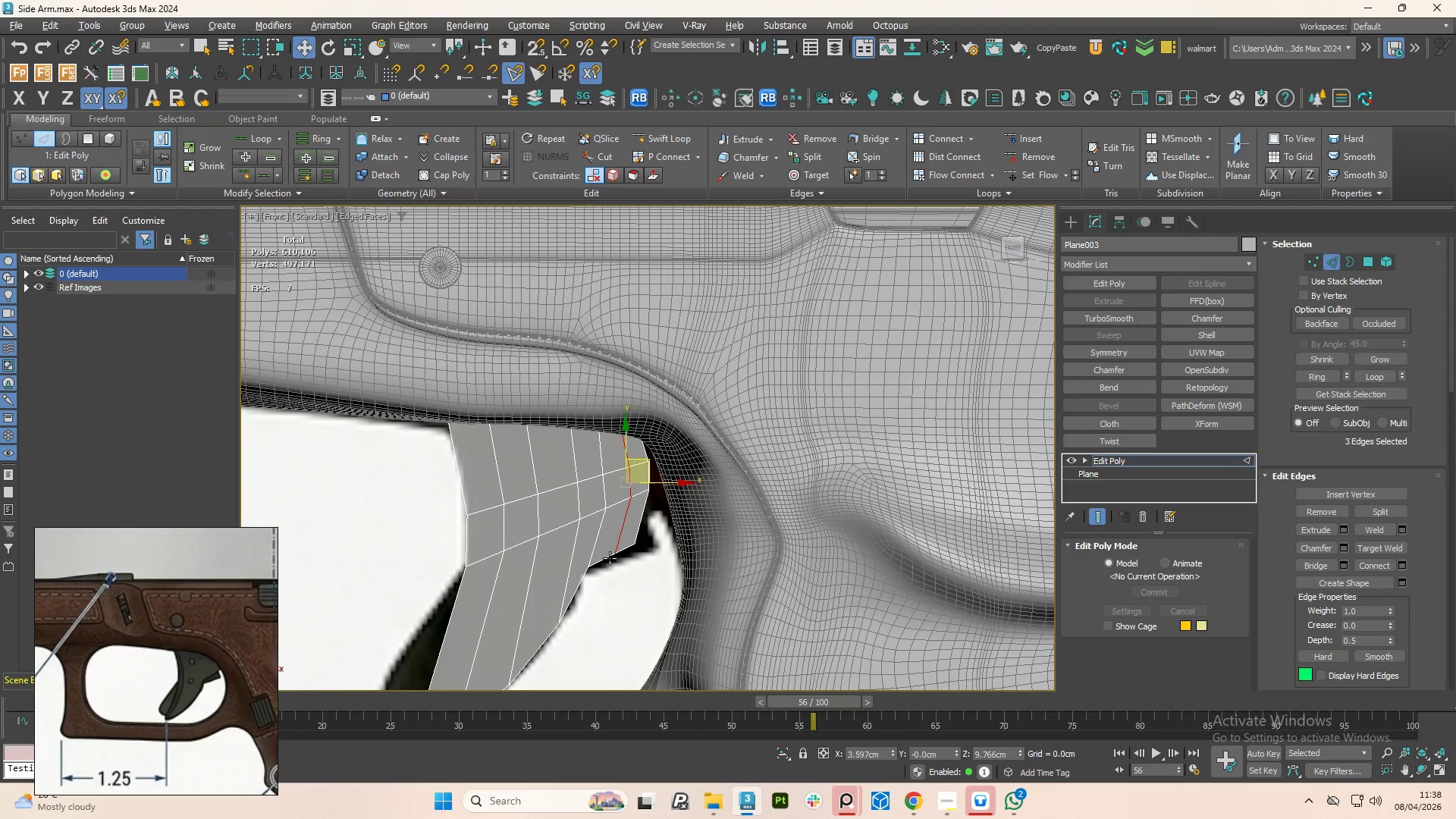 
key(1)
 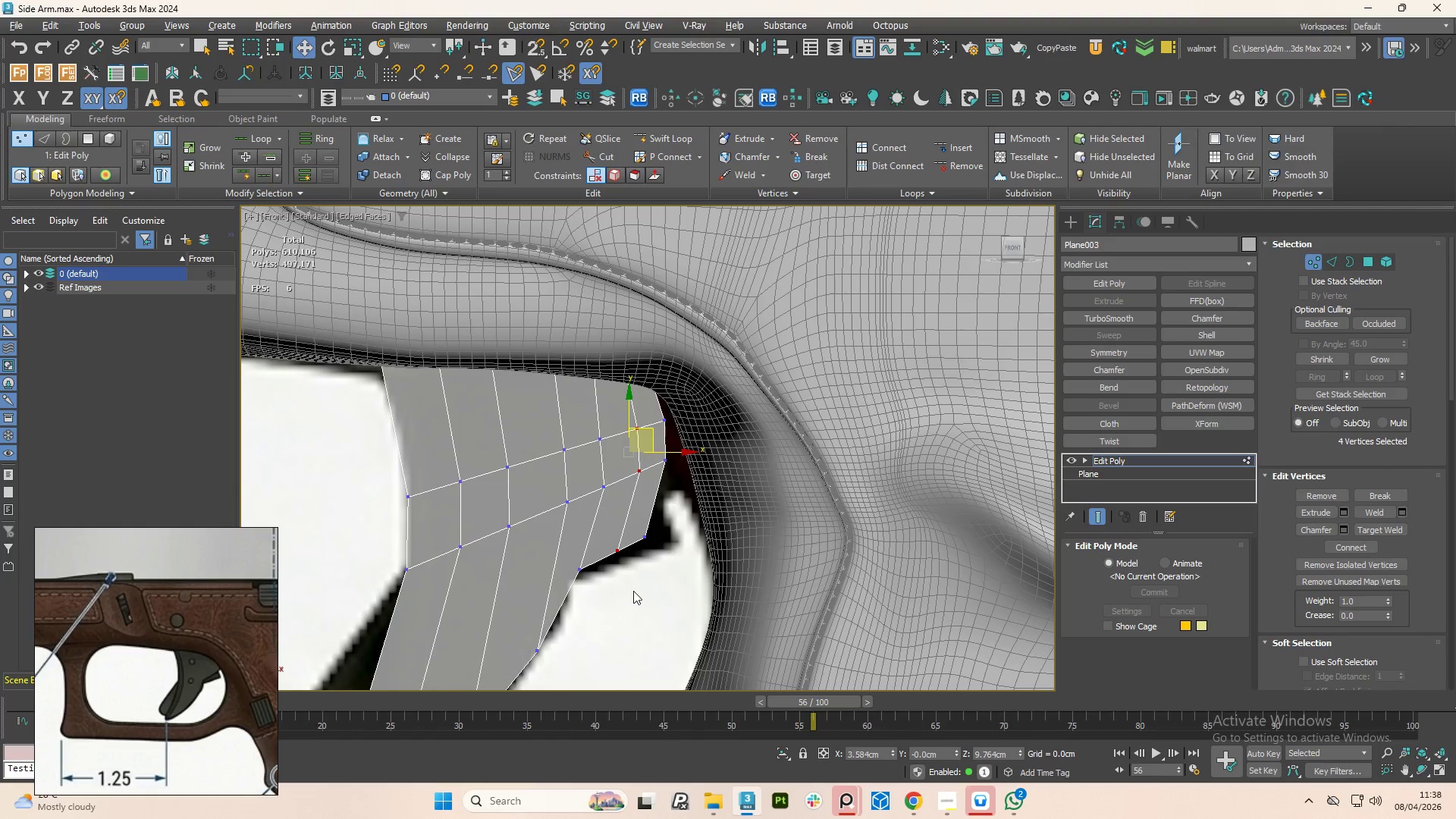 
left_click_drag(start_coordinate=[633, 591], to_coordinate=[601, 540])
 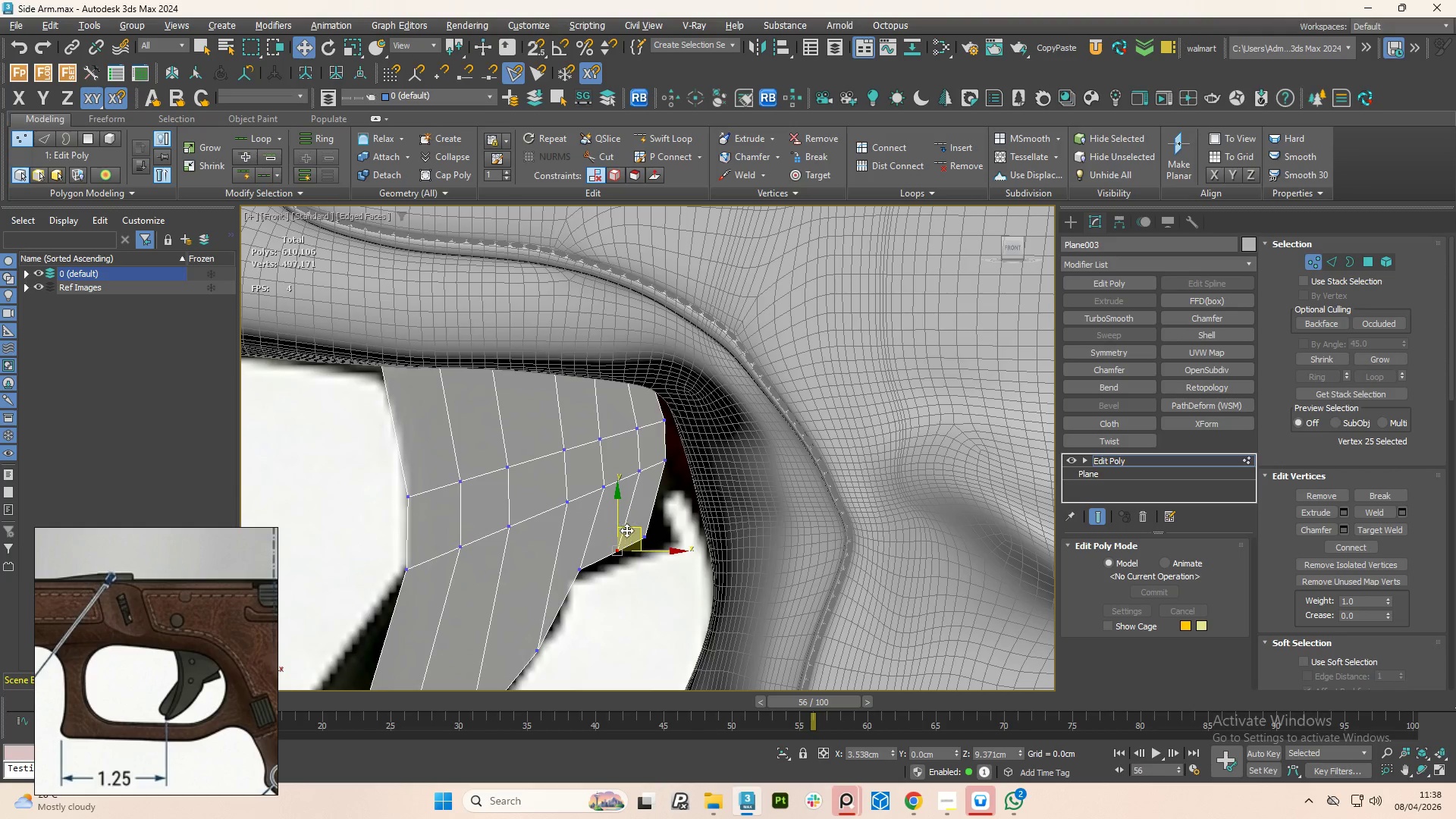 
scroll: coordinate [610, 559], scroll_direction: up, amount: 1.0
 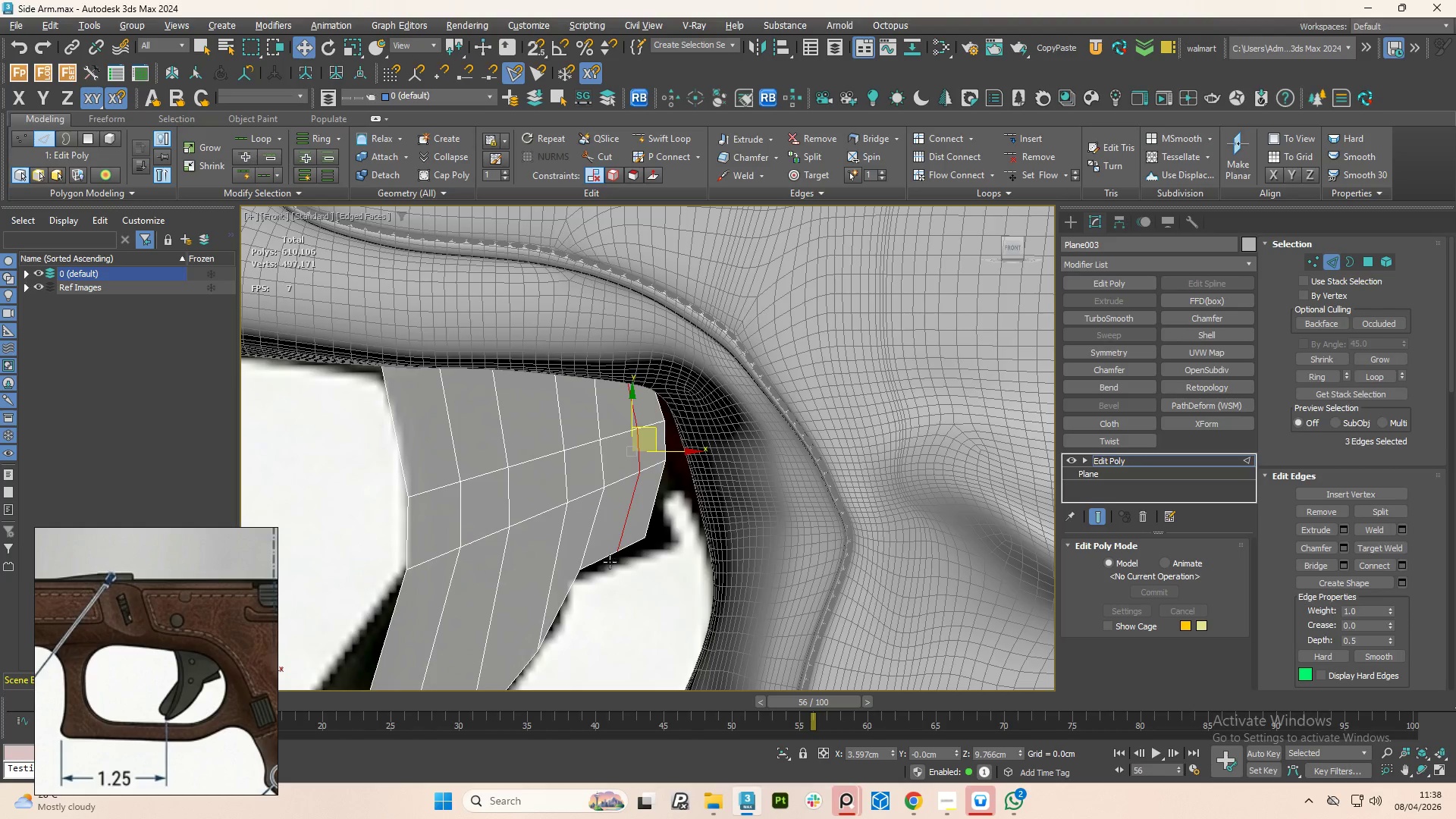 
left_click_drag(start_coordinate=[626, 527], to_coordinate=[621, 515])
 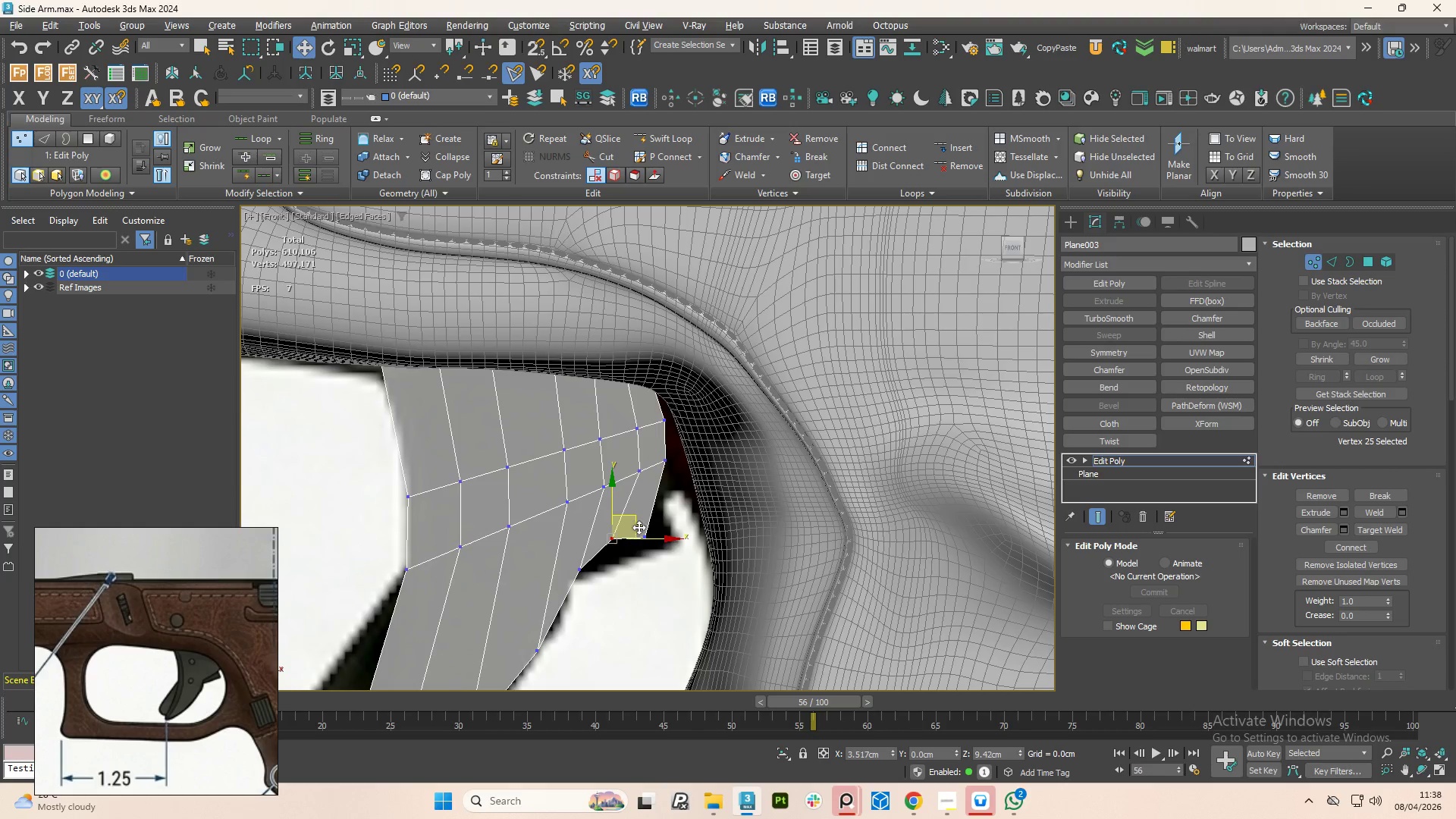 
left_click_drag(start_coordinate=[676, 575], to_coordinate=[646, 532])
 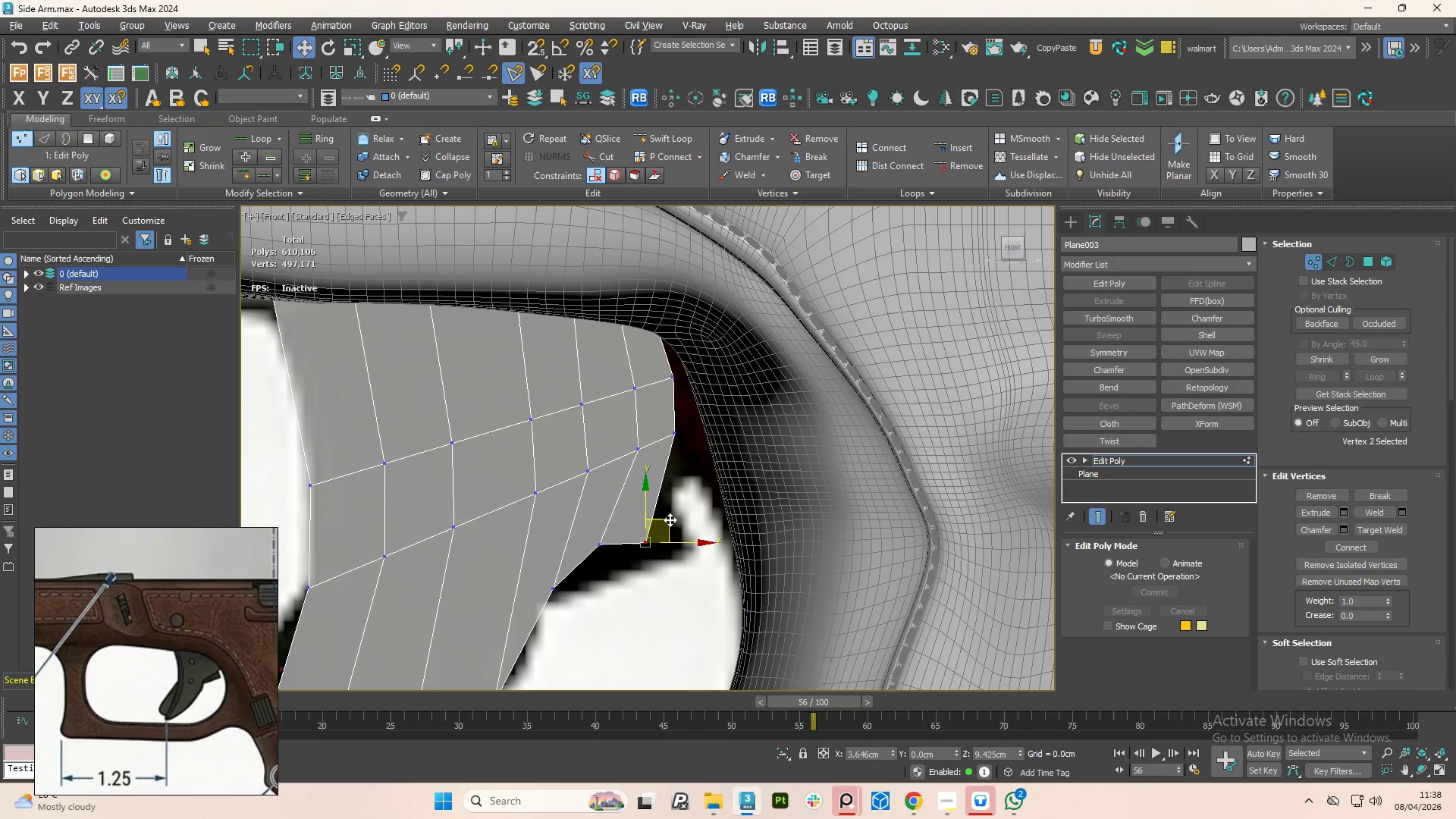 
scroll: coordinate [643, 525], scroll_direction: up, amount: 1.0
 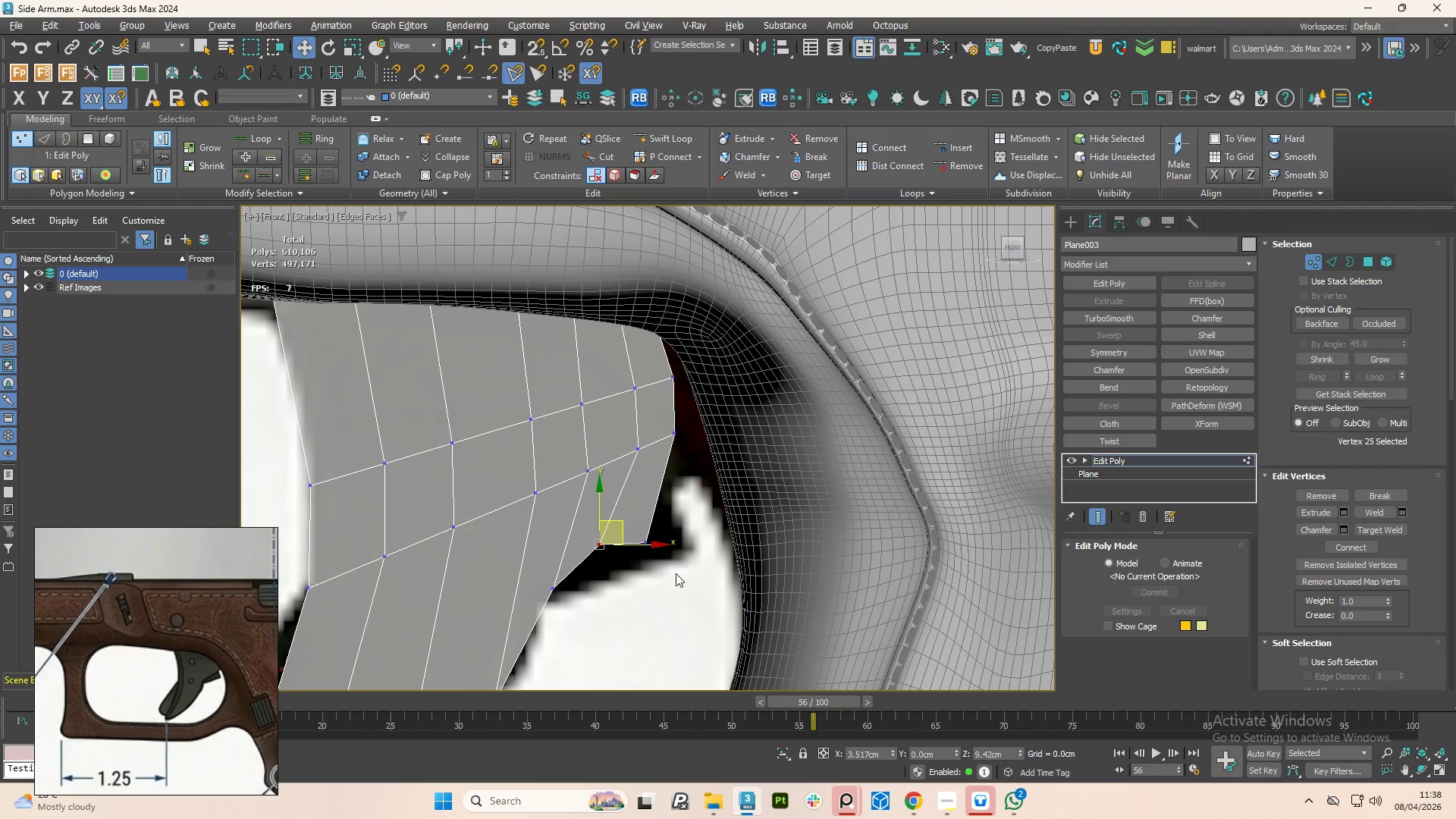 
left_click_drag(start_coordinate=[670, 519], to_coordinate=[675, 513])
 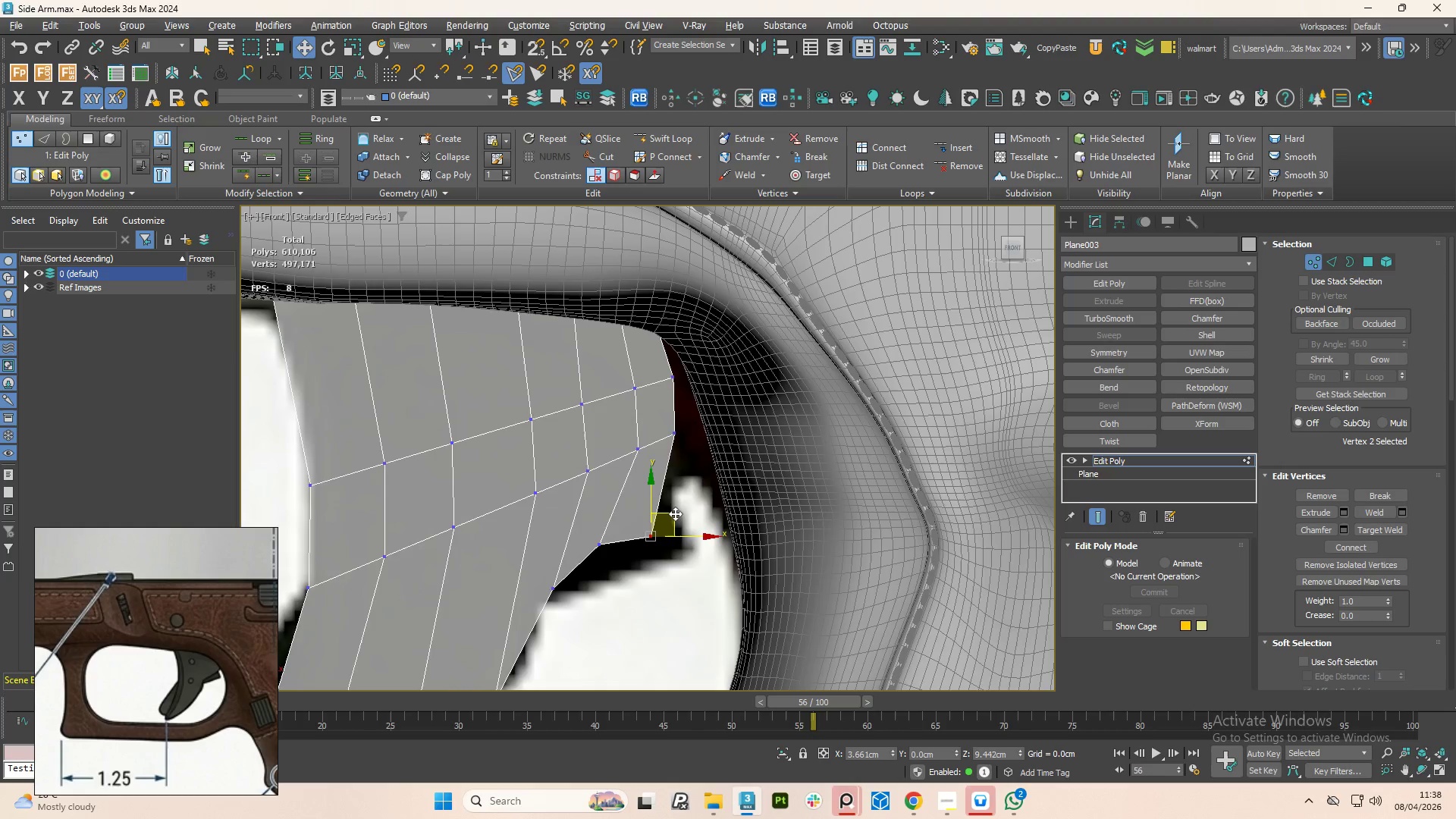 
scroll: coordinate [674, 522], scroll_direction: down, amount: 2.0
 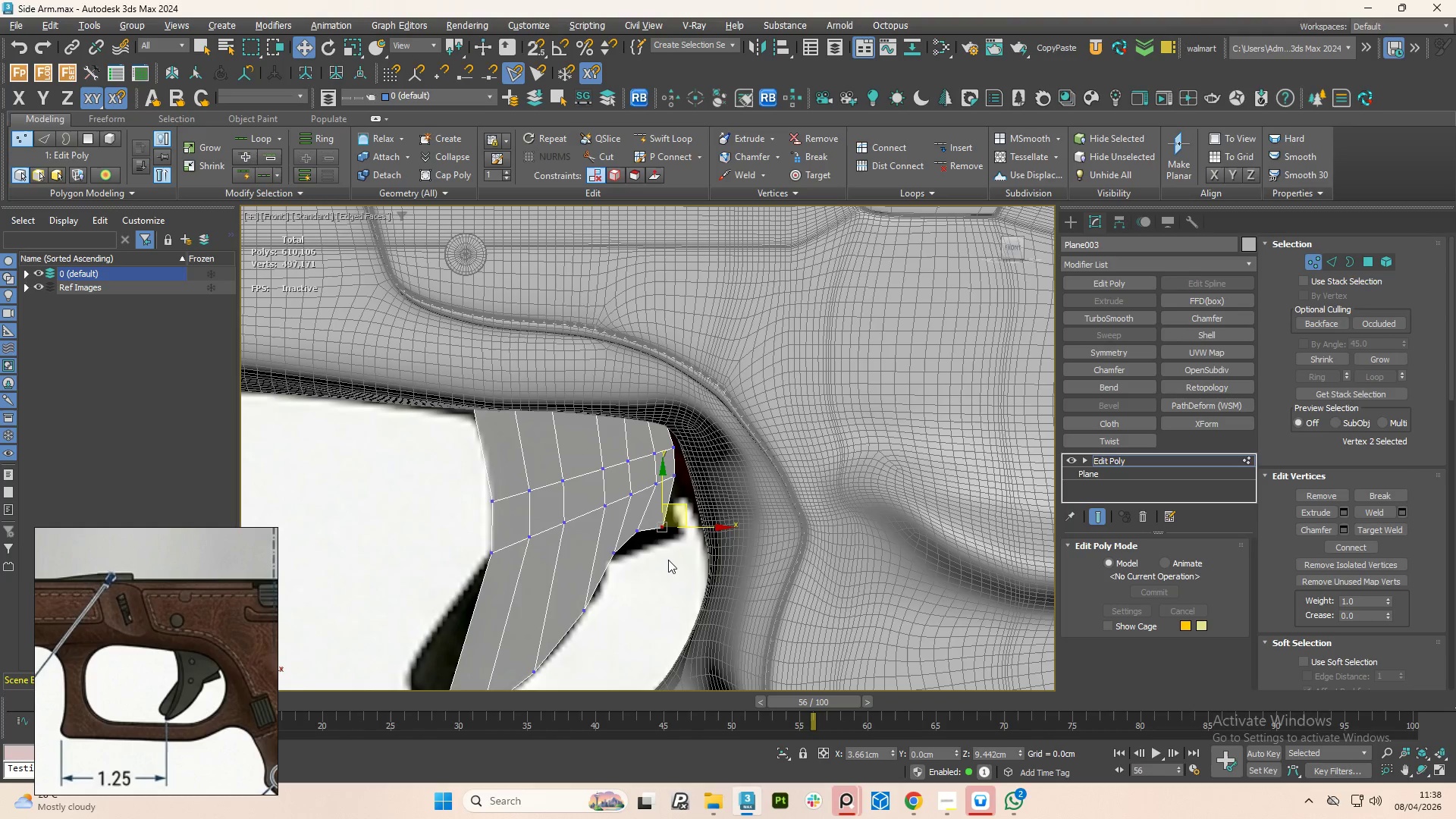 
left_click_drag(start_coordinate=[693, 578], to_coordinate=[661, 393])
 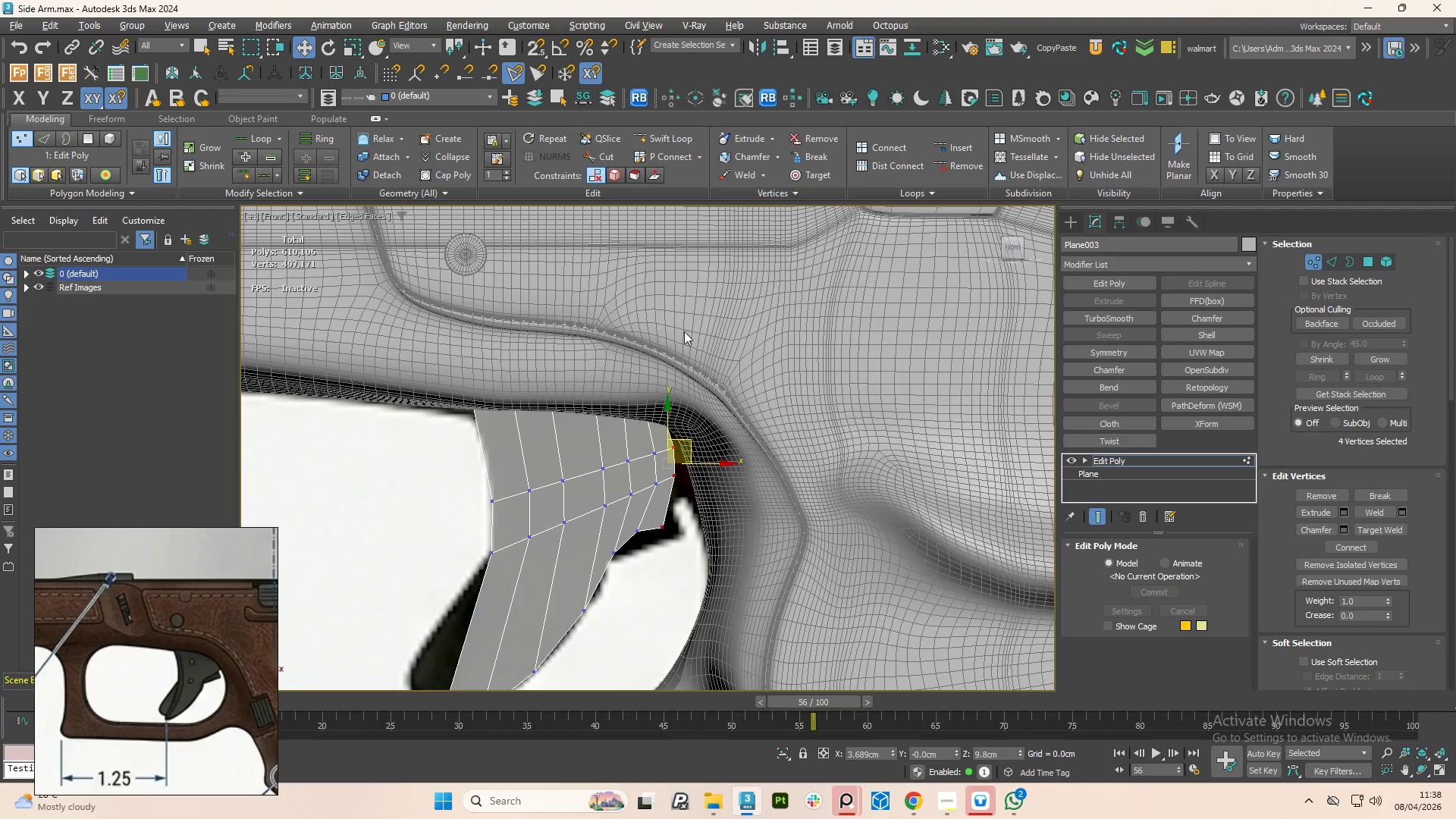 
hold_key(key=ControlLeft, duration=1.23)
left_click_drag(start_coordinate=[687, 313], to_coordinate=[663, 428])
 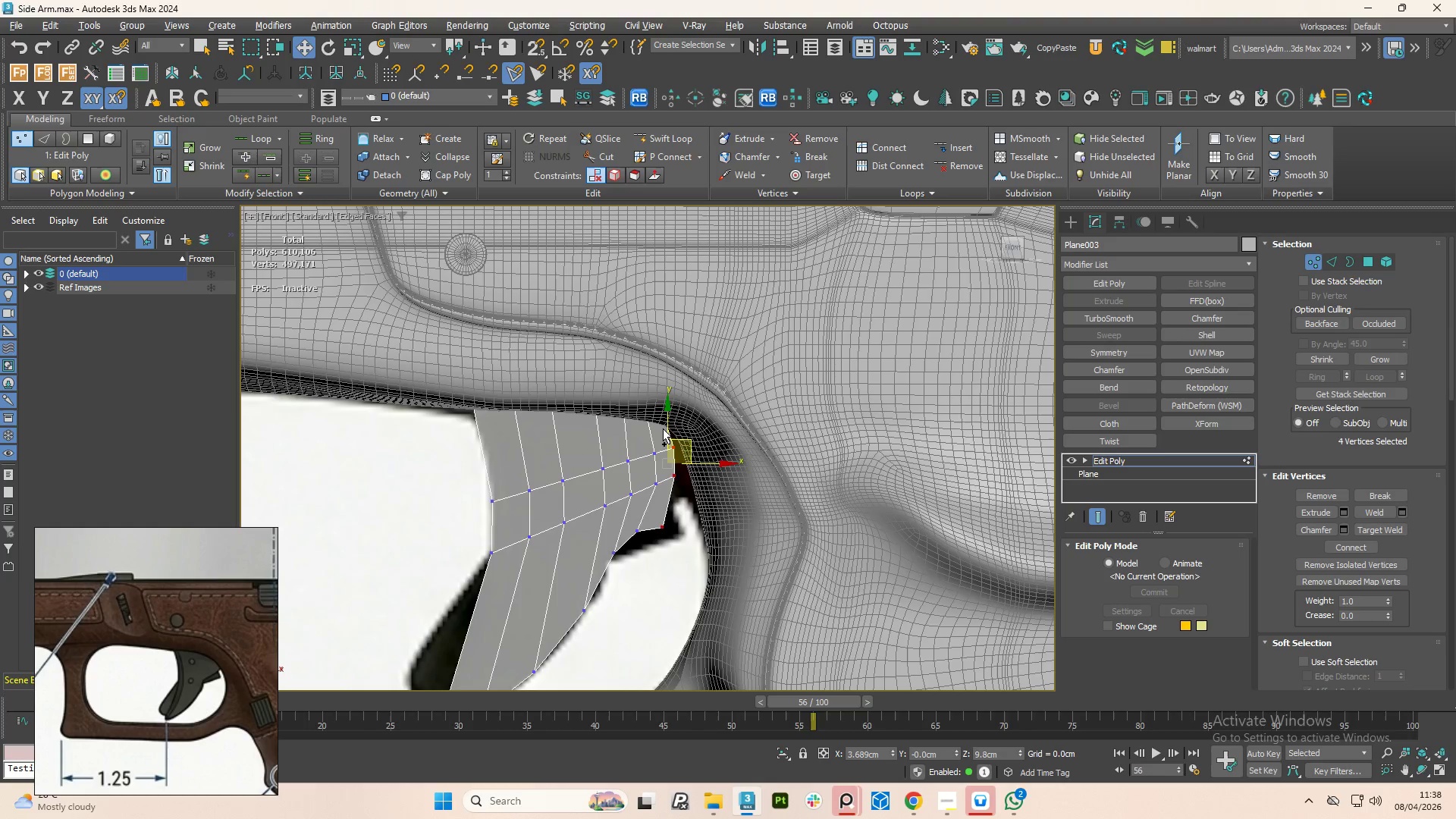 
key(F3)
 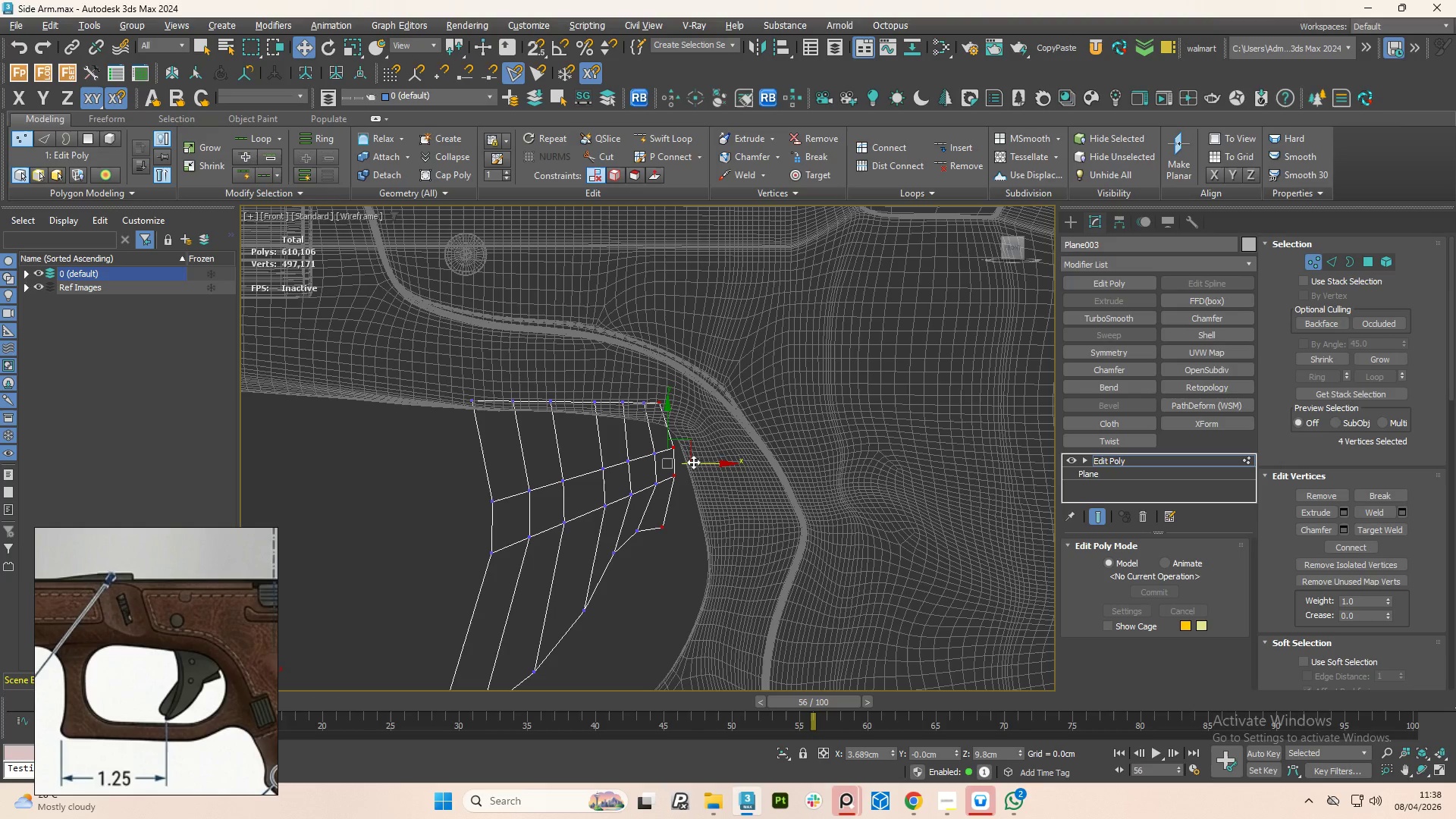 
left_click_drag(start_coordinate=[700, 460], to_coordinate=[713, 458])
 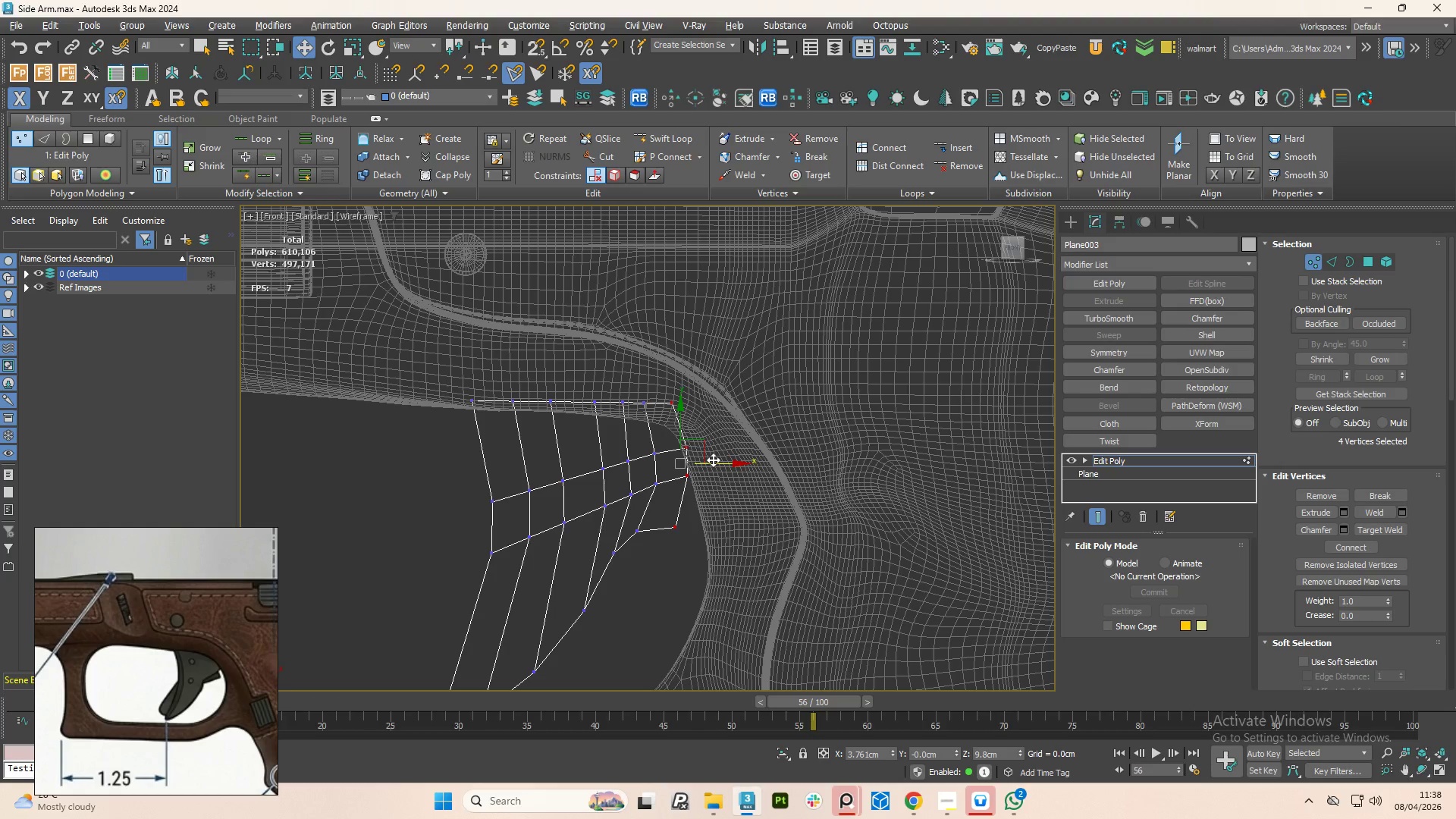 
key(F3)
 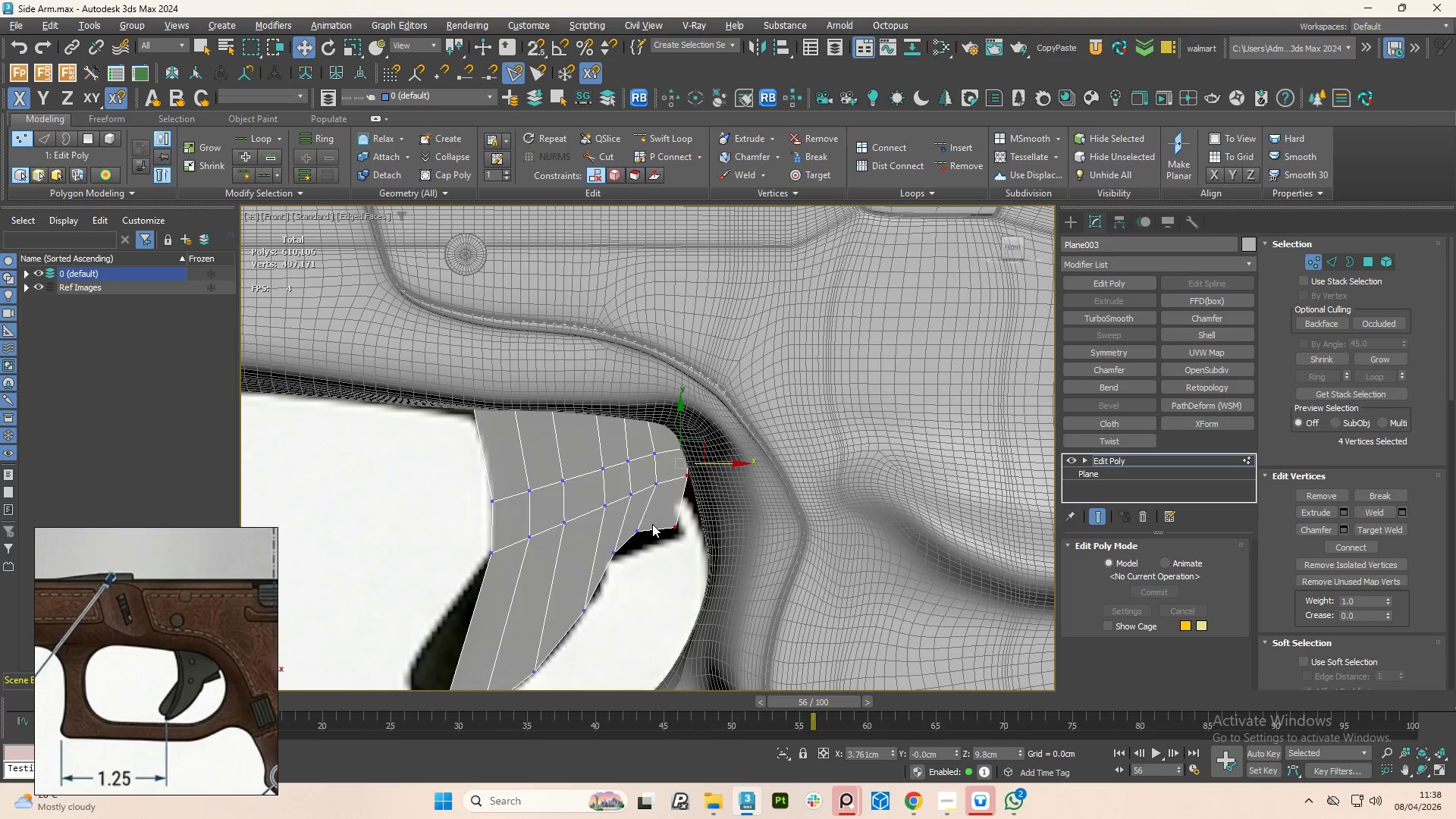 
scroll: coordinate [648, 509], scroll_direction: down, amount: 1.0
 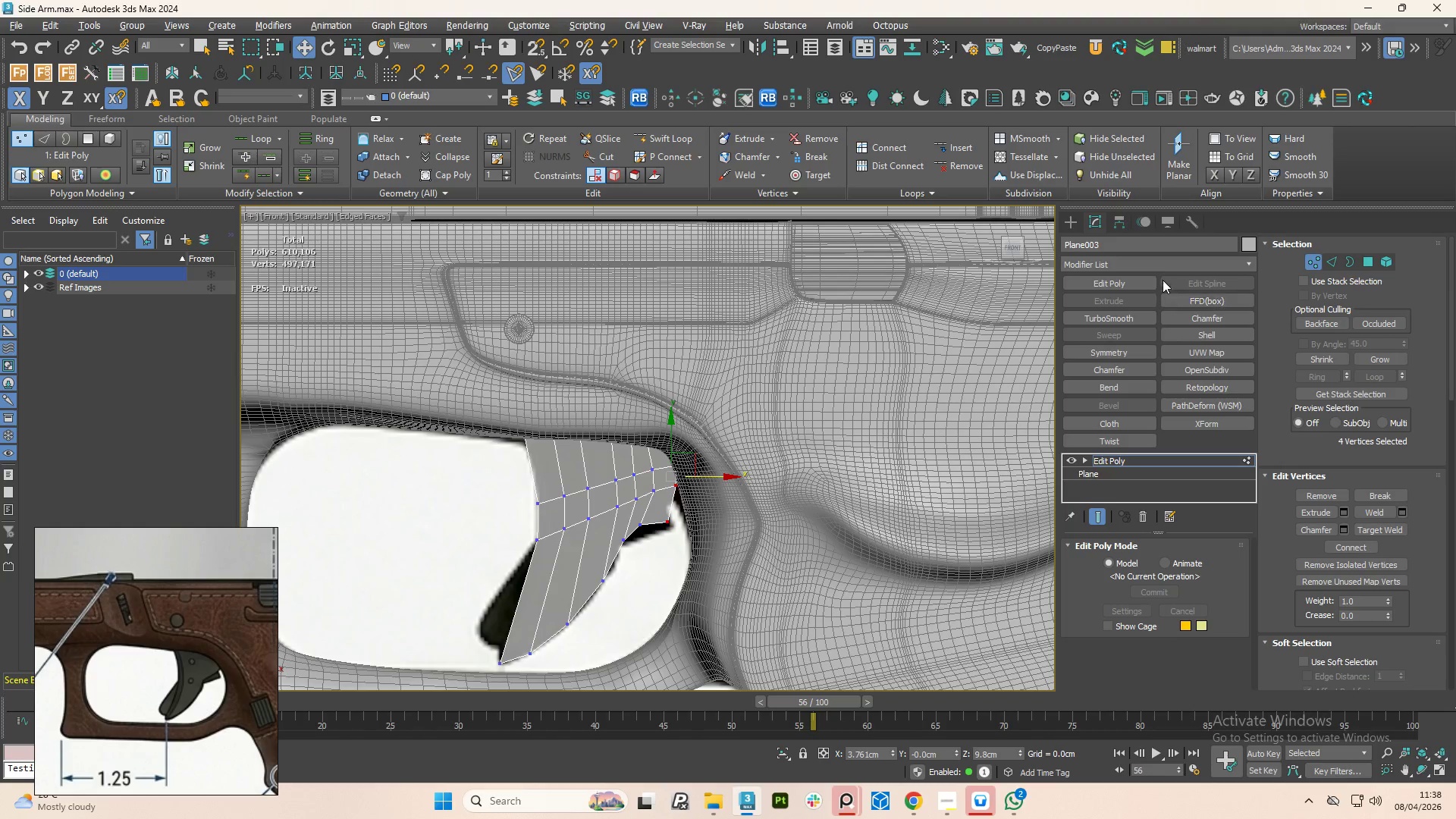 
left_click([1111, 316])
 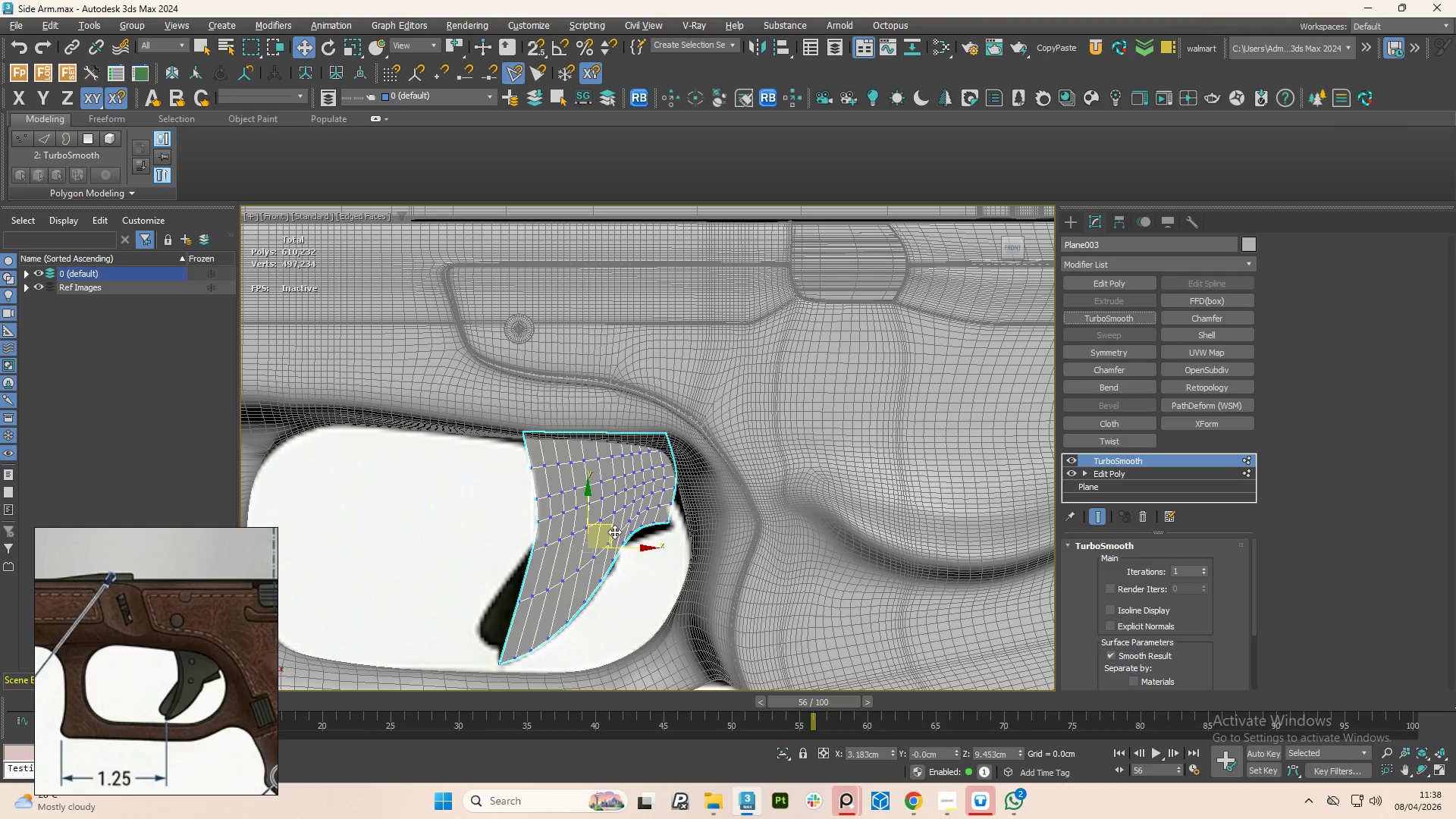 
key(Control+Z)
 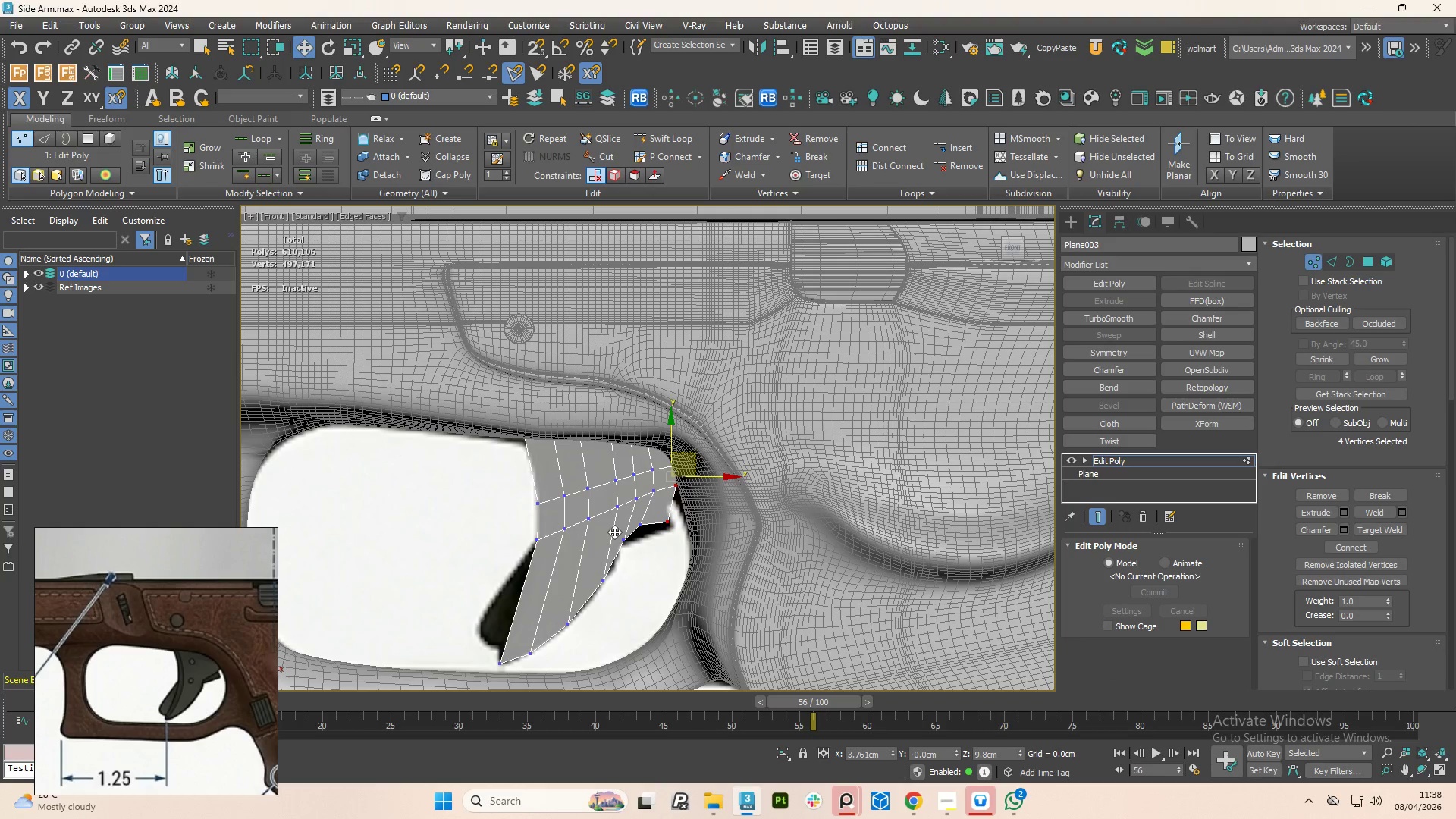 
scroll: coordinate [614, 532], scroll_direction: down, amount: 1.0
 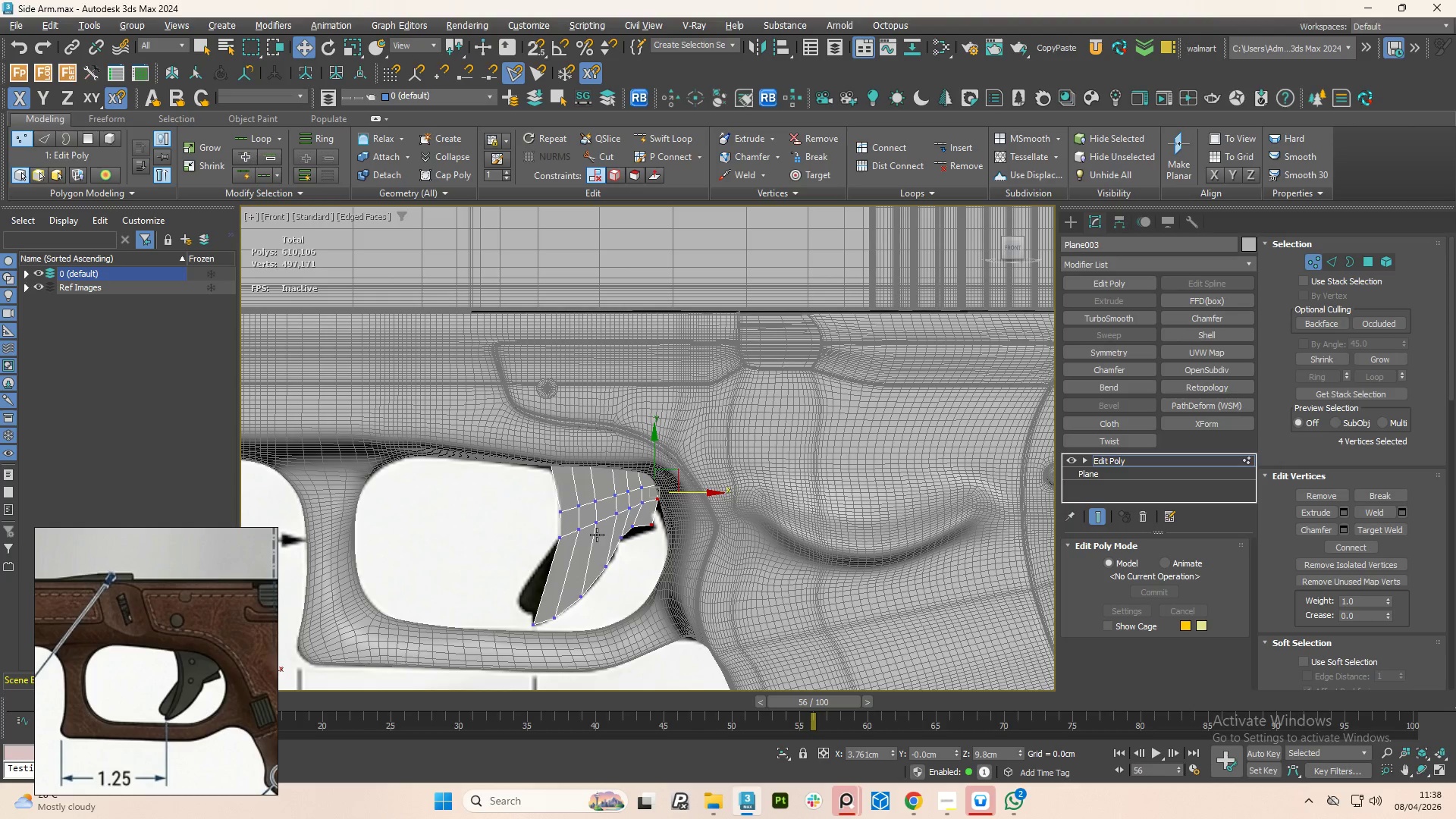 
scroll: coordinate [606, 485], scroll_direction: up, amount: 2.0
 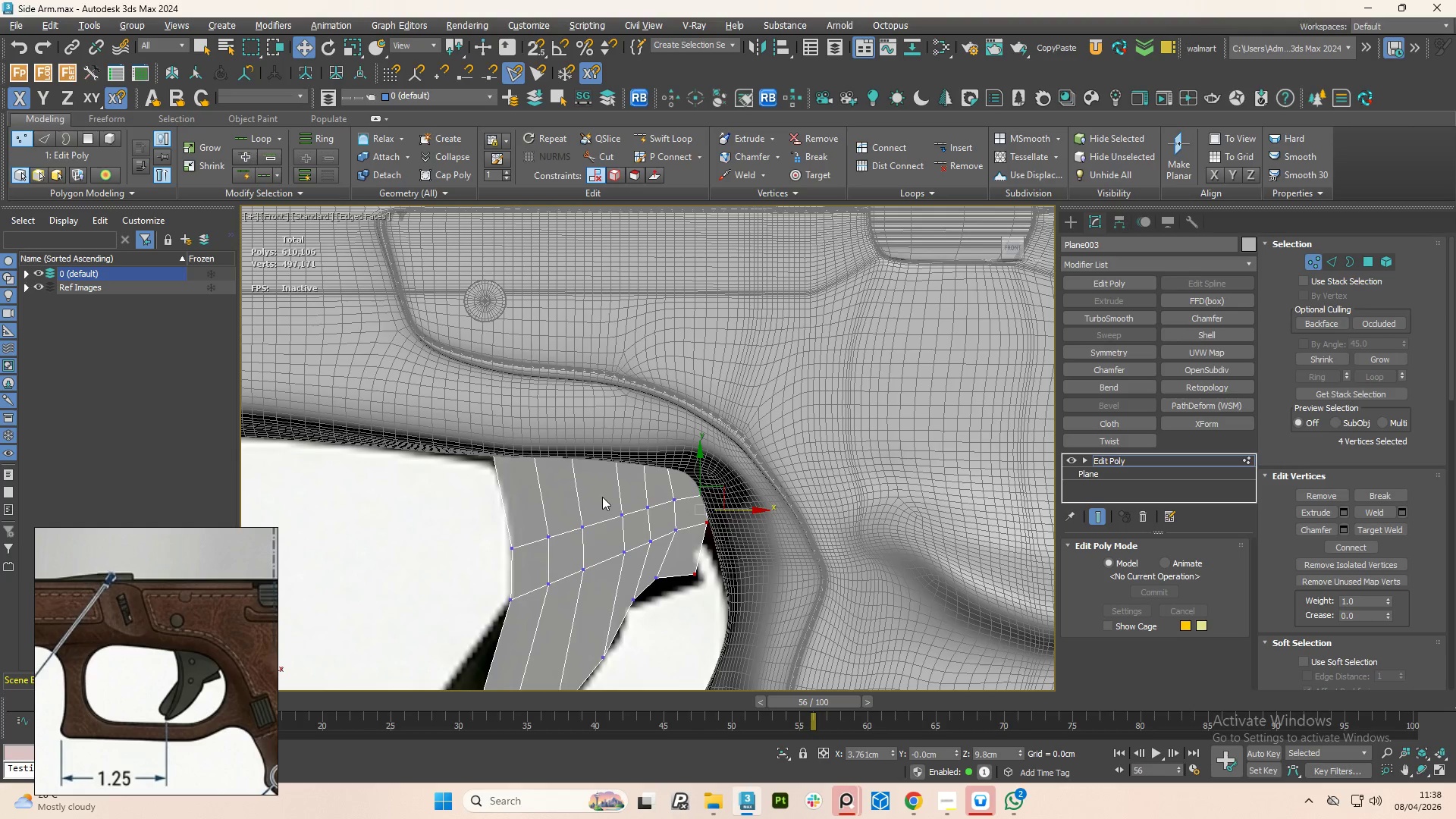 
scroll: coordinate [607, 514], scroll_direction: down, amount: 3.0
 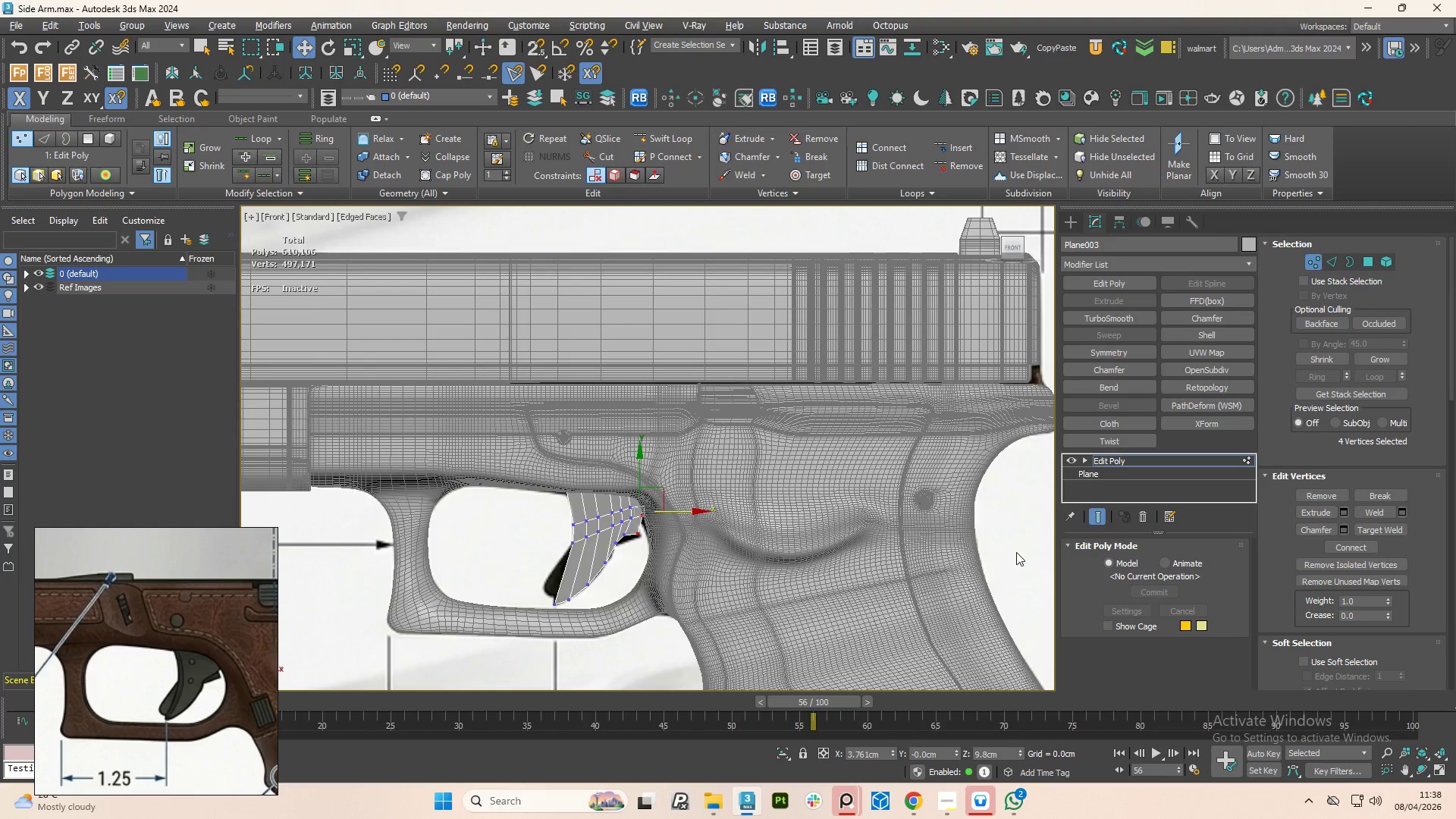 
key(1)
 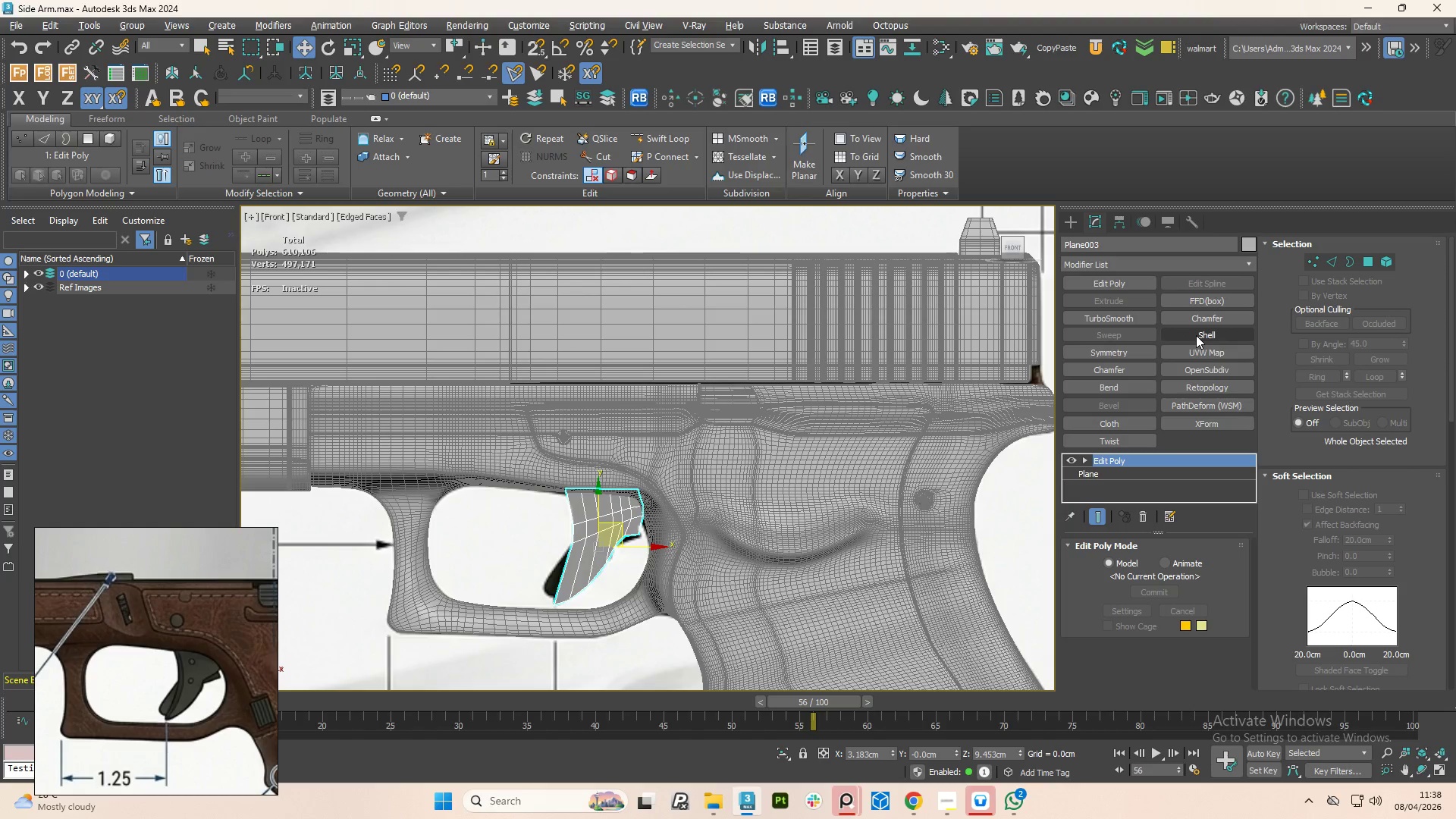 
left_click([1196, 335])
 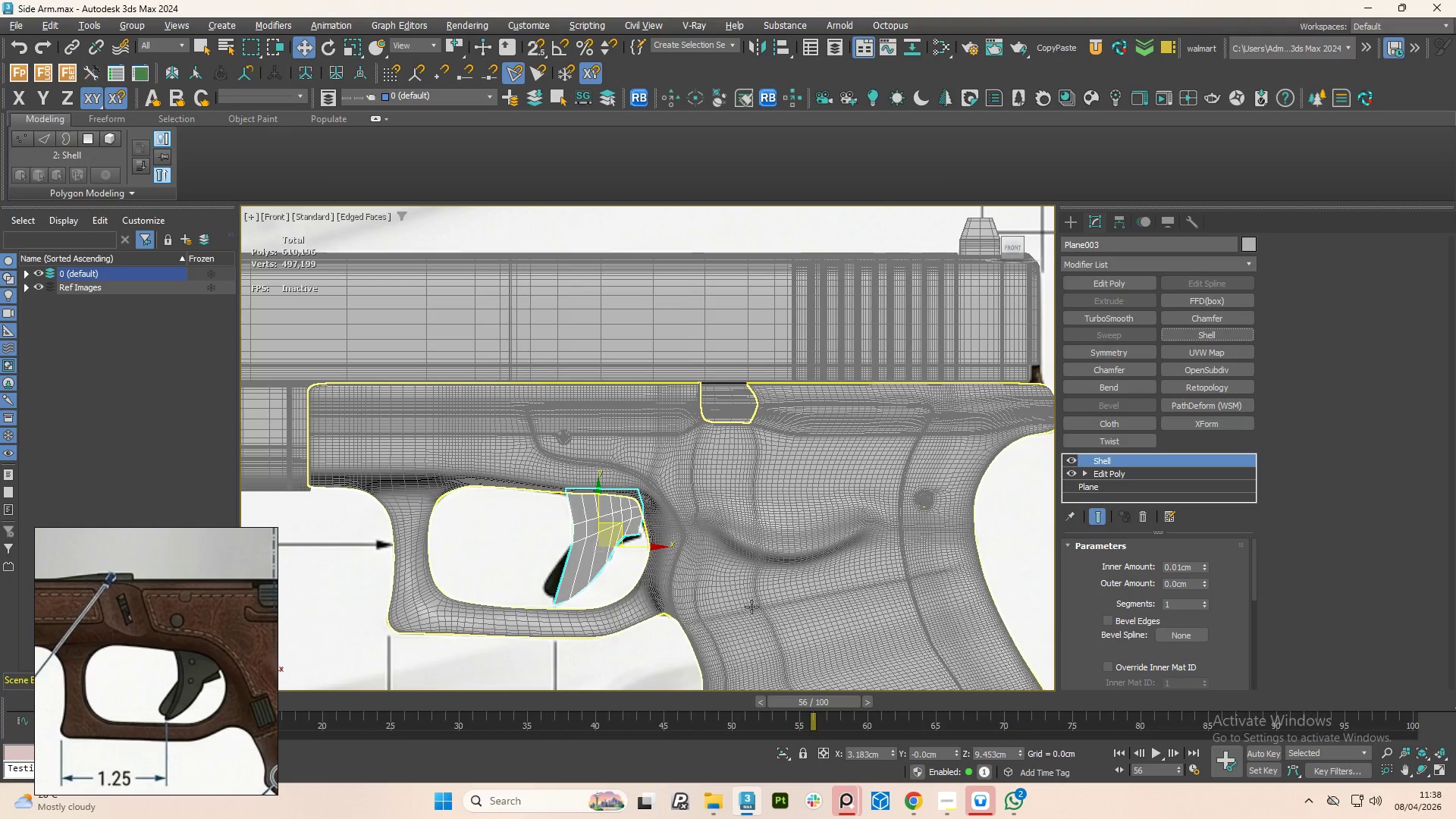 
hold_key(key=AltLeft, duration=1.5)
 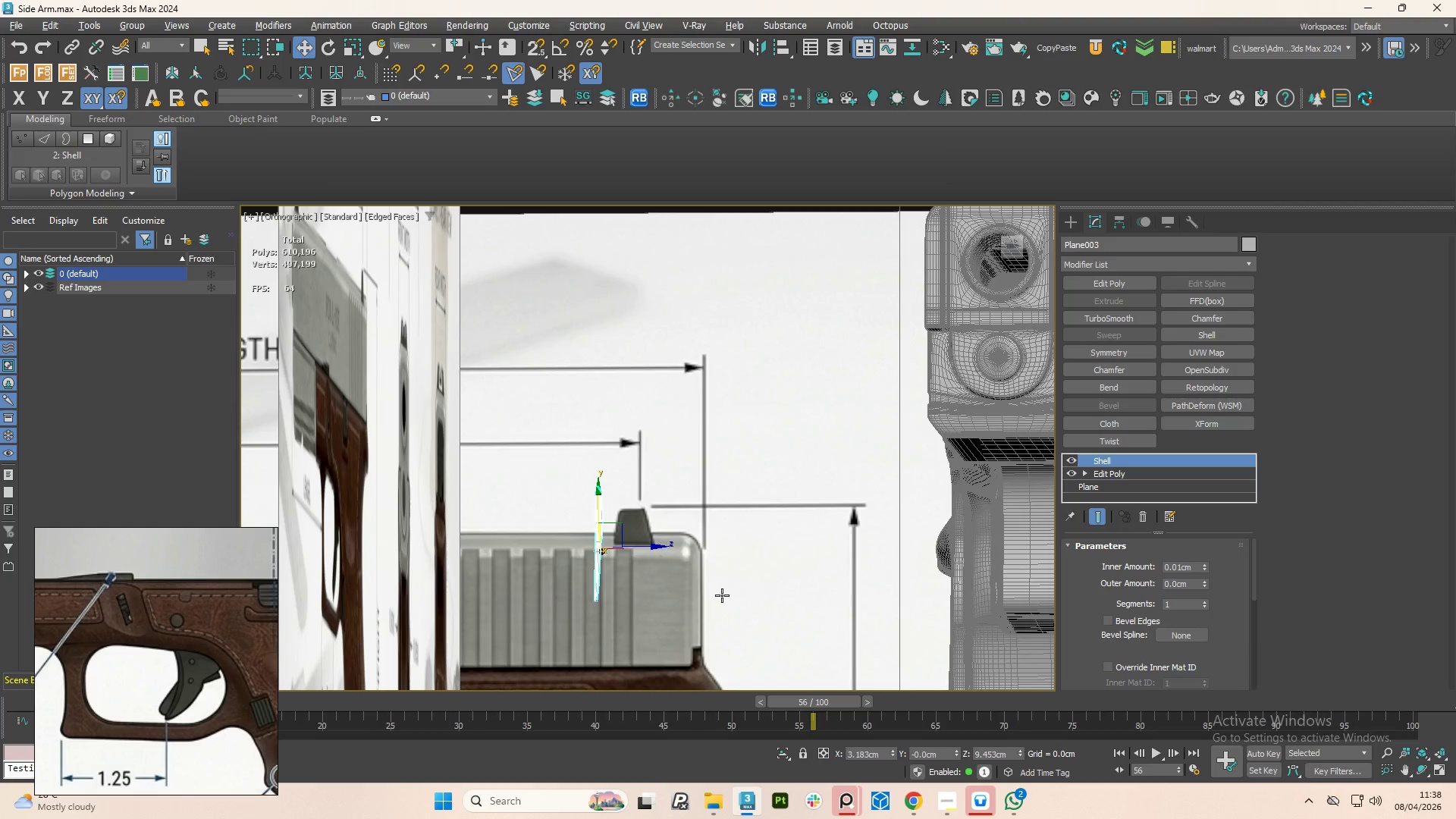 
key(Alt+AltLeft)
 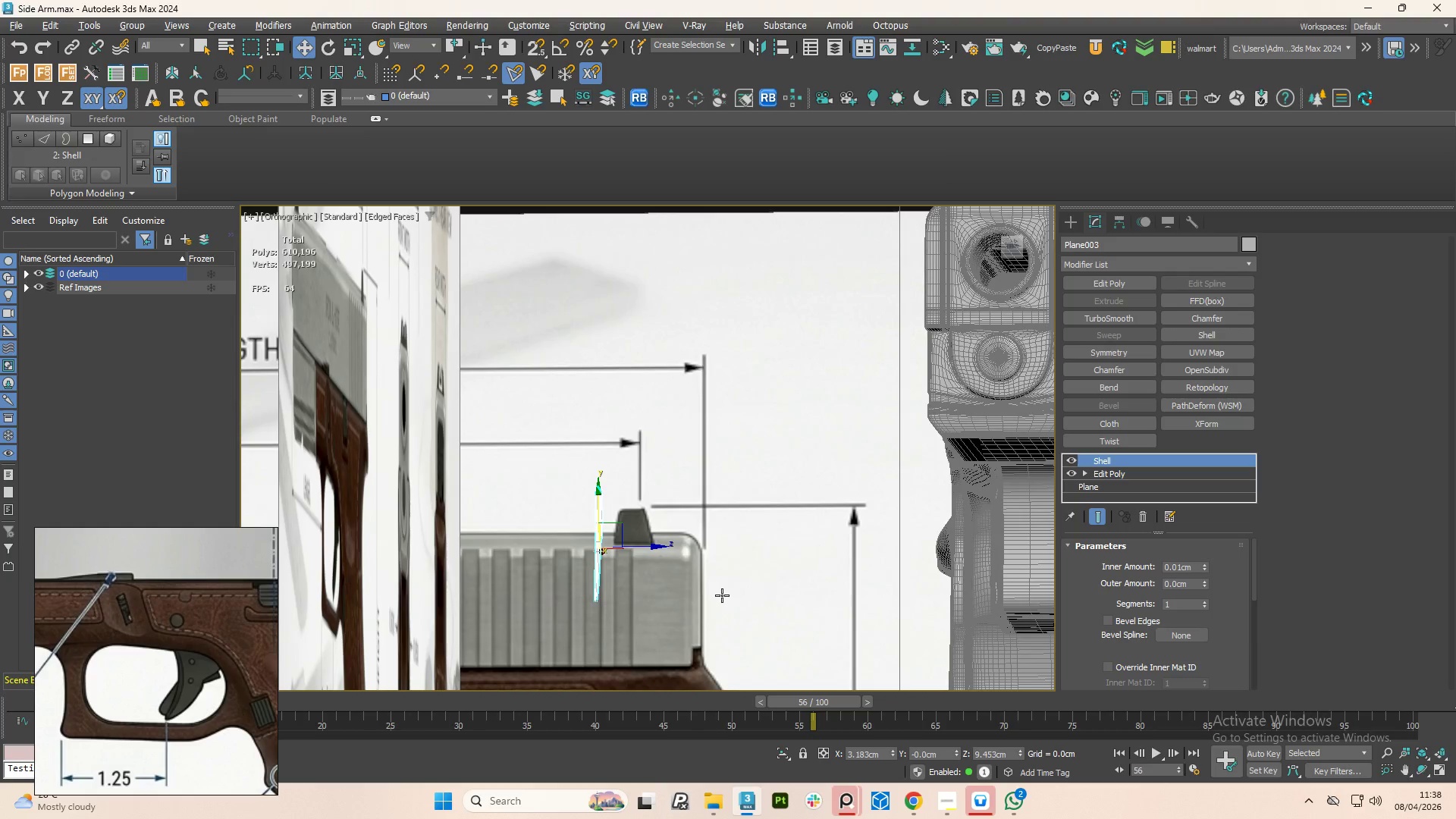 
key(Alt+AltLeft)
 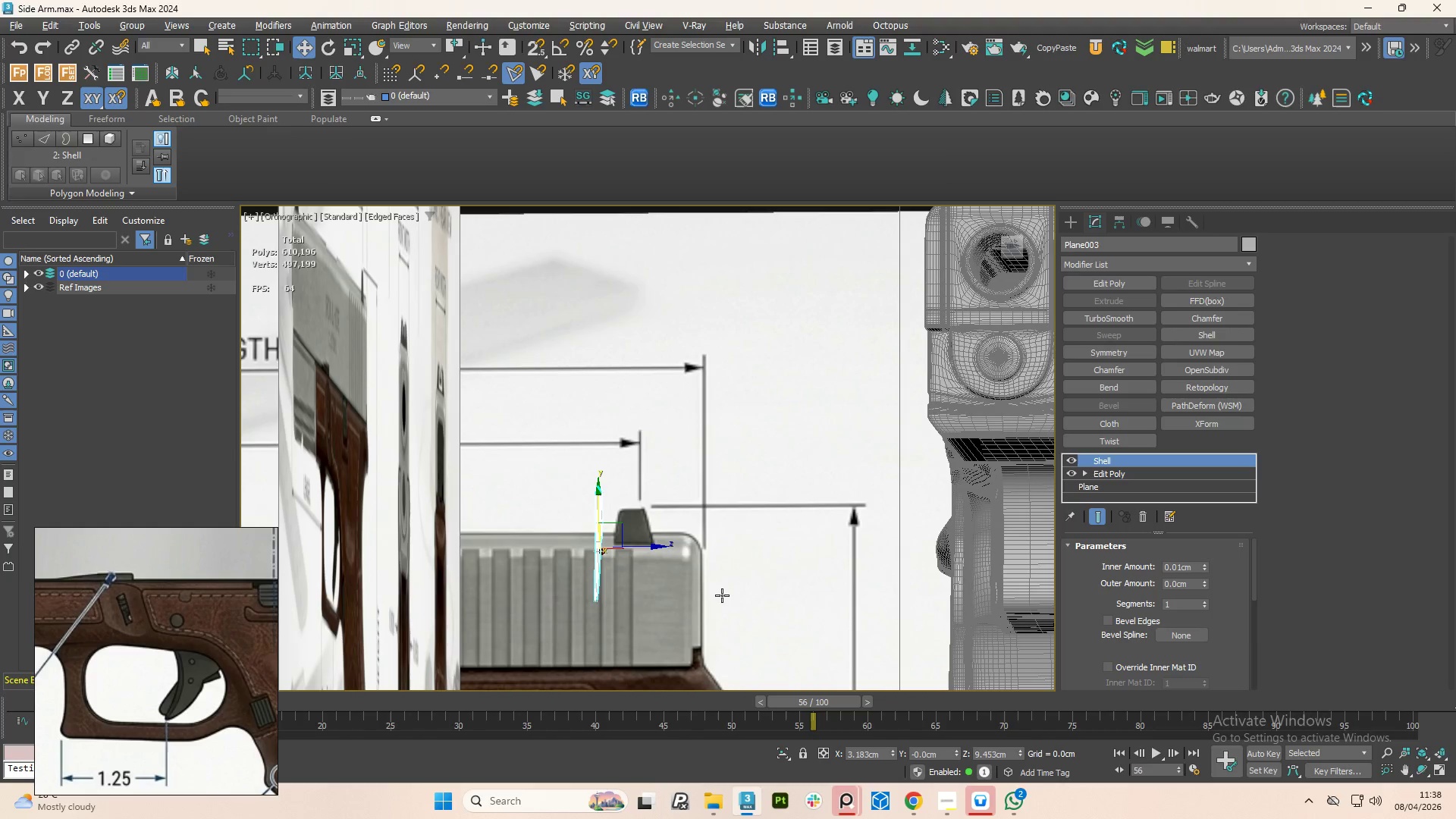 
key(Alt+AltLeft)
 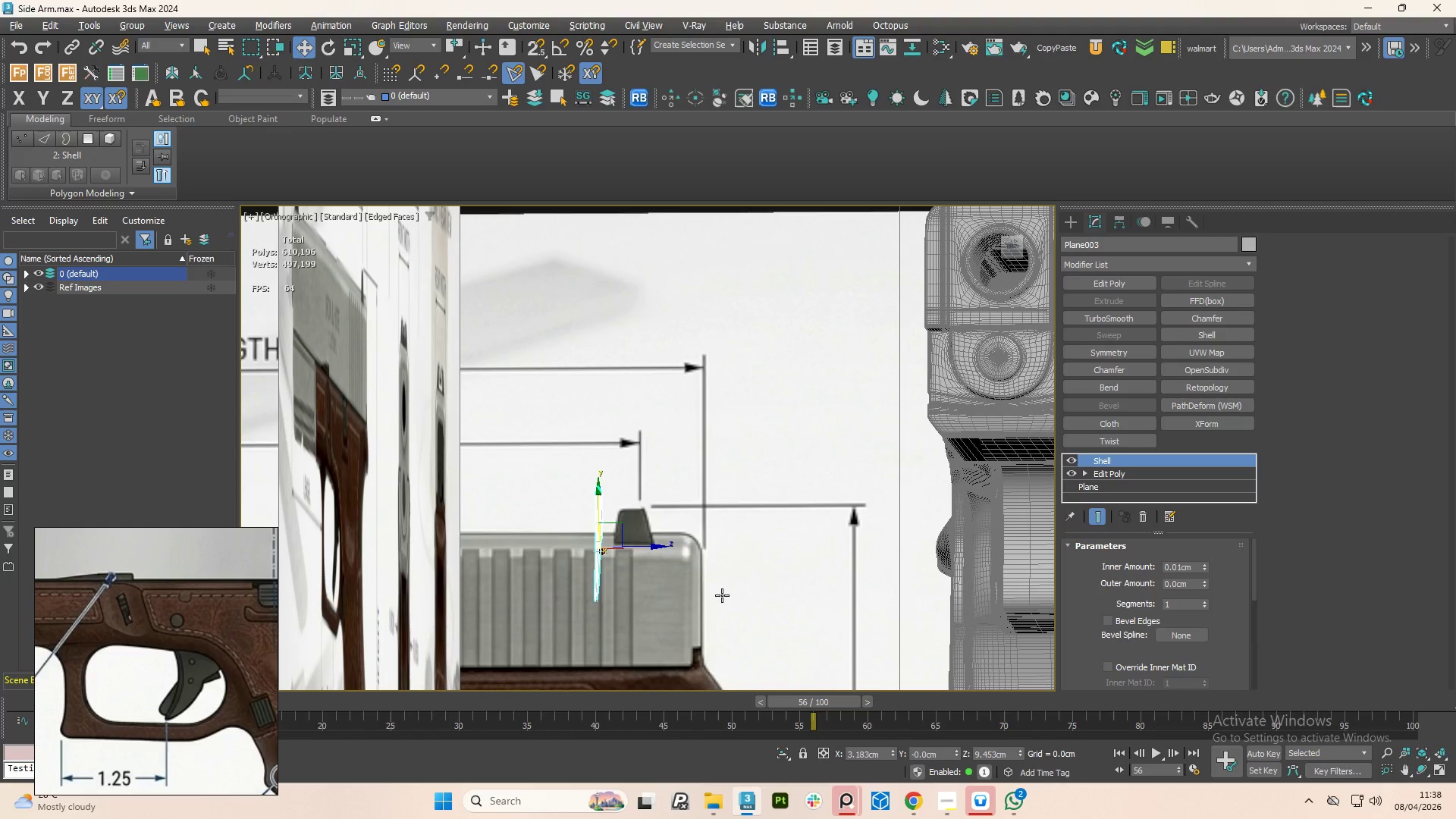 
key(Alt+AltLeft)
 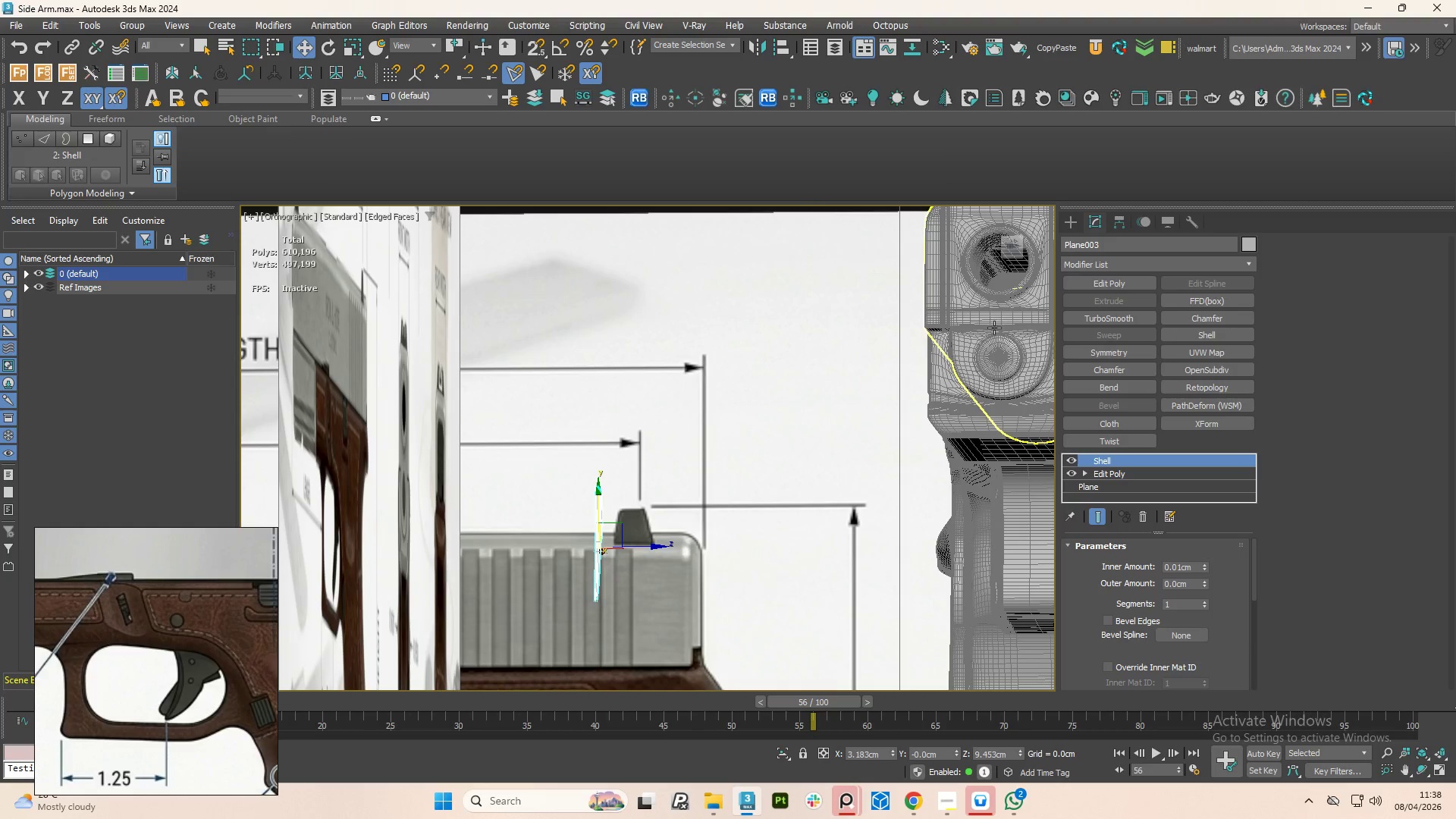 
left_click([1014, 249])
 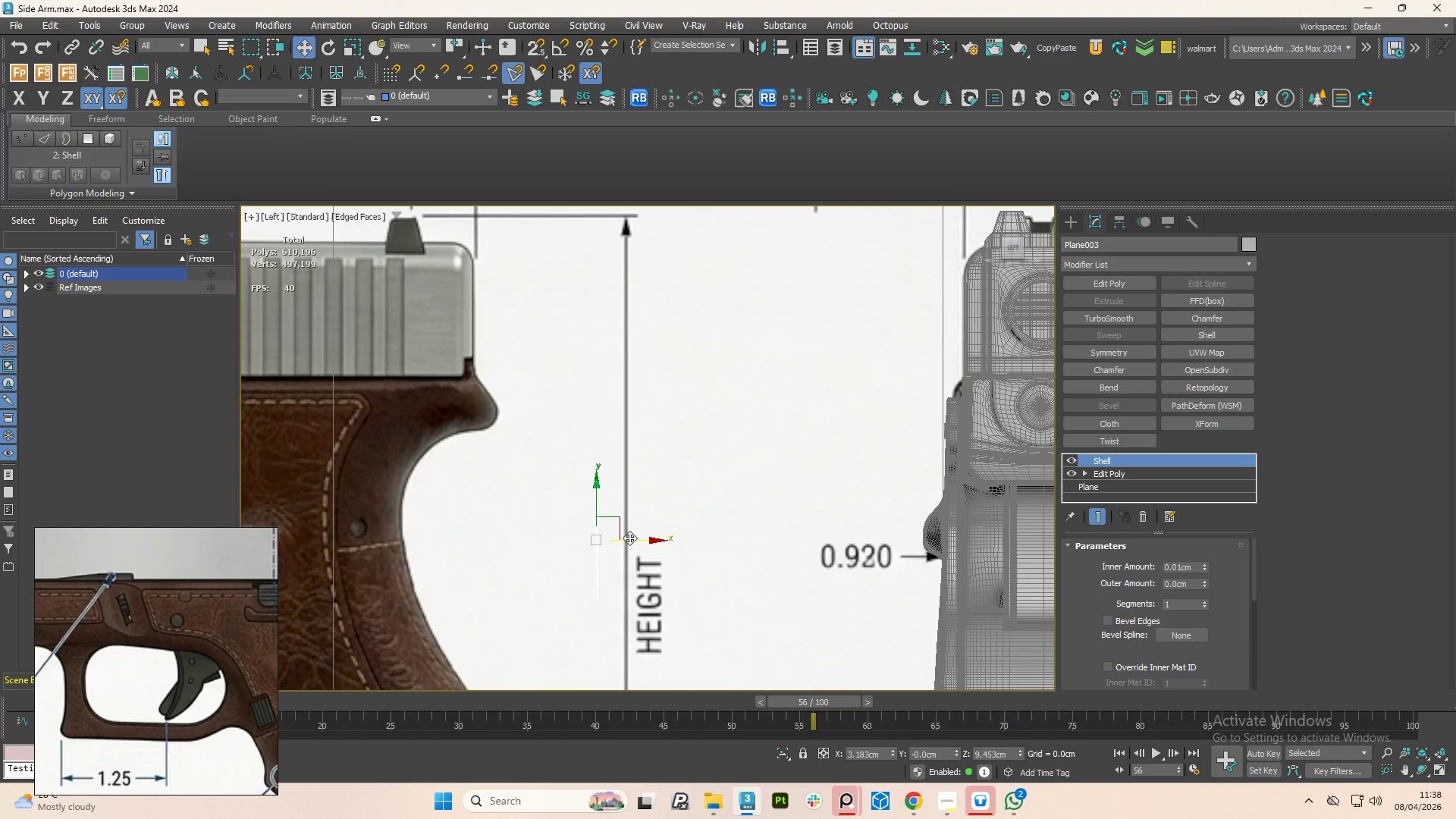 
scroll: coordinate [608, 538], scroll_direction: up, amount: 3.0
 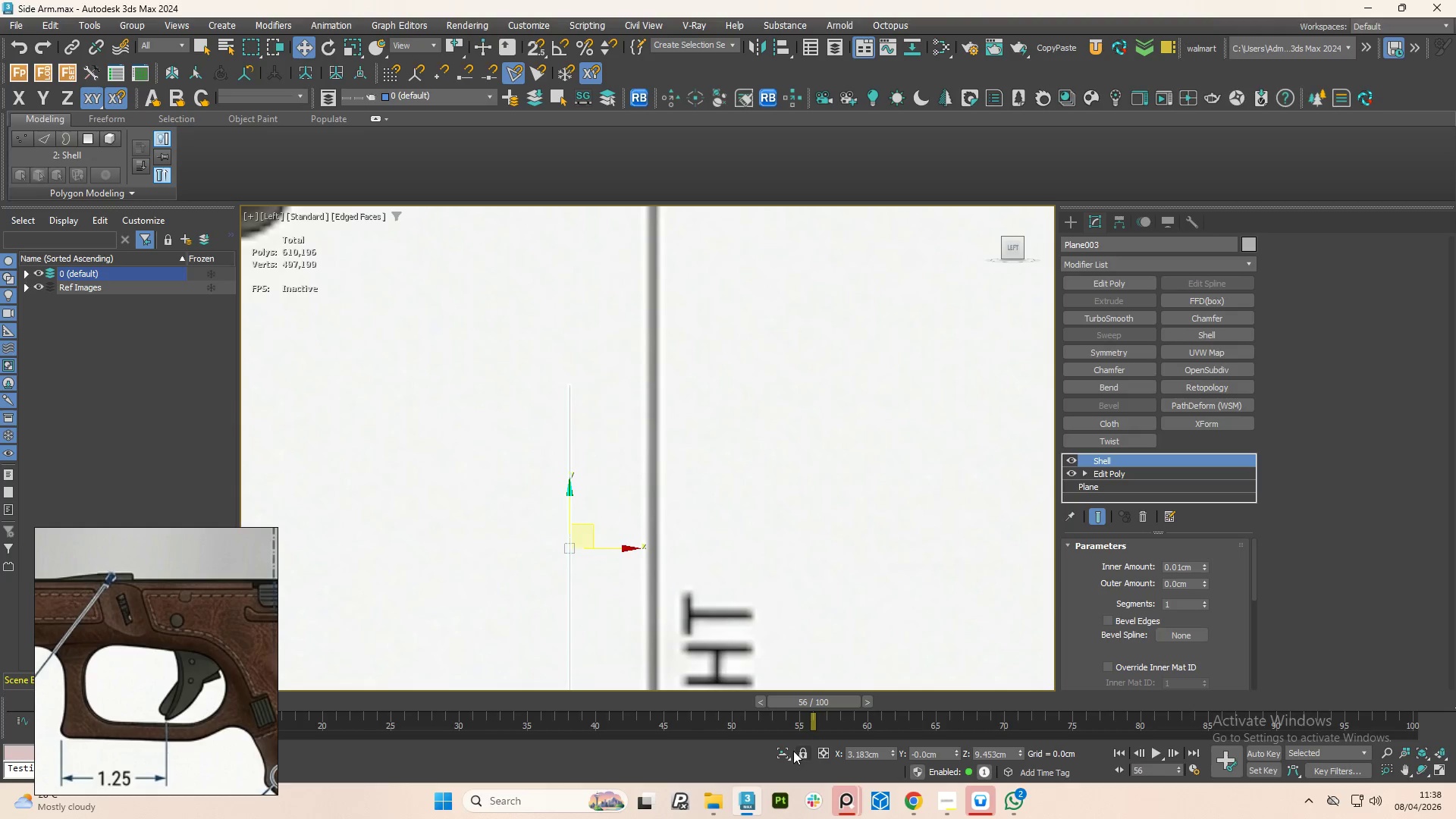 
left_click([780, 755])
 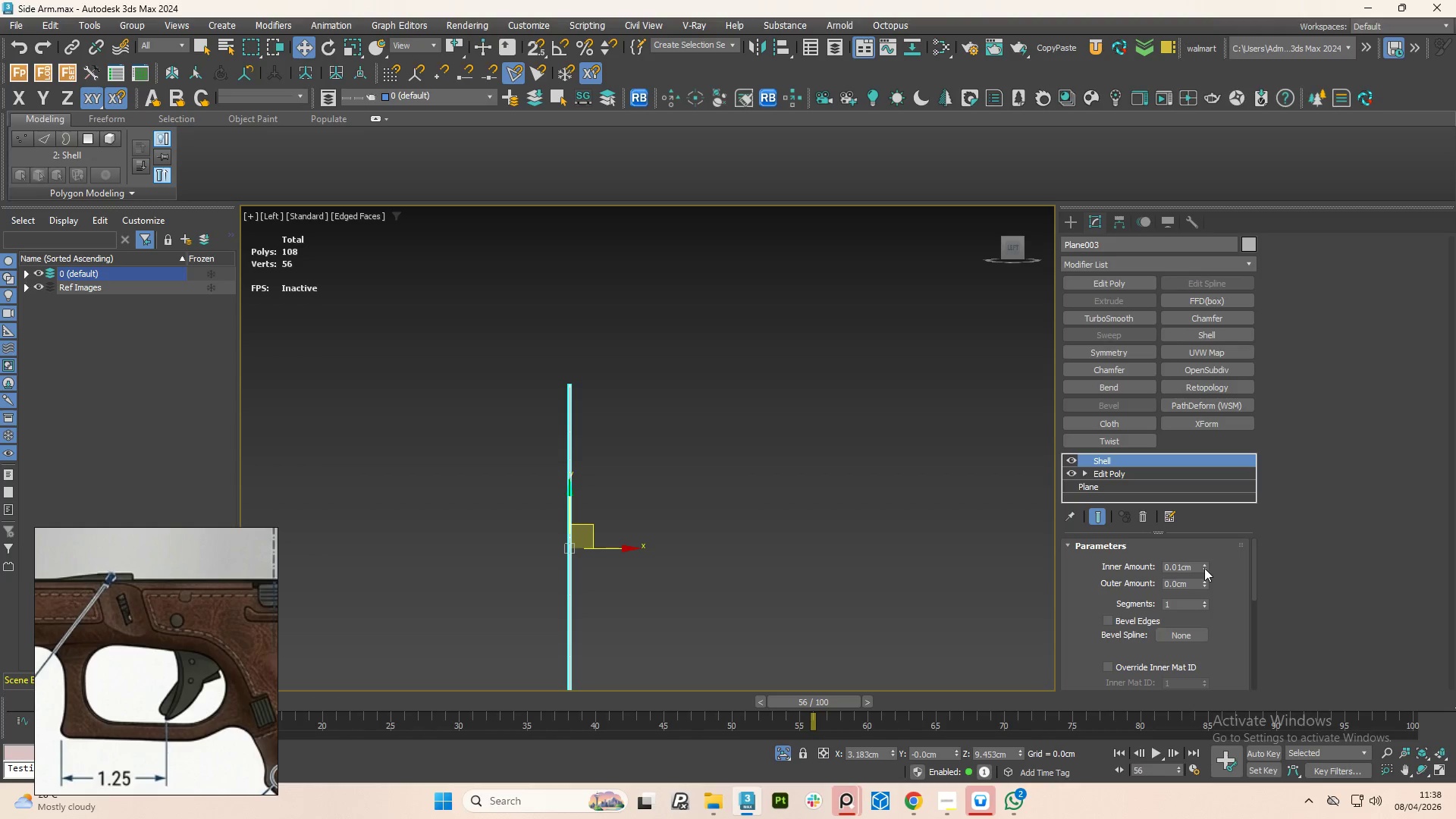 
left_click_drag(start_coordinate=[1204, 568], to_coordinate=[1205, 563])
 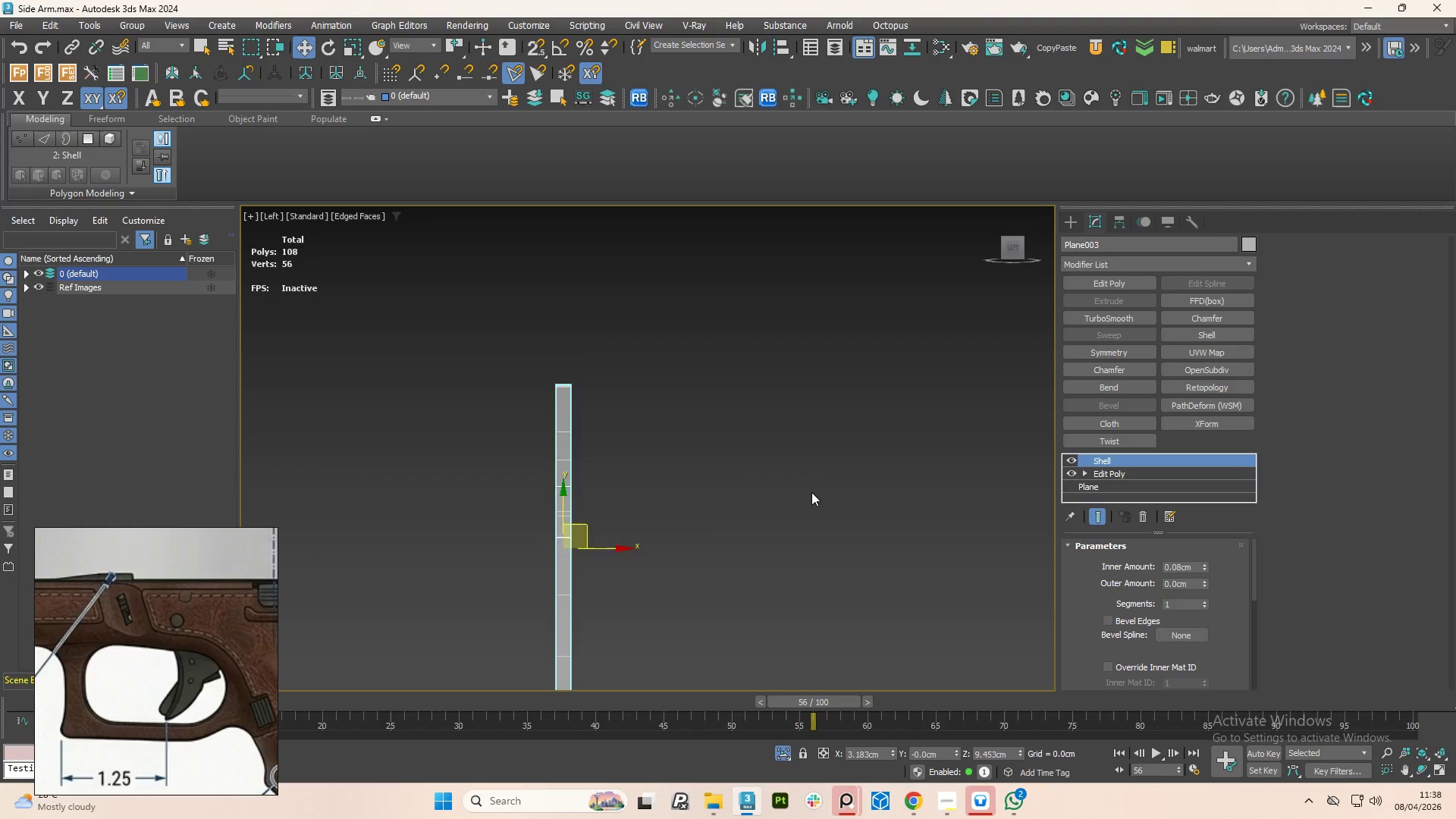 
hold_key(key=AltLeft, duration=1.5)
 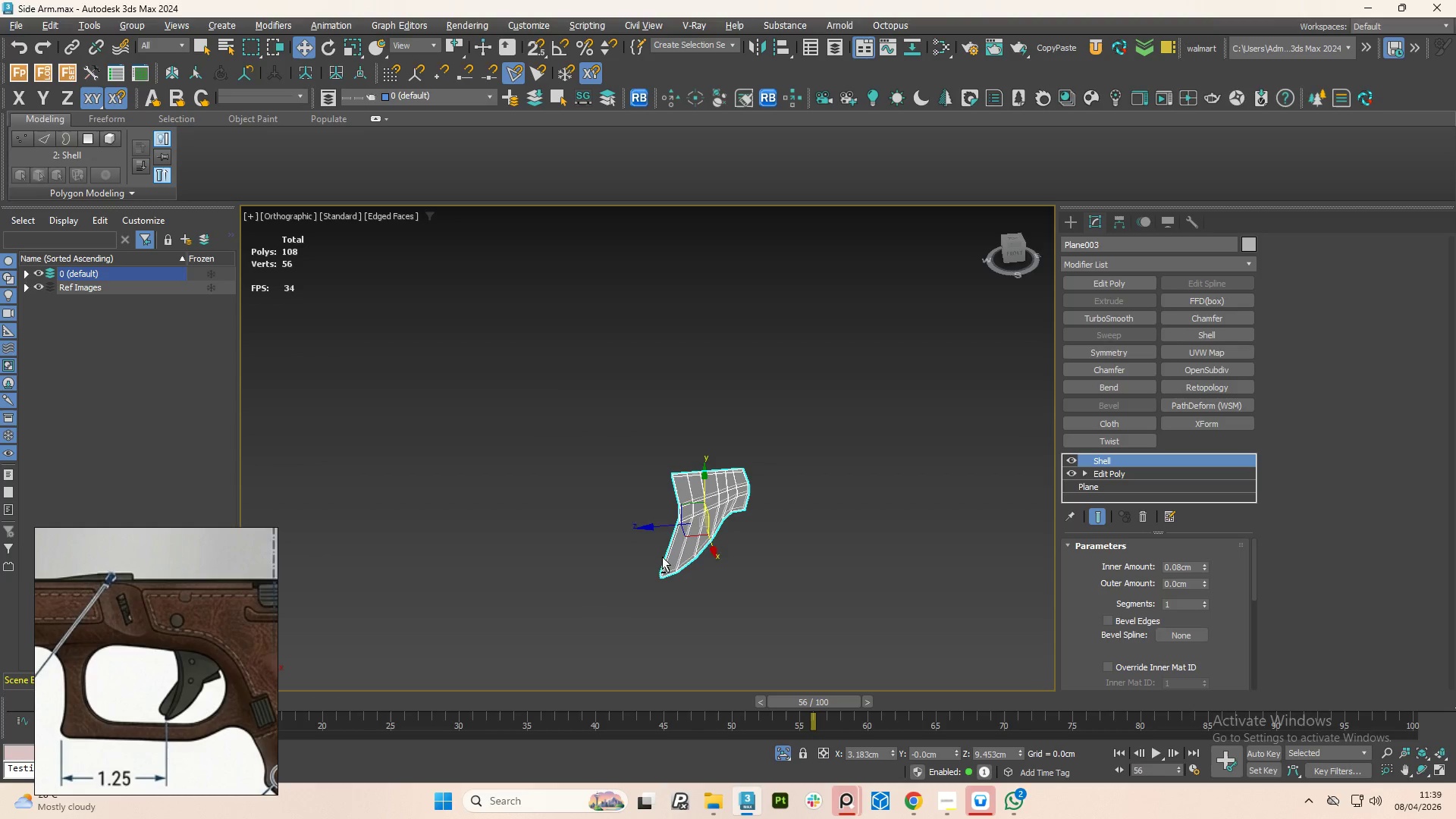 
scroll: coordinate [760, 521], scroll_direction: down, amount: 3.0
 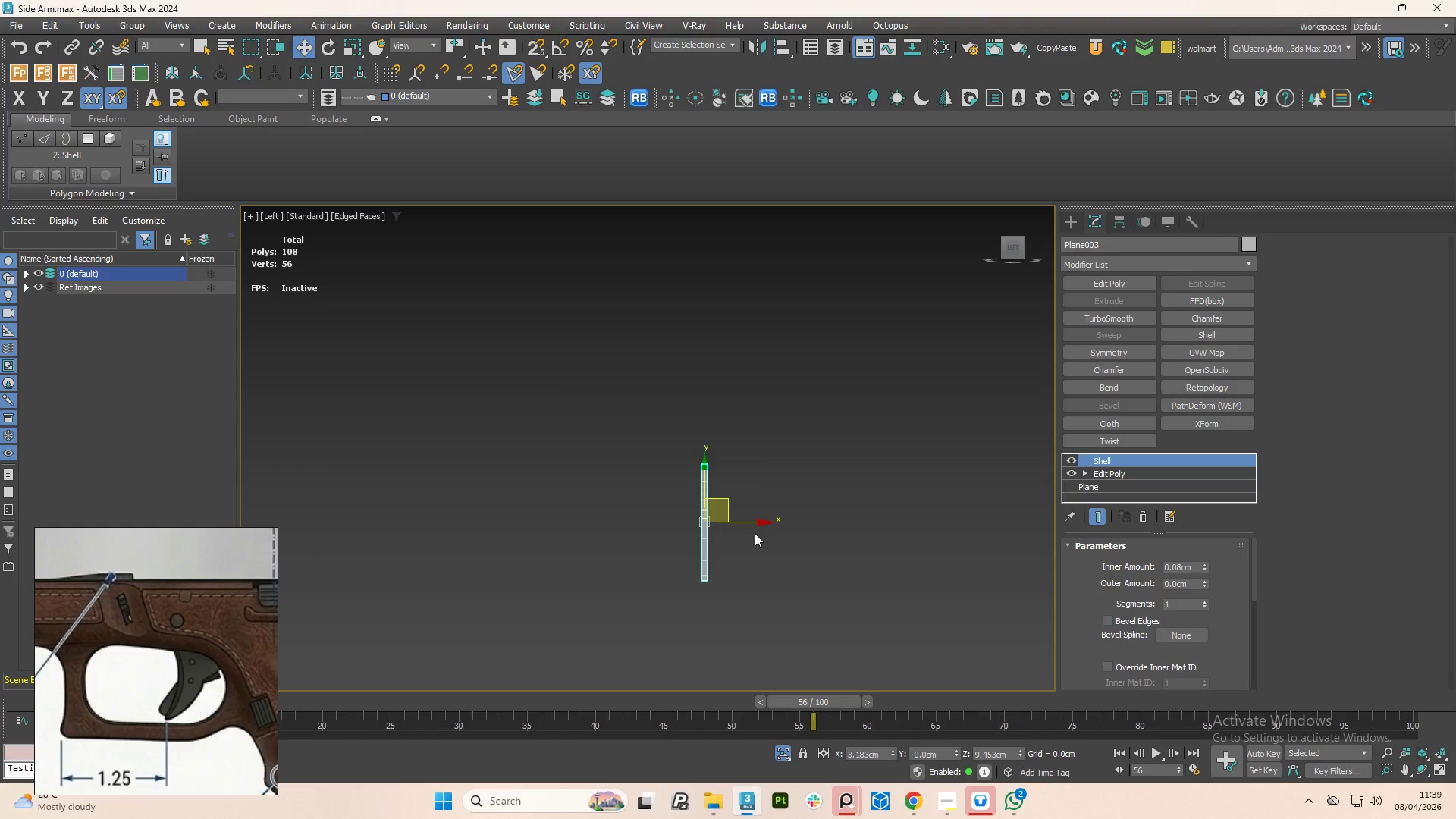 
key(Alt+AltLeft)
 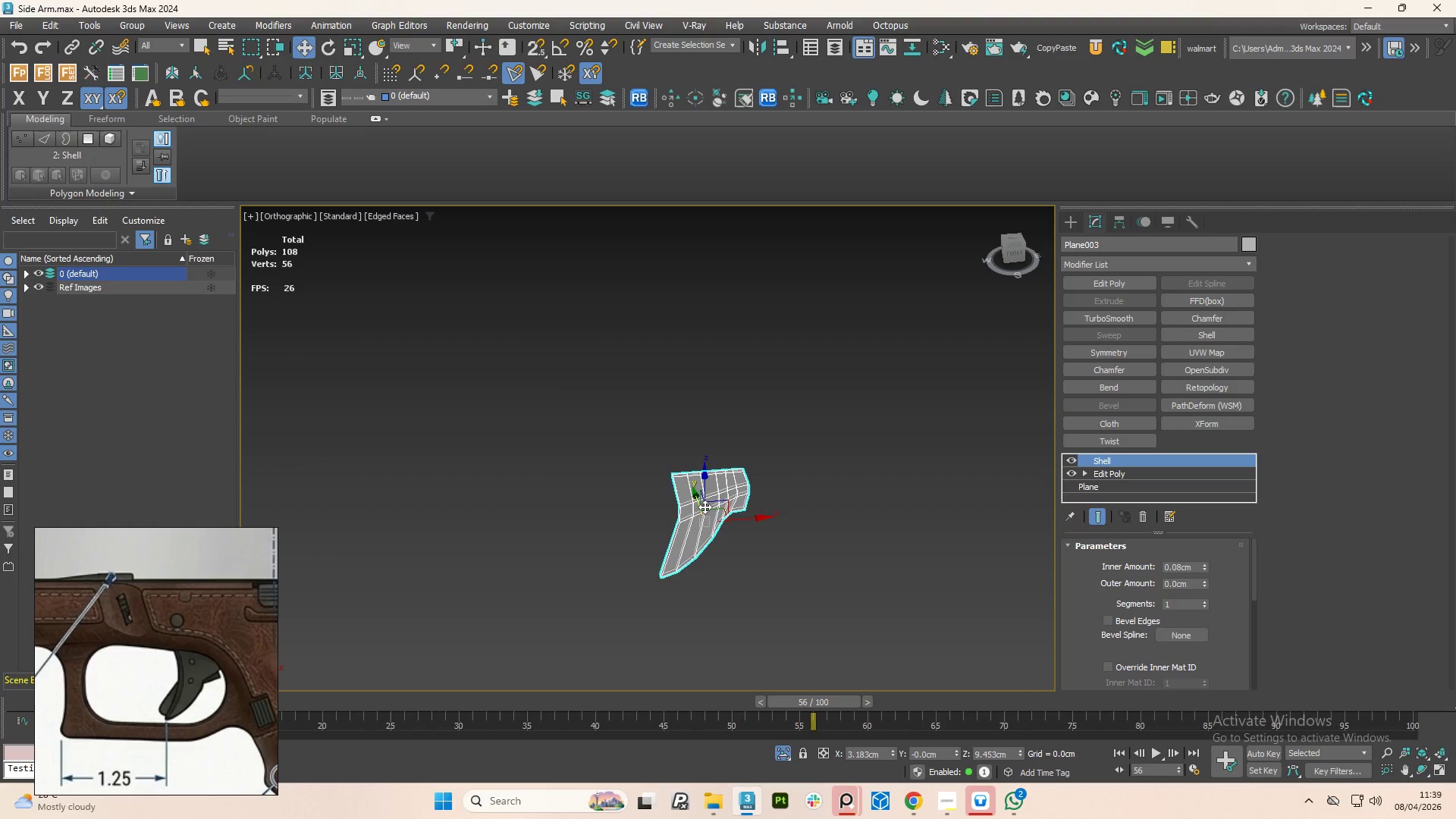 
scroll: coordinate [698, 449], scroll_direction: up, amount: 4.0
 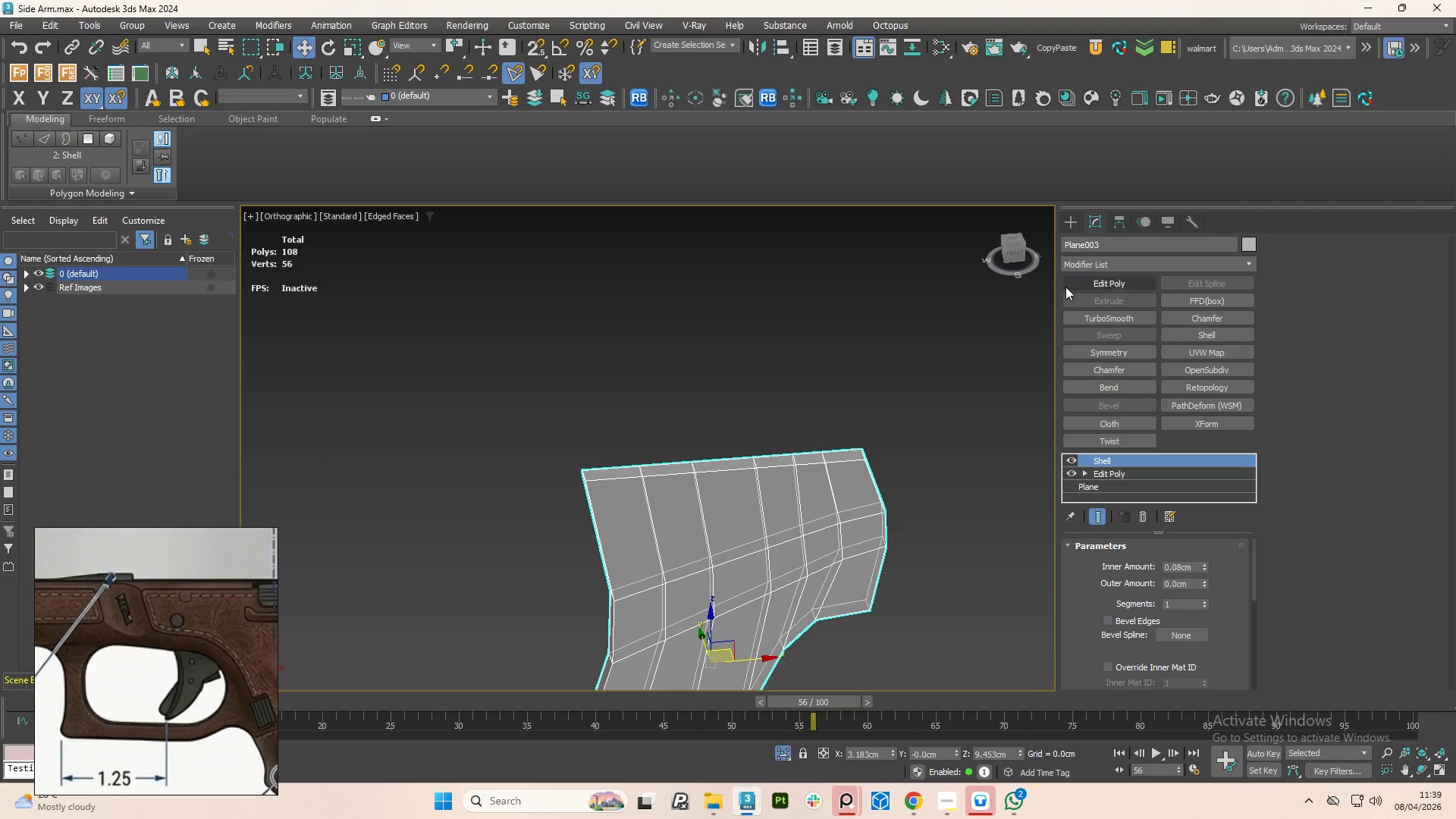 
left_click([1085, 287])
 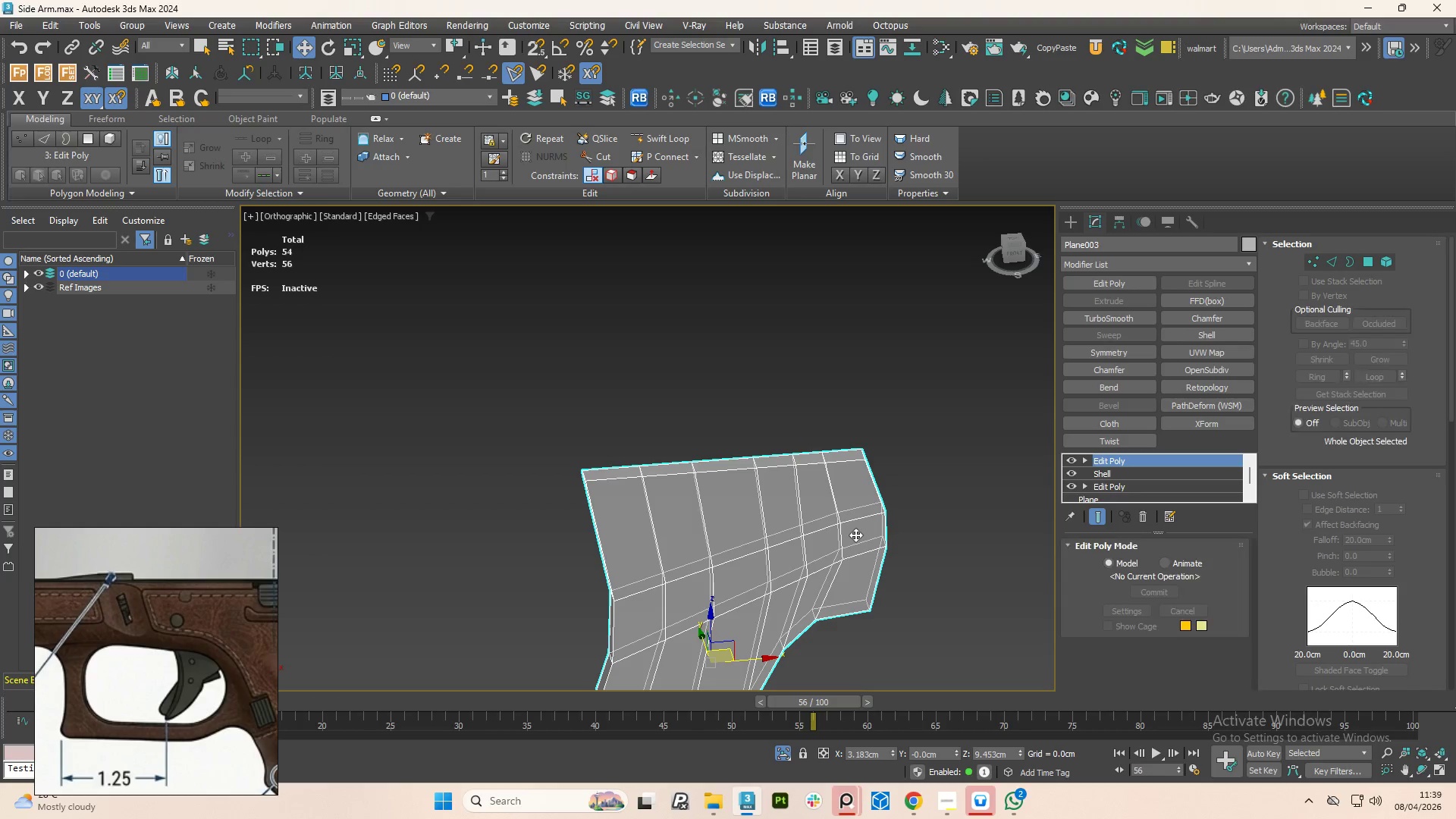 
hold_key(key=AltLeft, duration=1.11)
 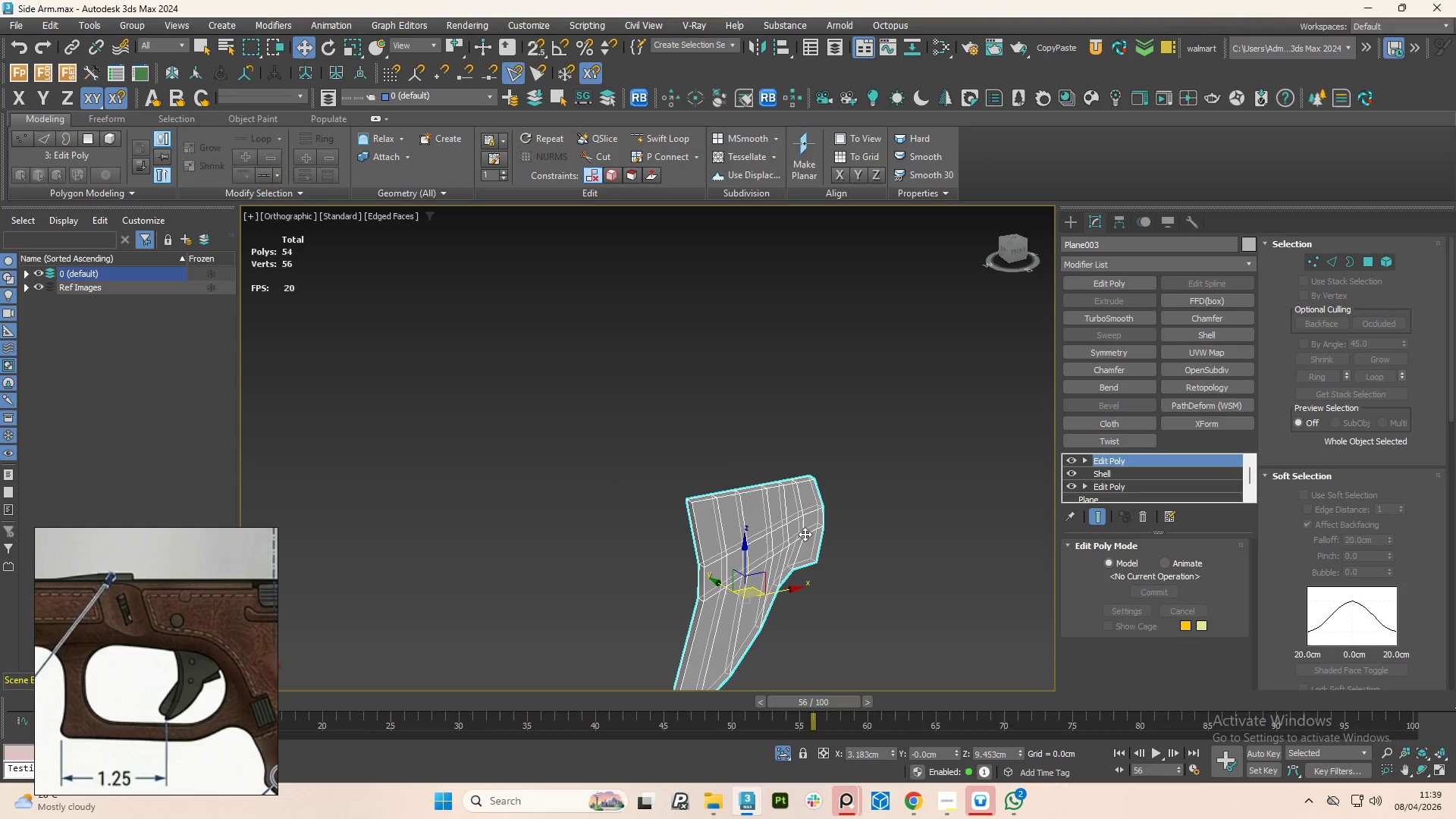 
scroll: coordinate [779, 534], scroll_direction: down, amount: 2.0
 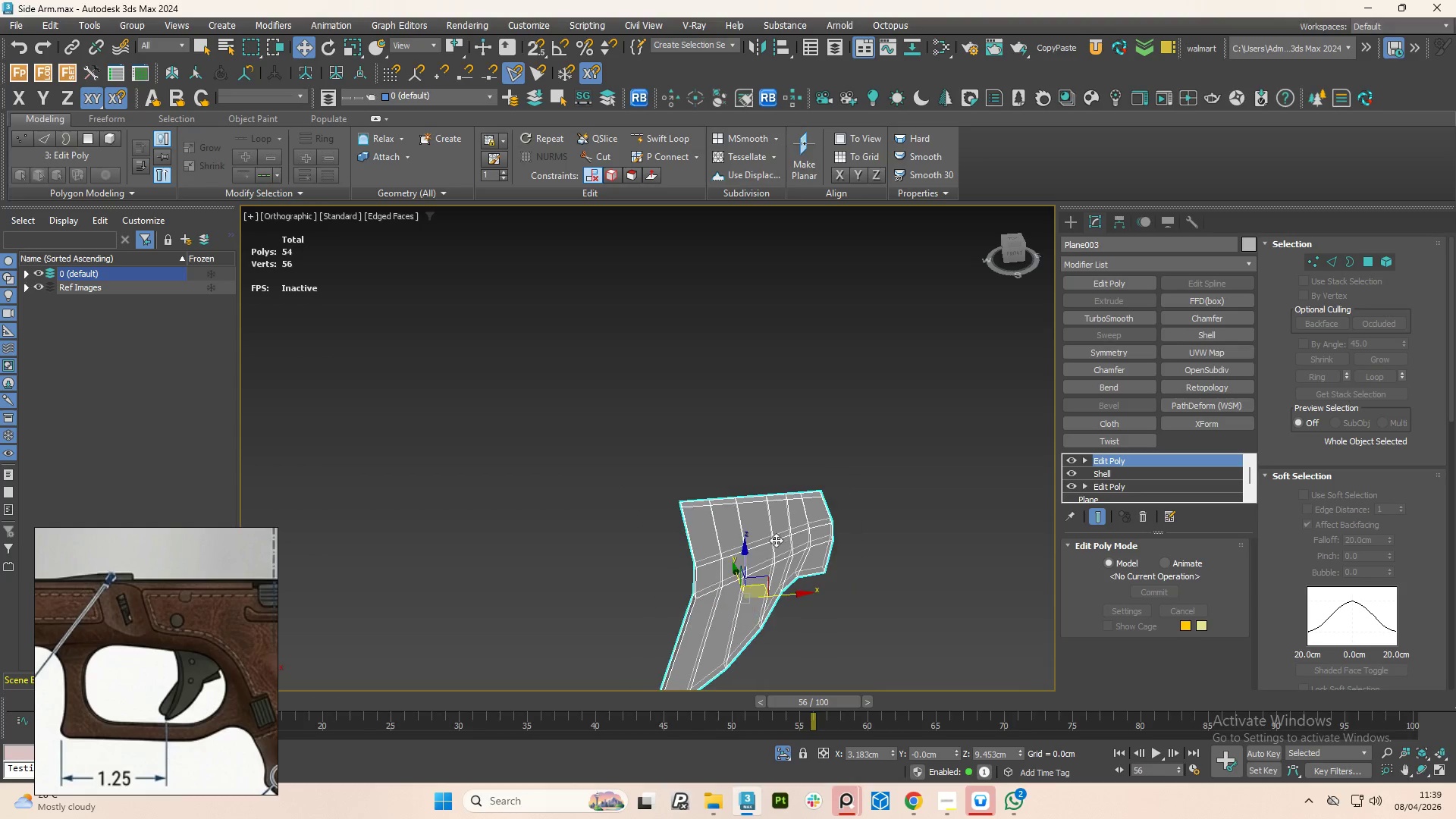 
key(Alt+1)
 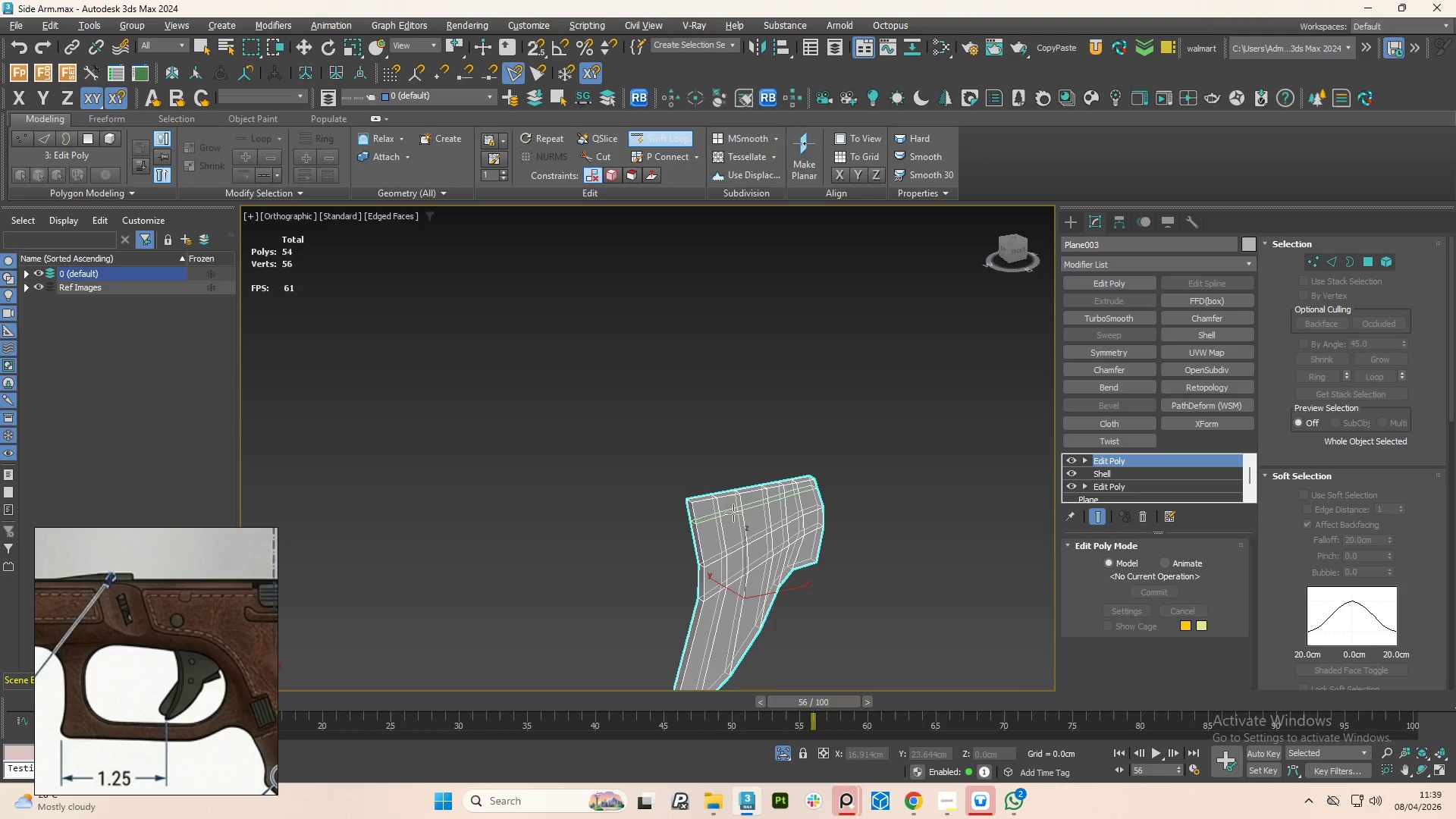 
scroll: coordinate [721, 509], scroll_direction: up, amount: 2.0
 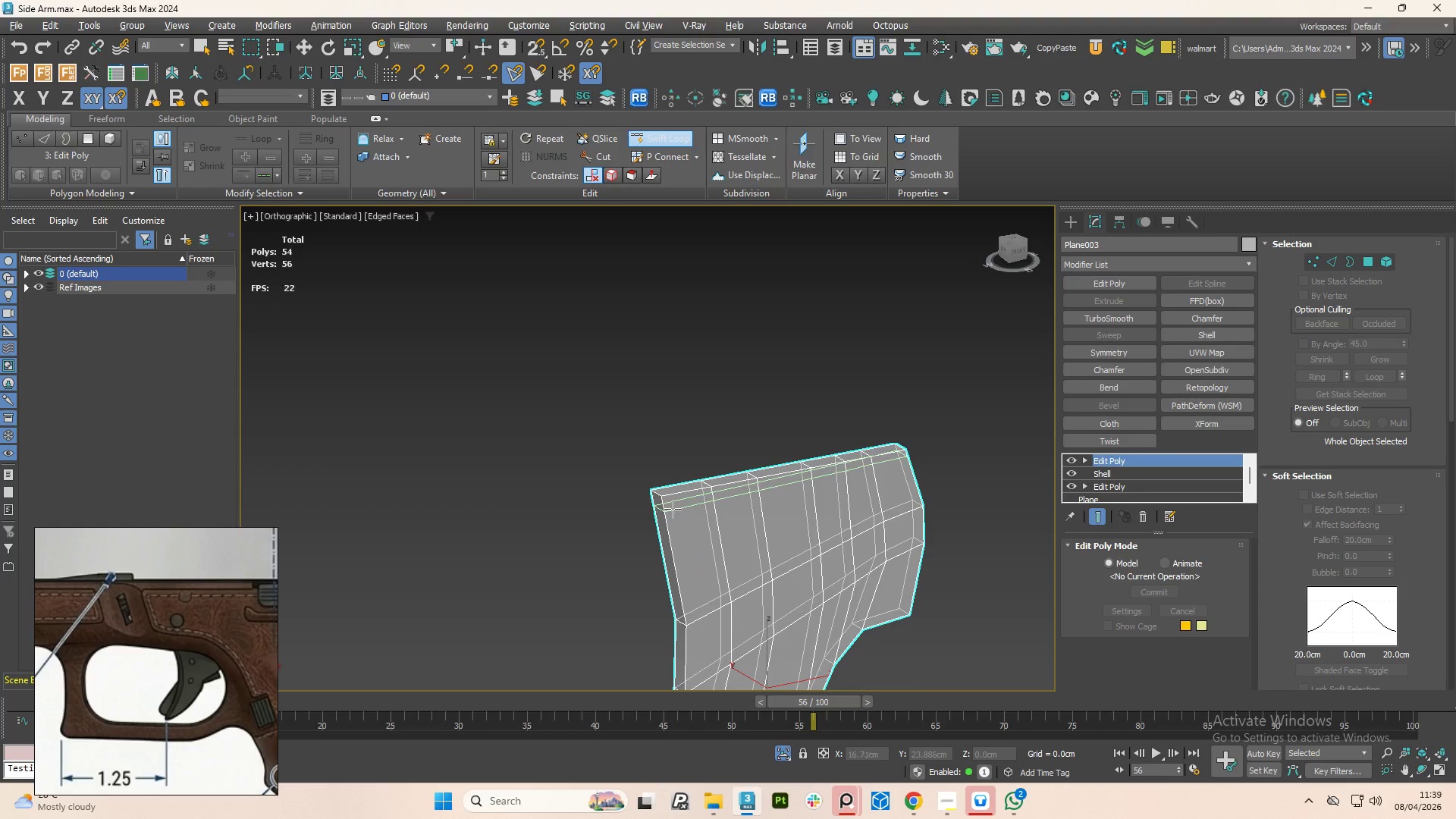 
left_click([673, 512])
 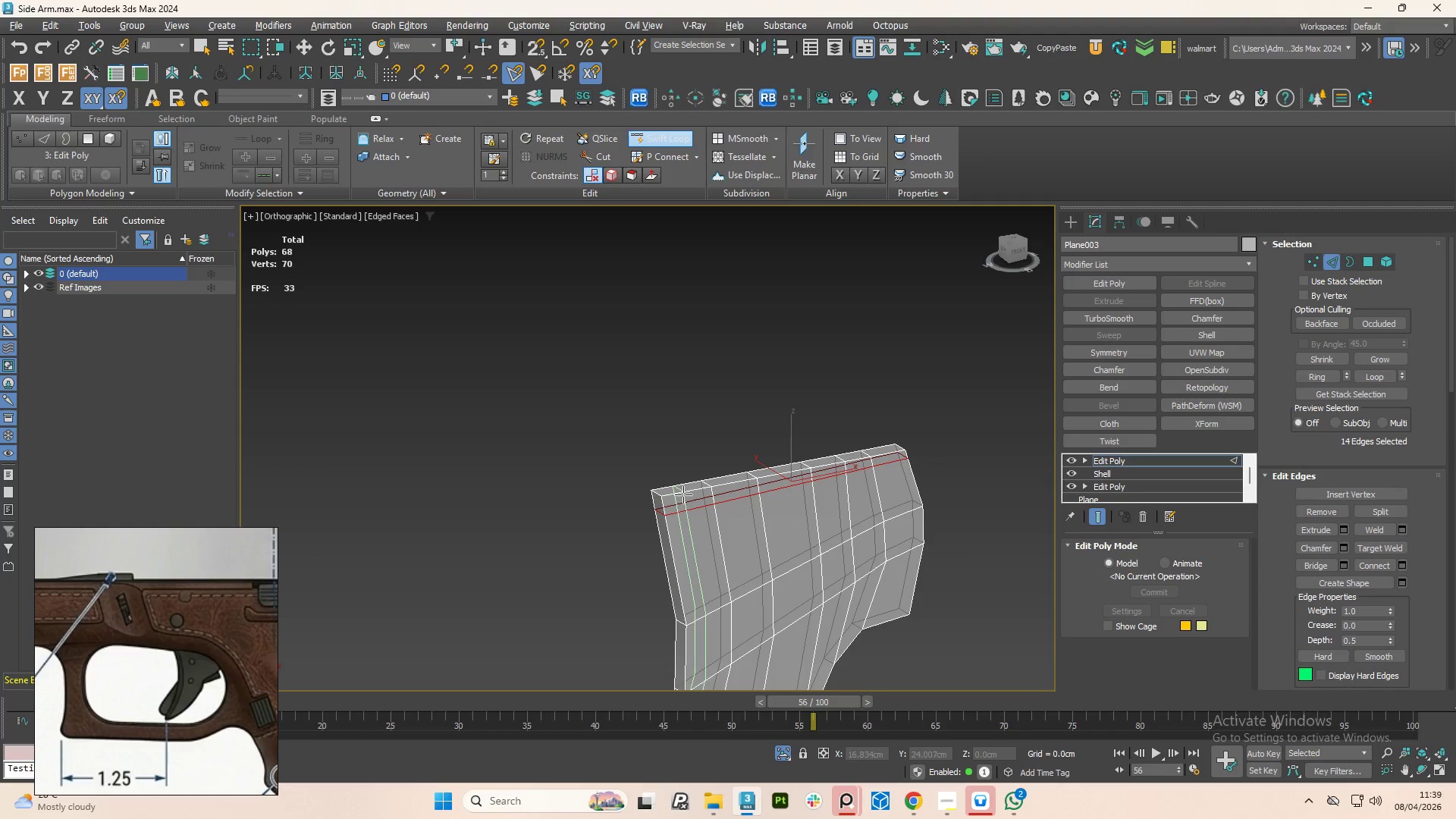 
left_click([683, 494])
 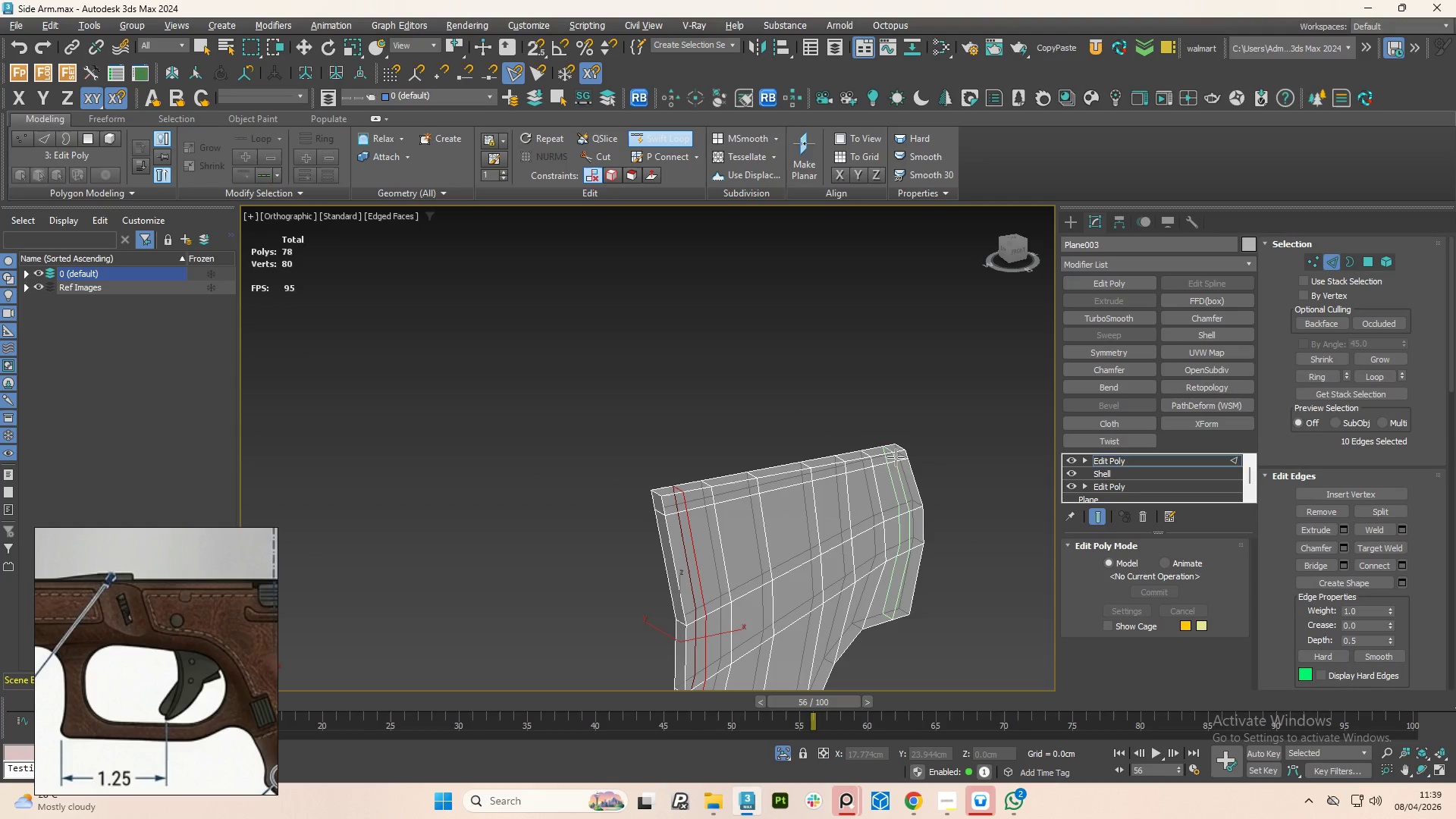 
left_click([899, 458])
 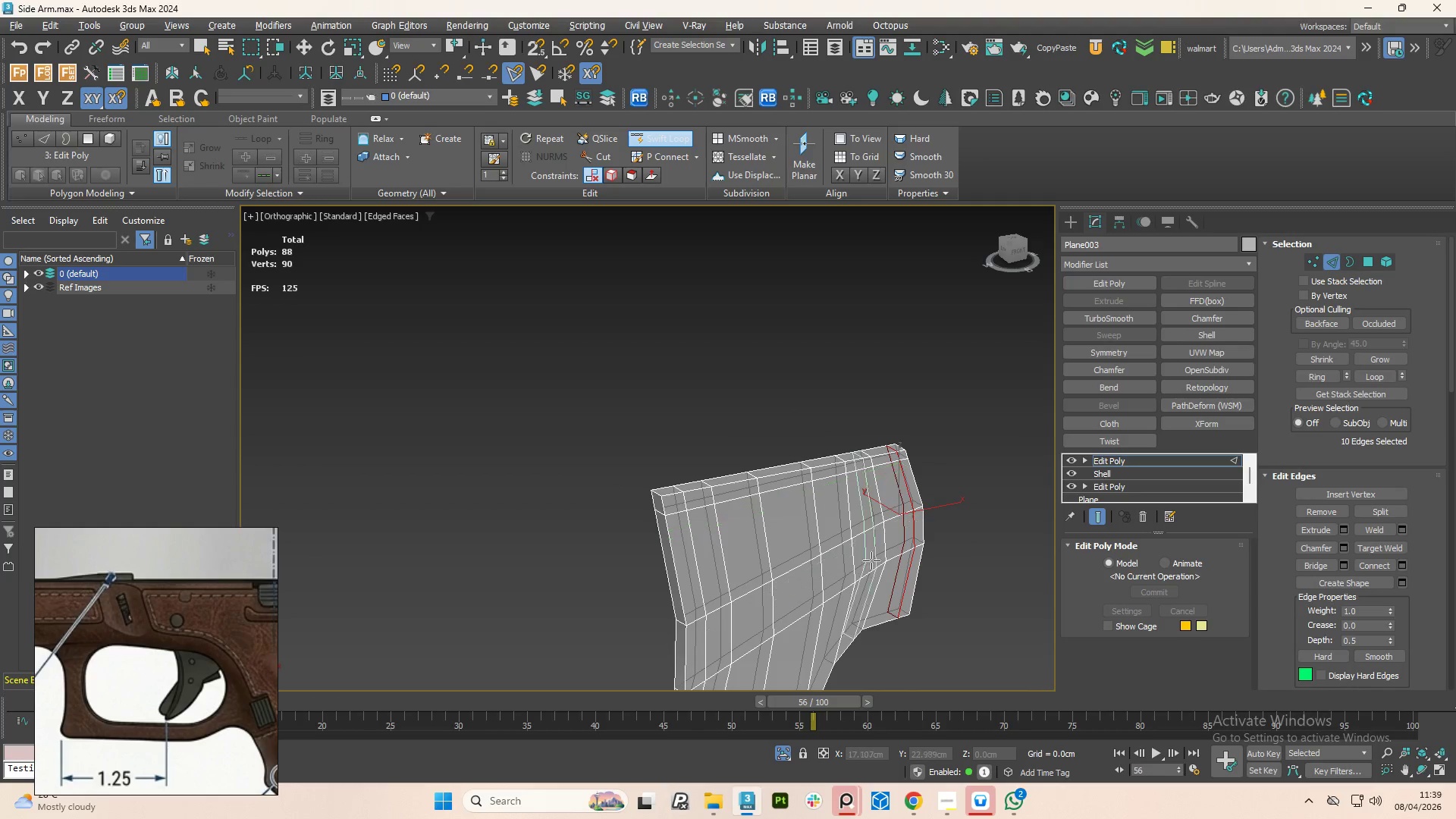 
scroll: coordinate [856, 581], scroll_direction: down, amount: 1.0
 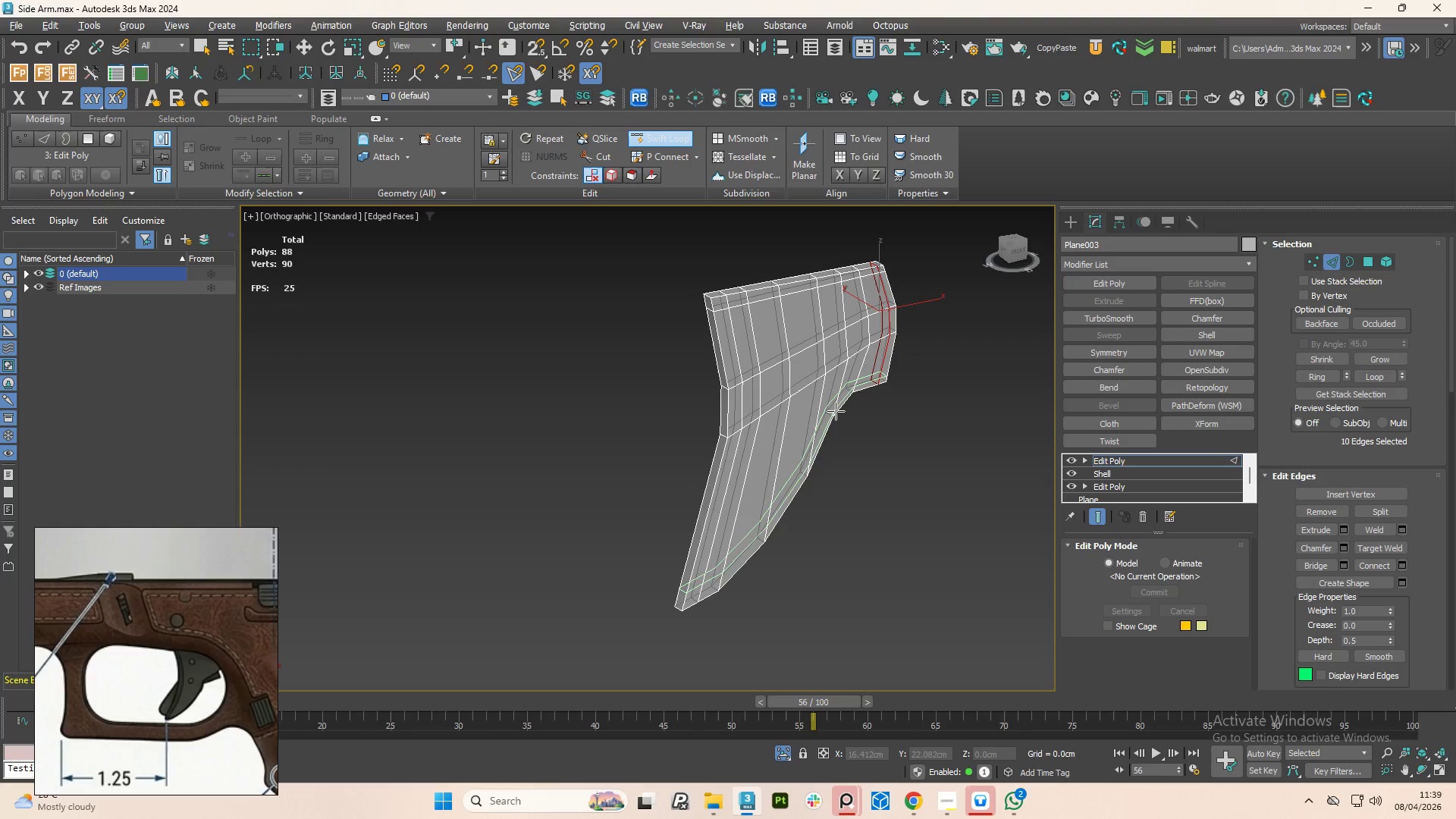 
left_click([833, 406])
 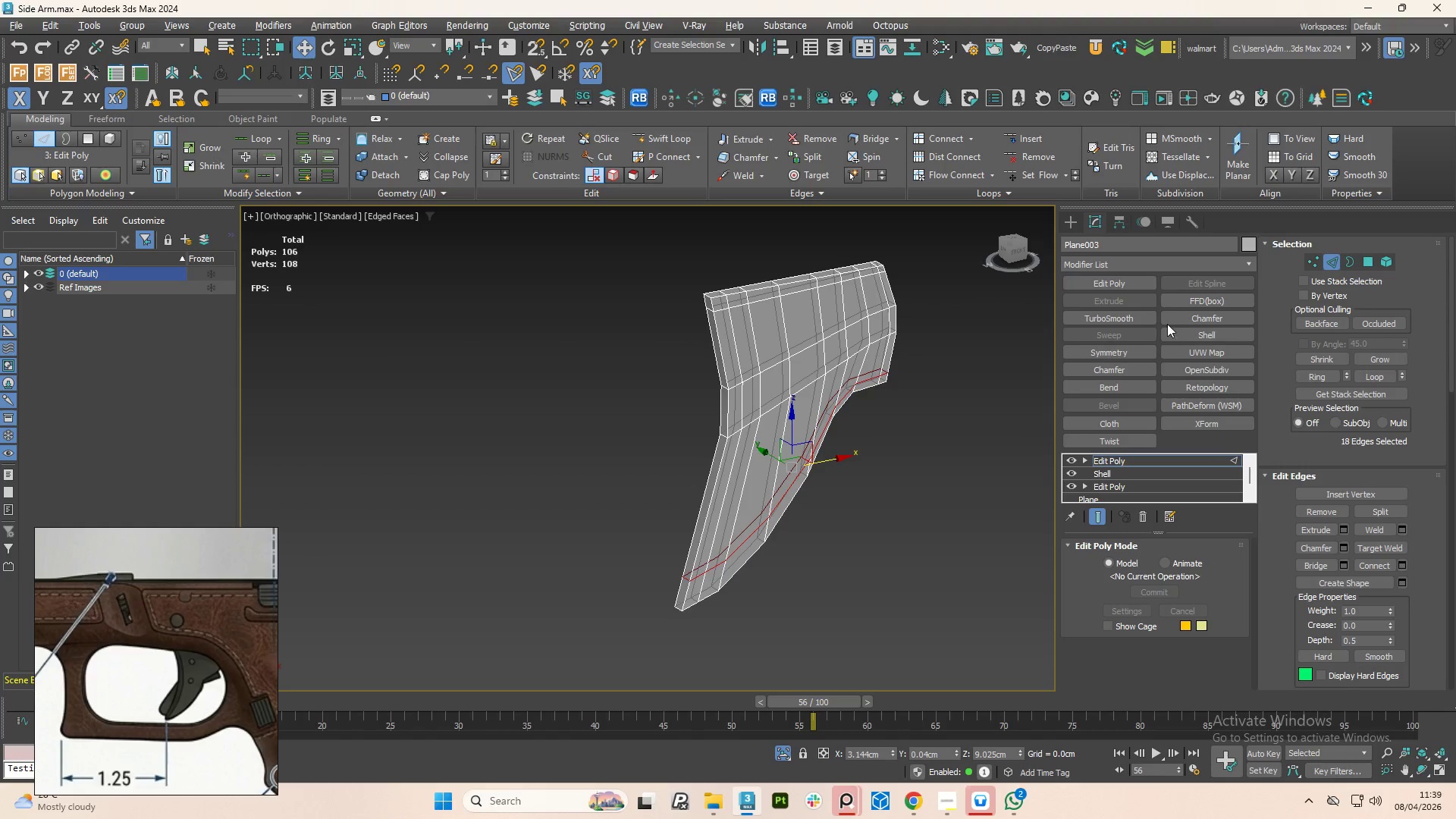 
left_click([1129, 312])
 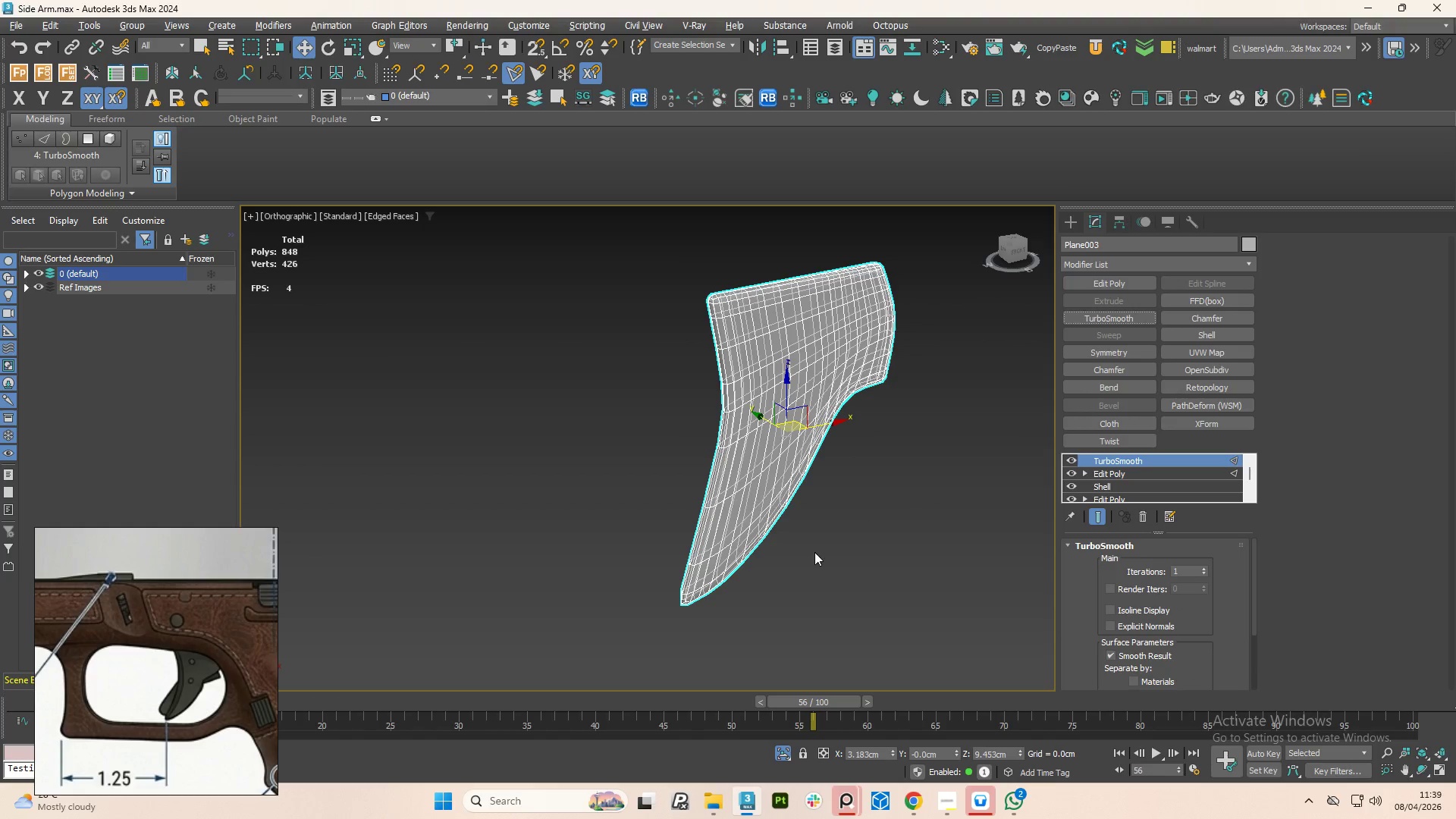 
hold_key(key=AltLeft, duration=1.41)
 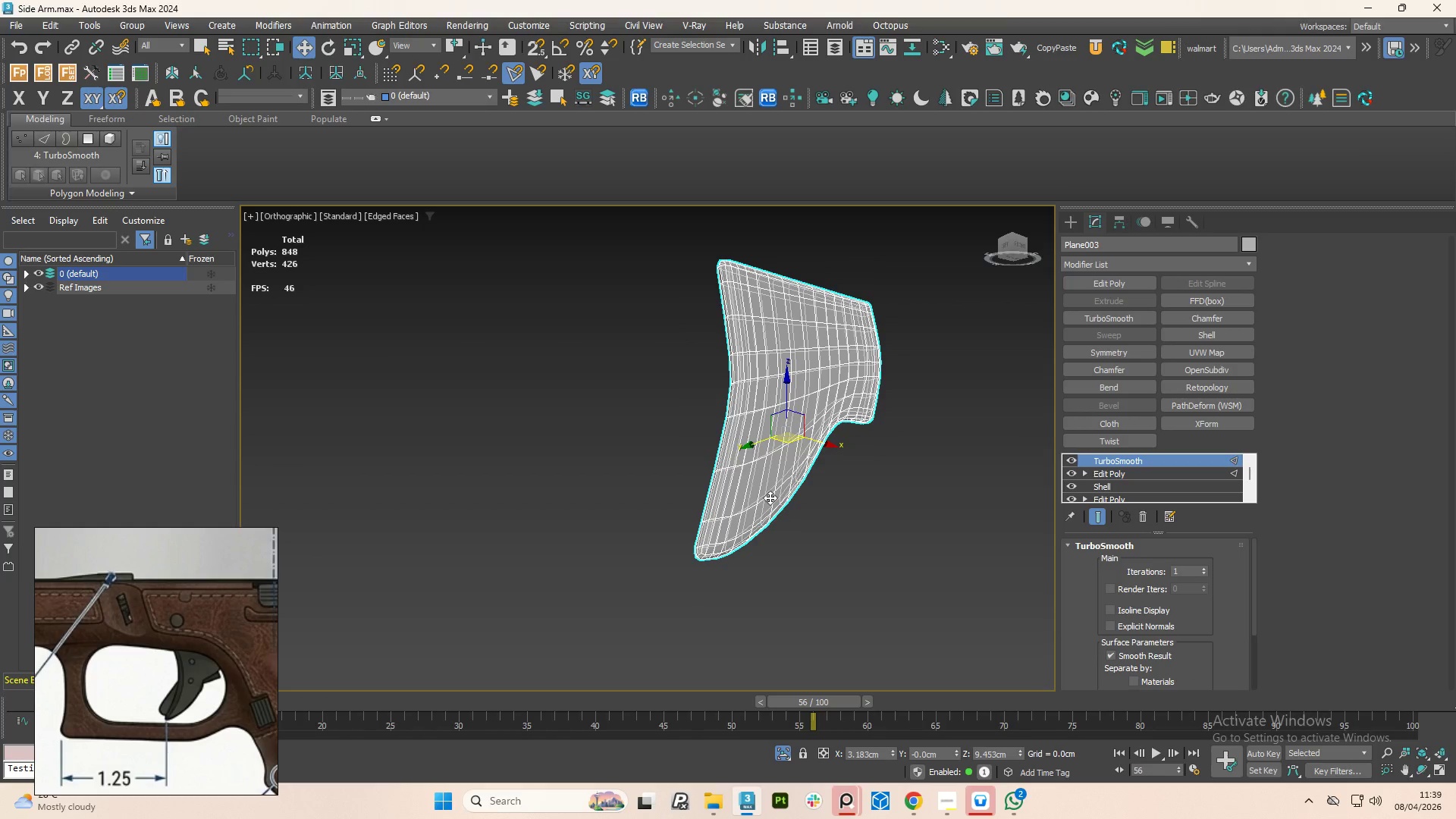 
key(Alt+X)
 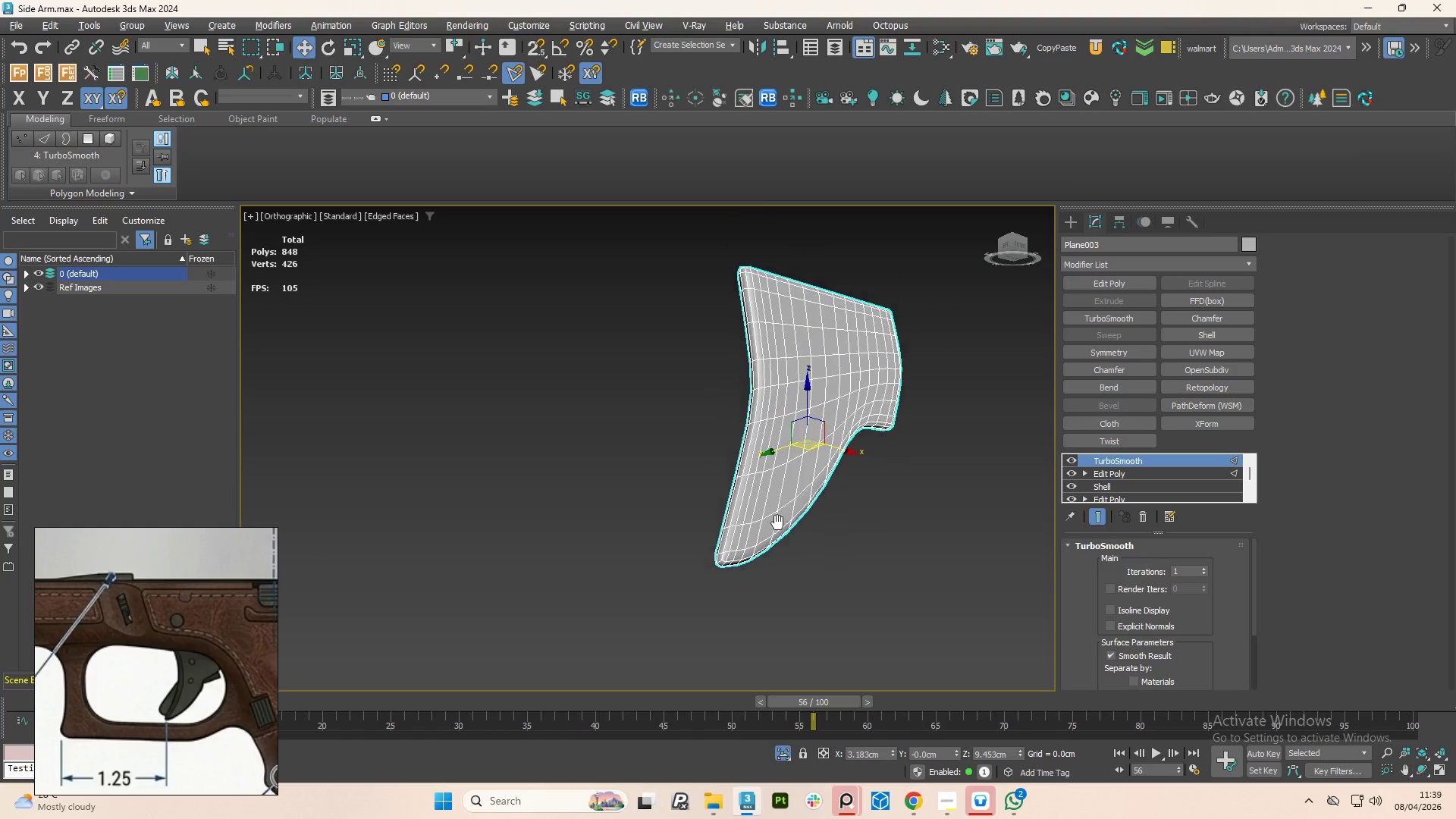 
key(Alt+AltLeft)
 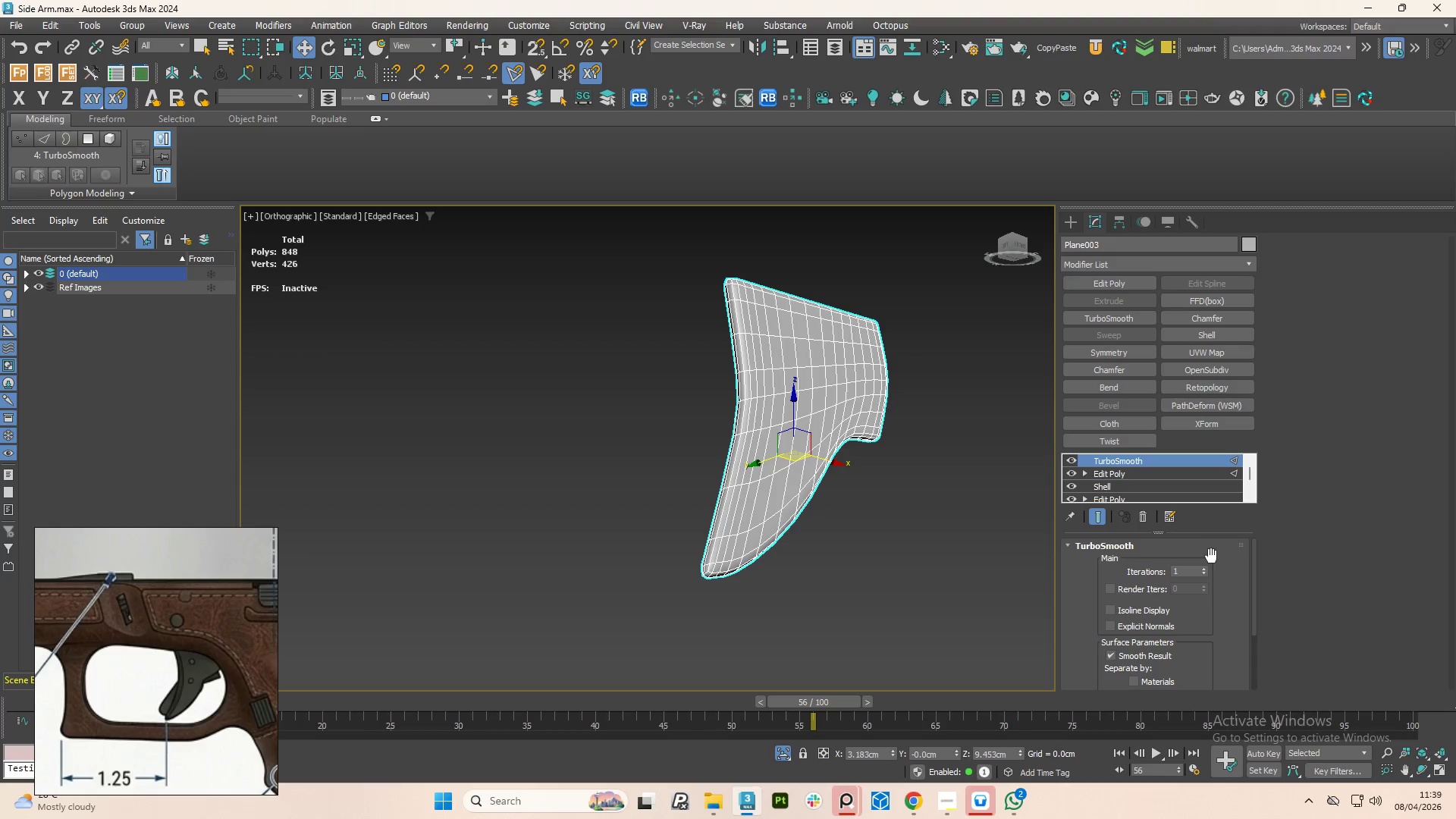 
left_click([1207, 568])
 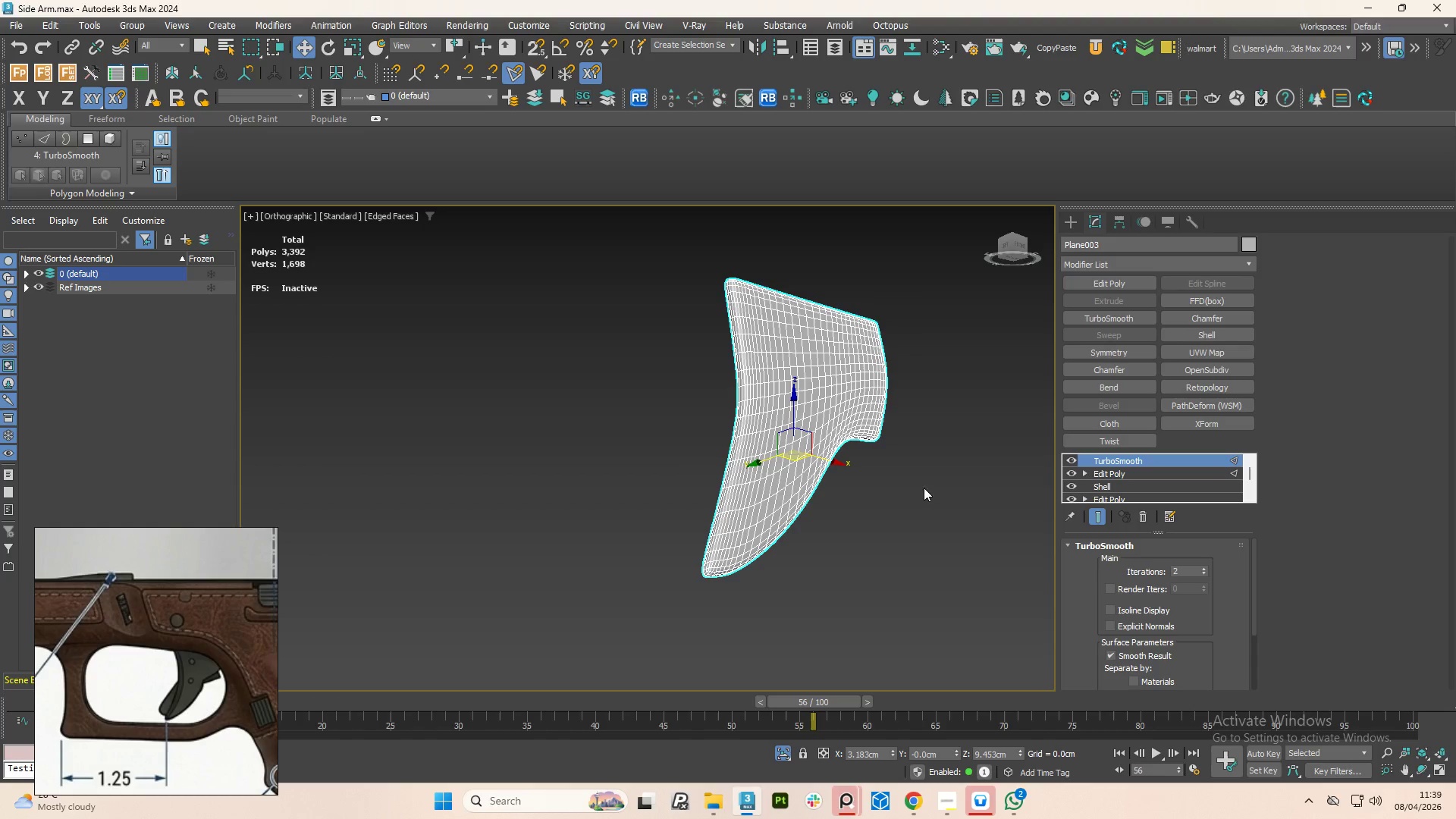 
hold_key(key=AltLeft, duration=1.5)
 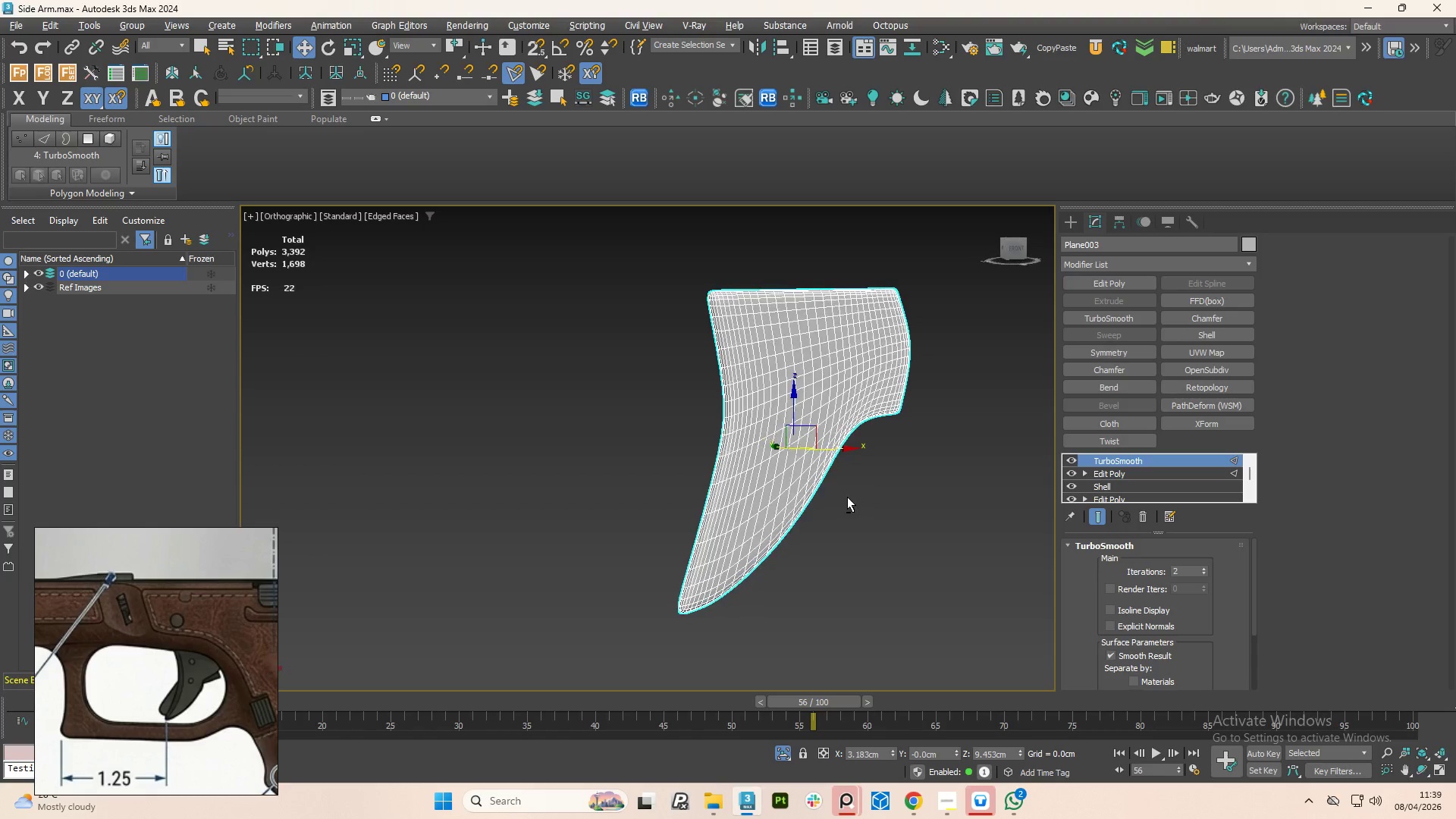 
hold_key(key=AltLeft, duration=1.39)
 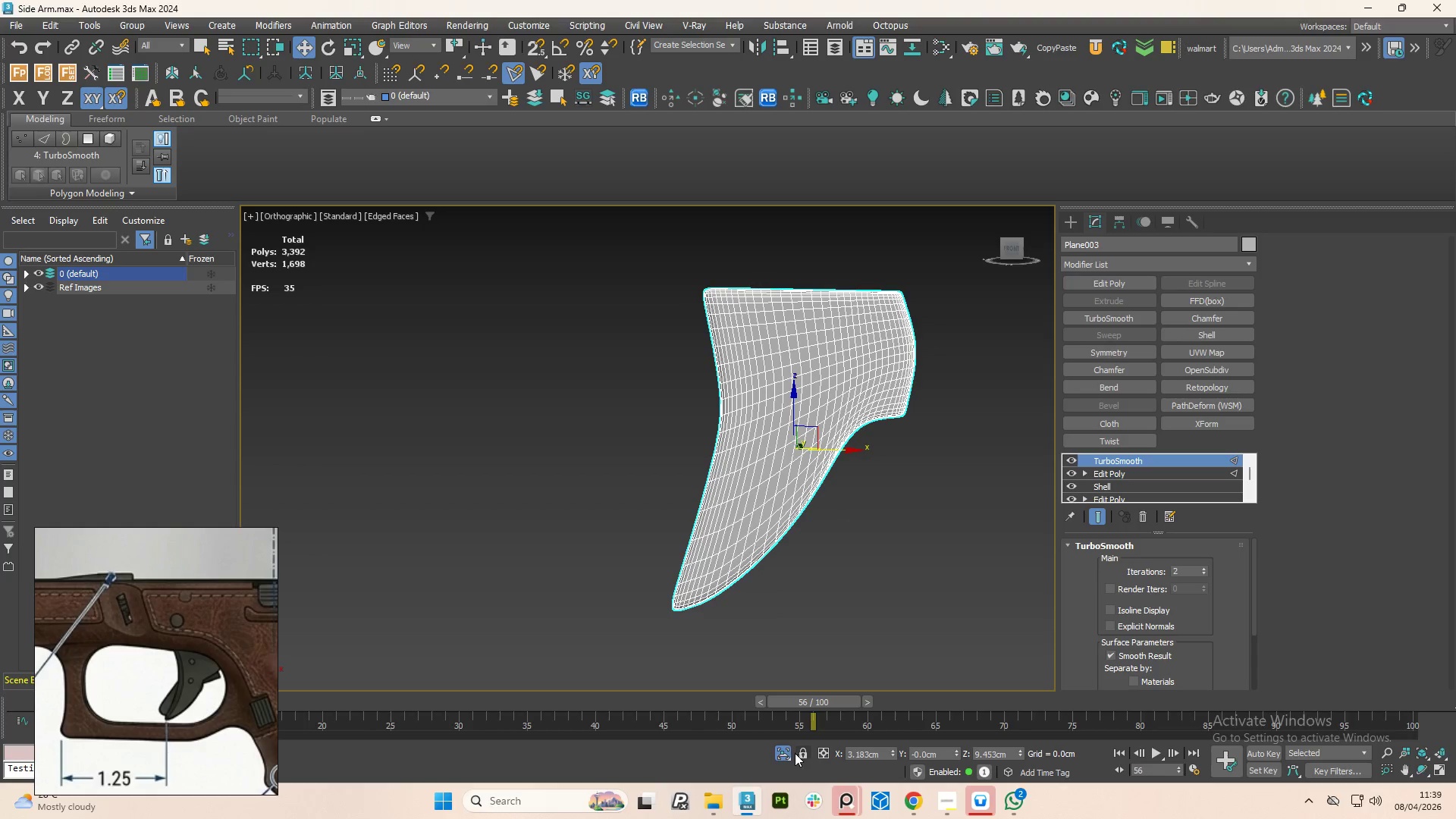 
left_click([777, 750])
 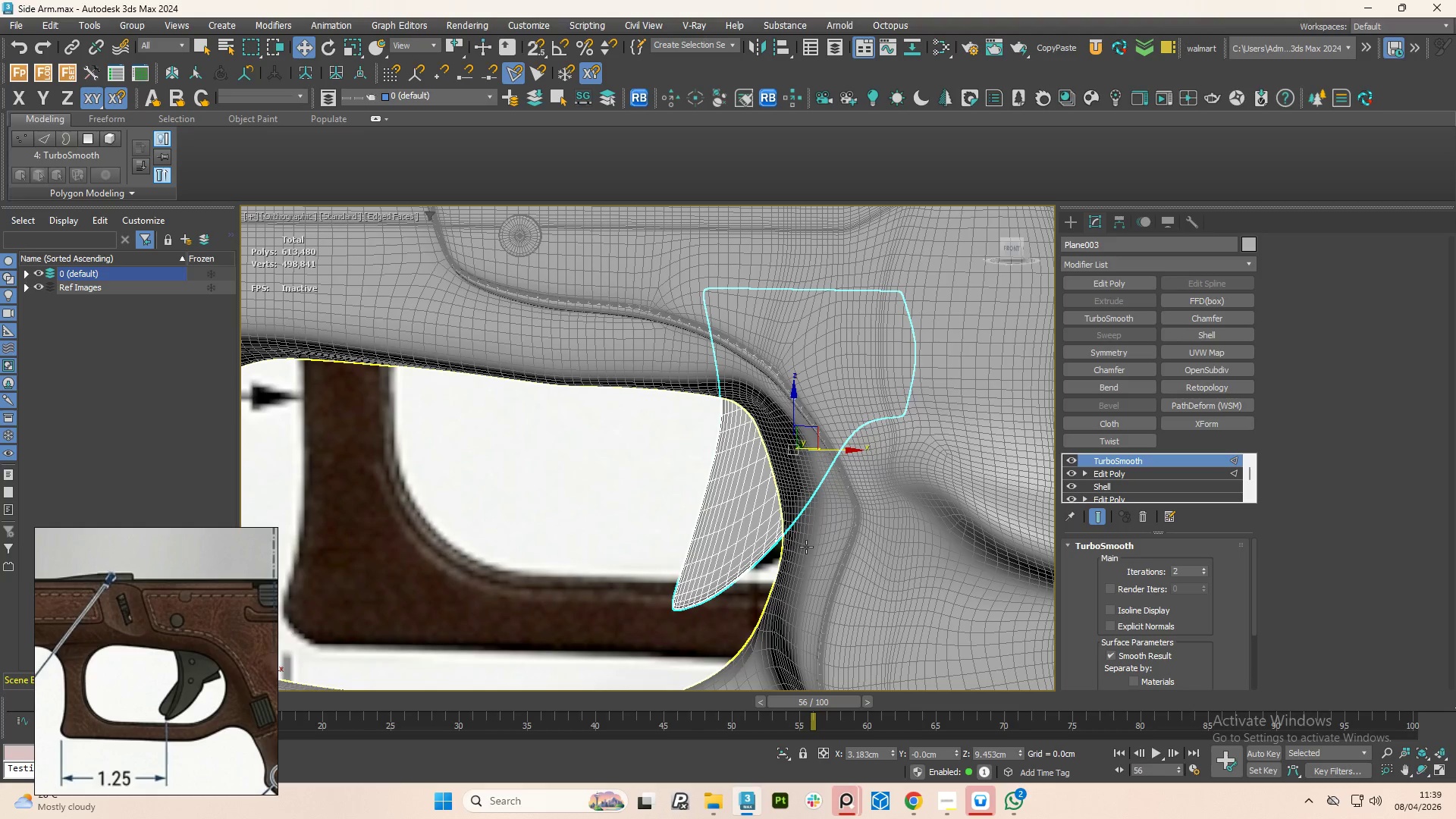 
hold_key(key=AltLeft, duration=1.05)
 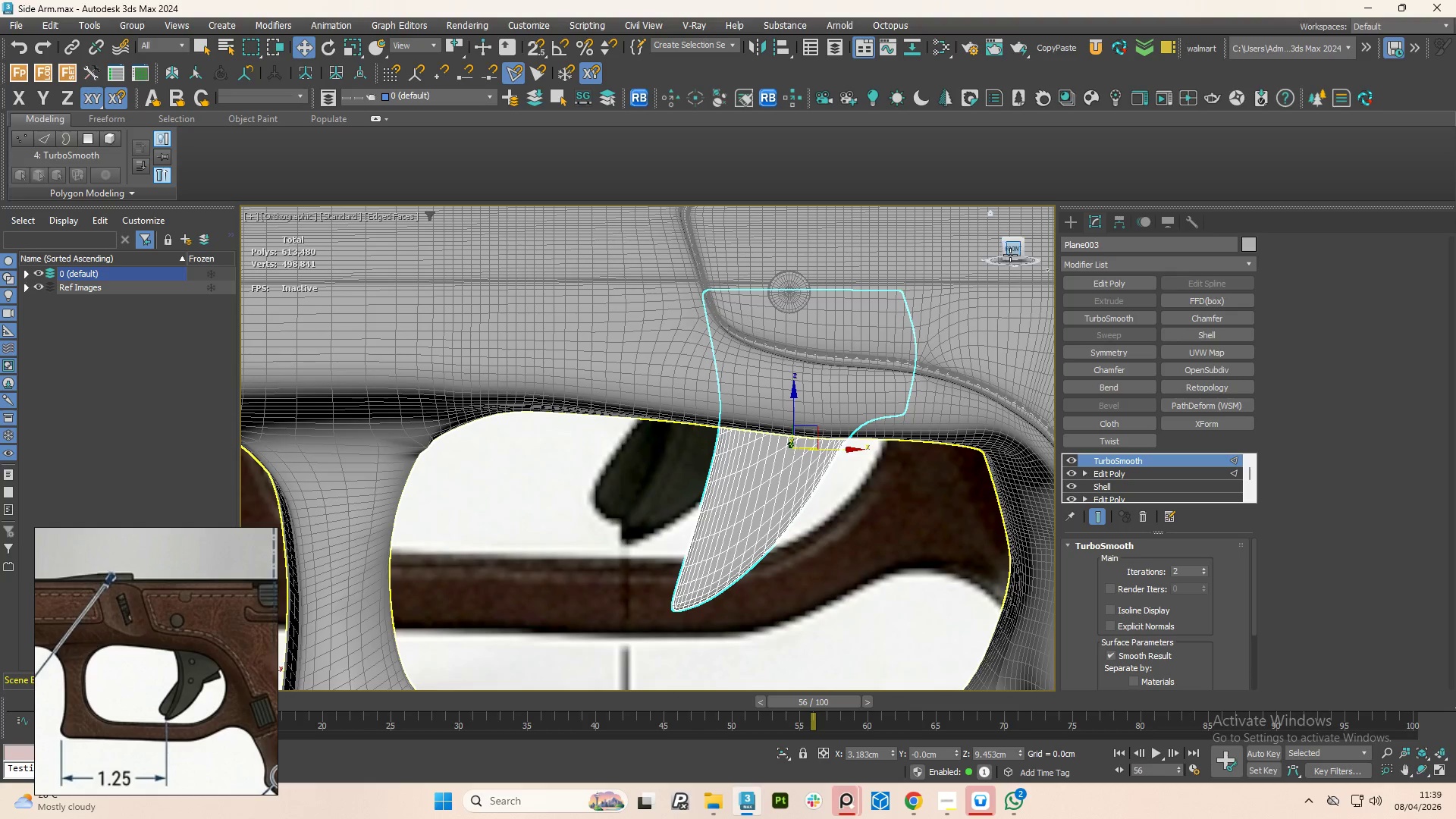 
left_click([1012, 255])
 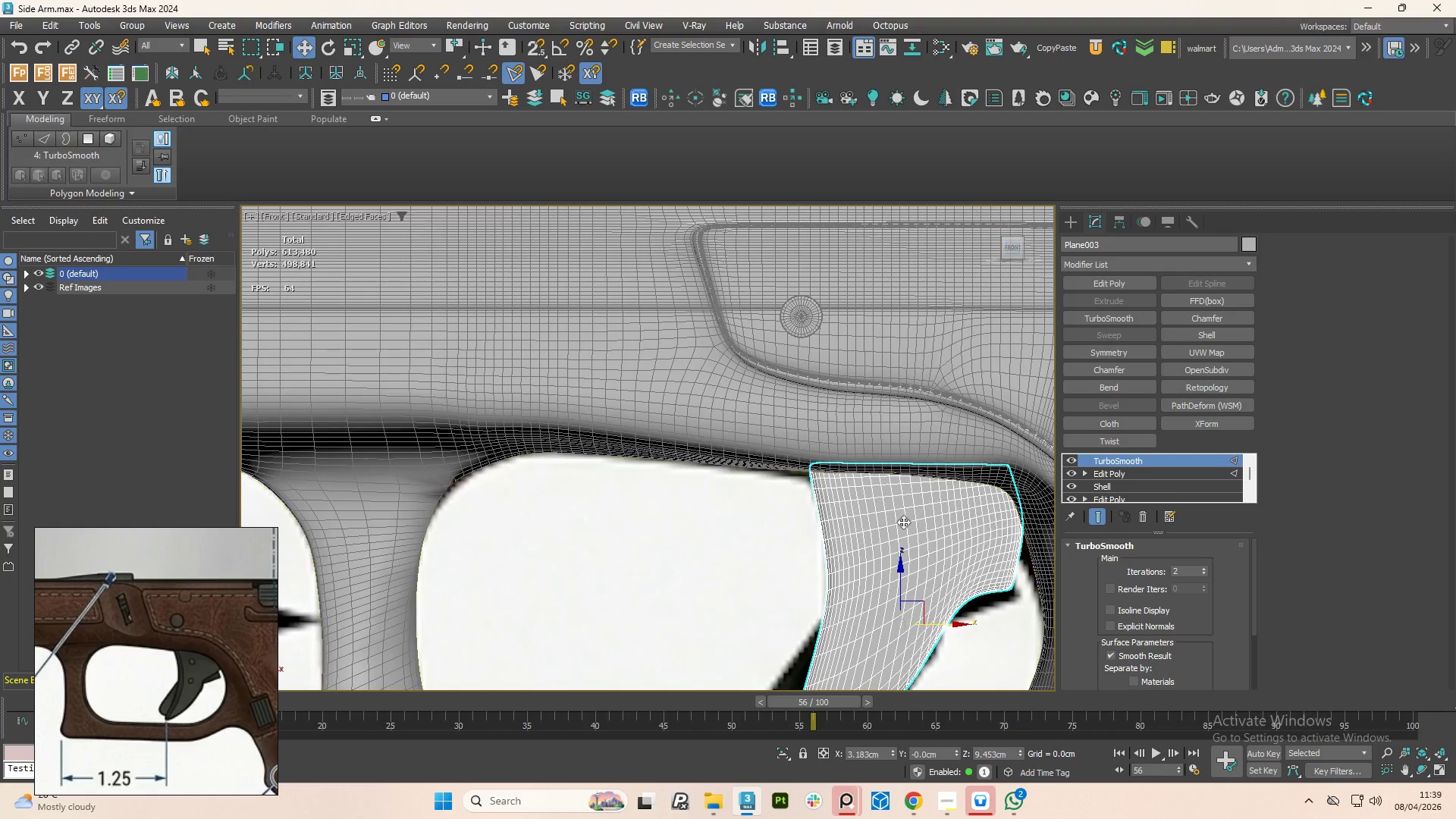 
scroll: coordinate [899, 550], scroll_direction: down, amount: 1.0
 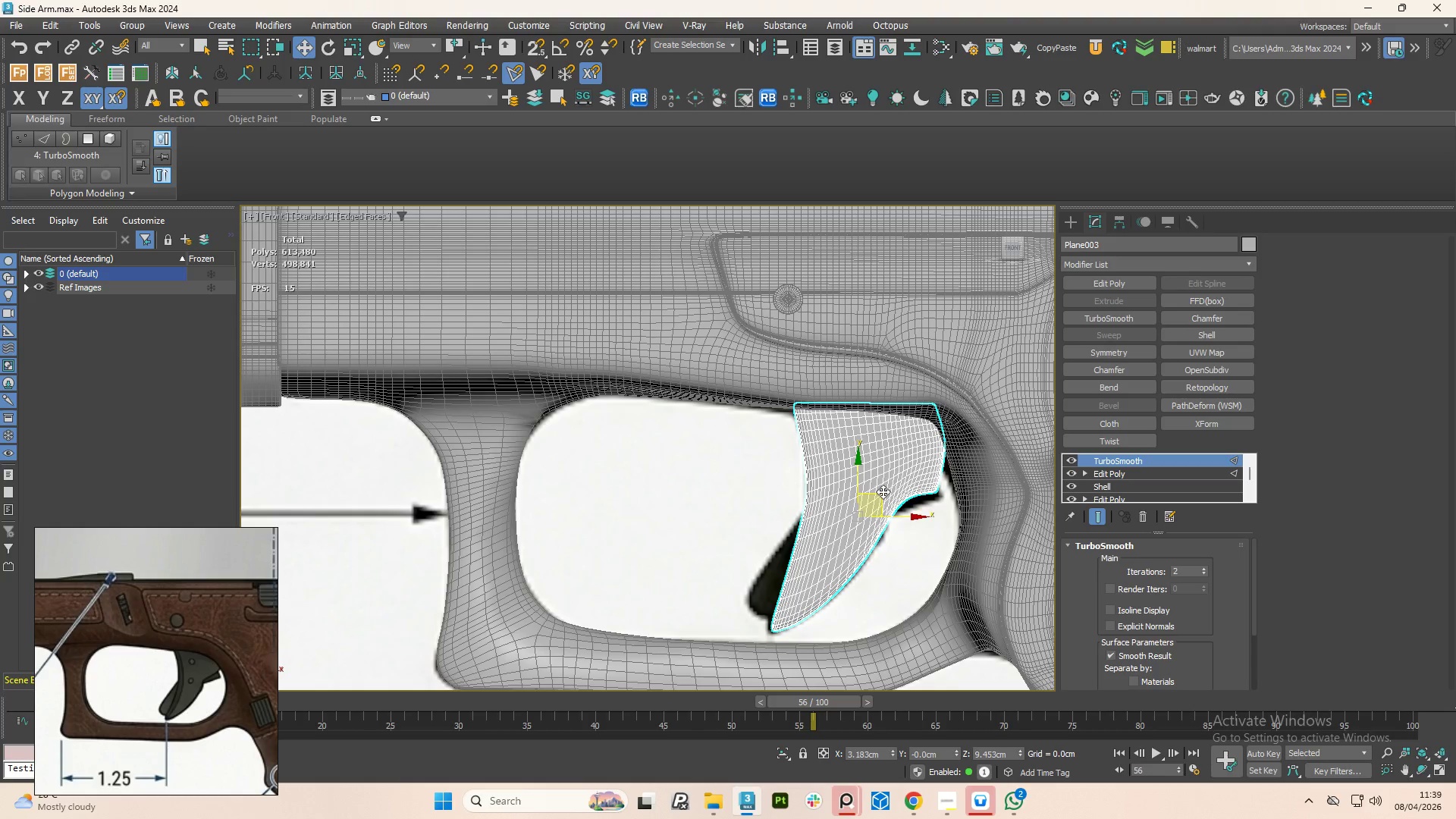 
key(E)
 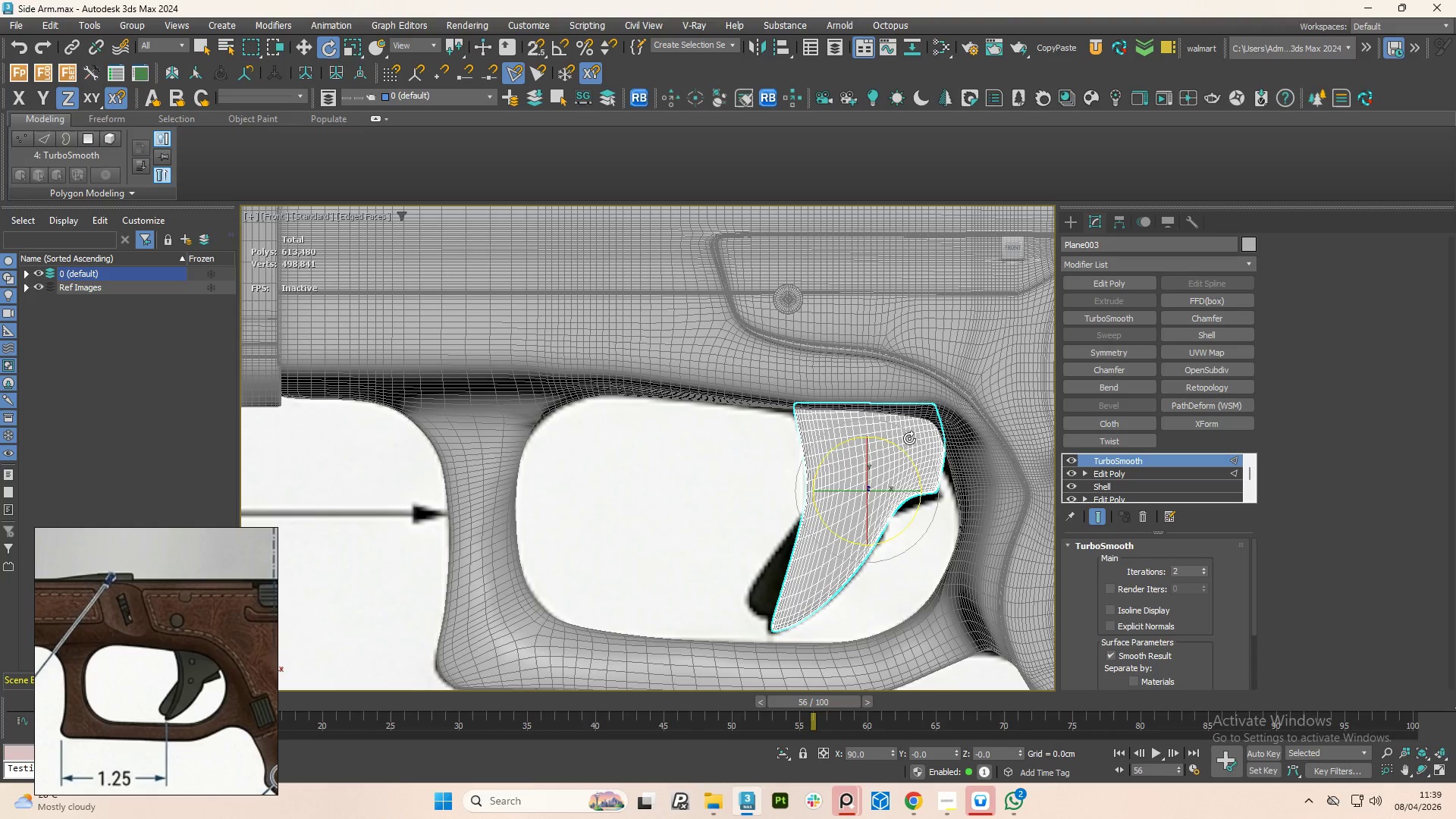 
hold_key(key=ShiftLeft, duration=1.5)
left_click_drag(start_coordinate=[909, 438], to_coordinate=[933, 444])
 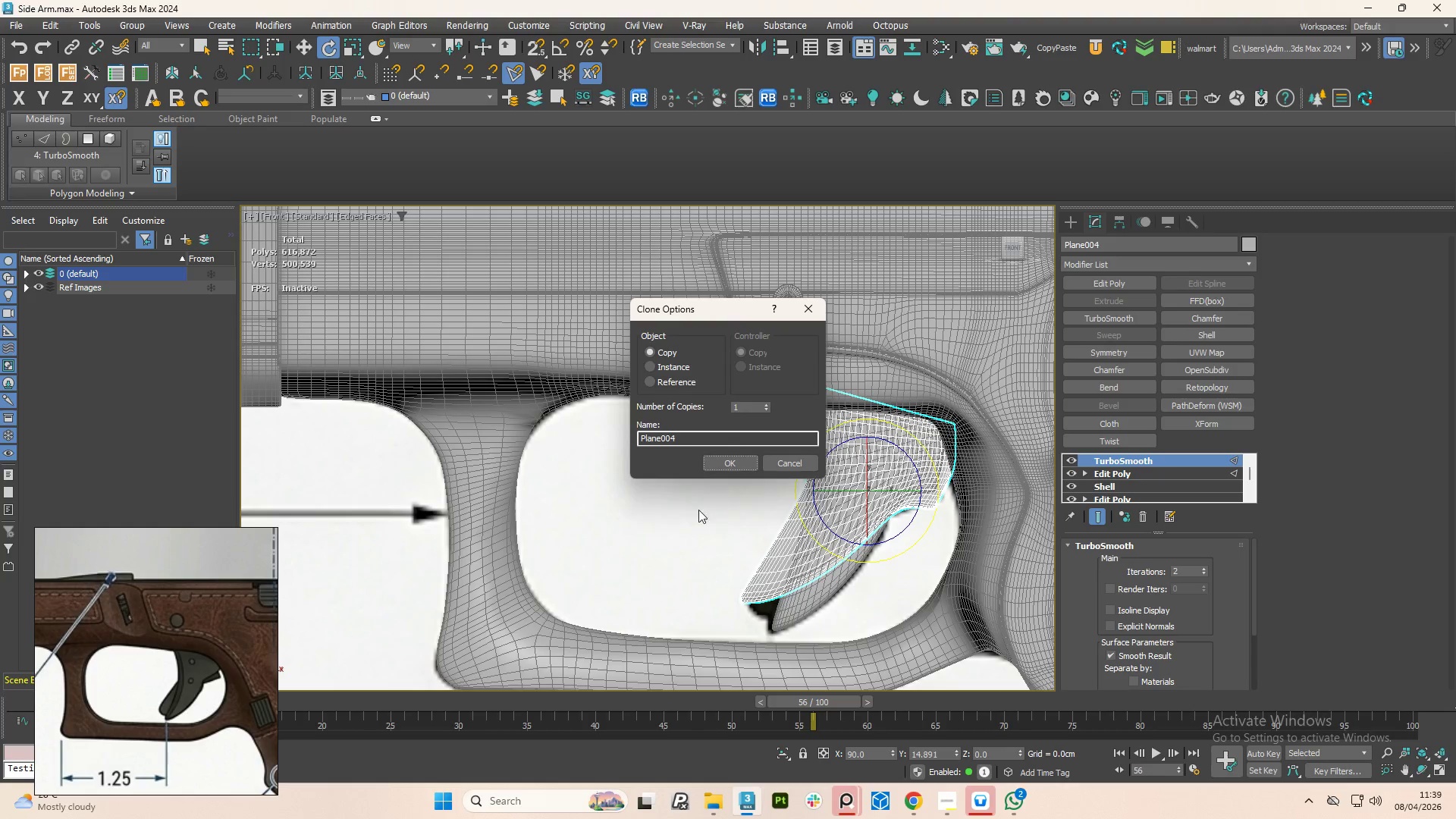 
hold_key(key=ShiftLeft, duration=1.52)
 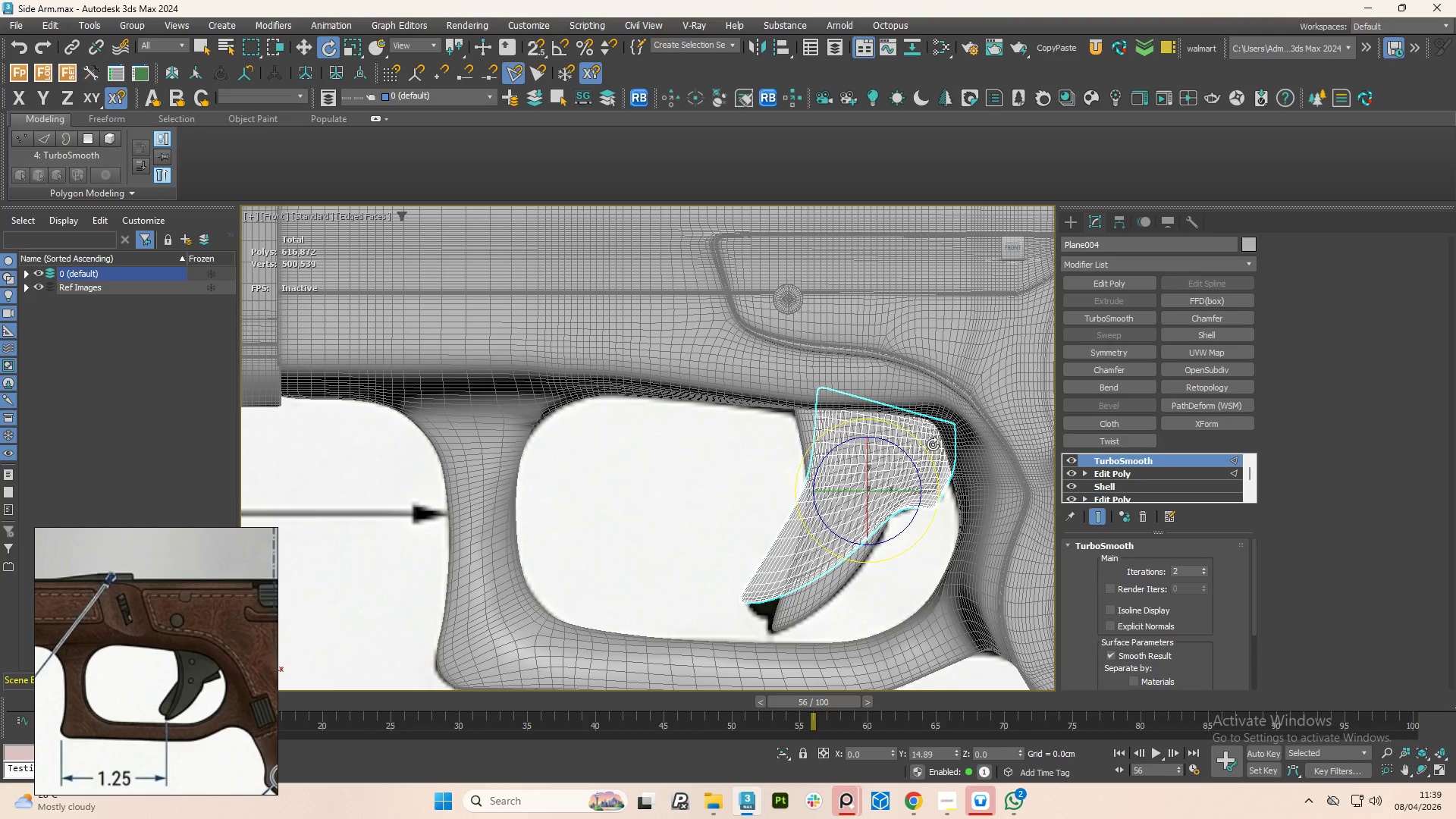 
hold_key(key=ShiftLeft, duration=1.51)
 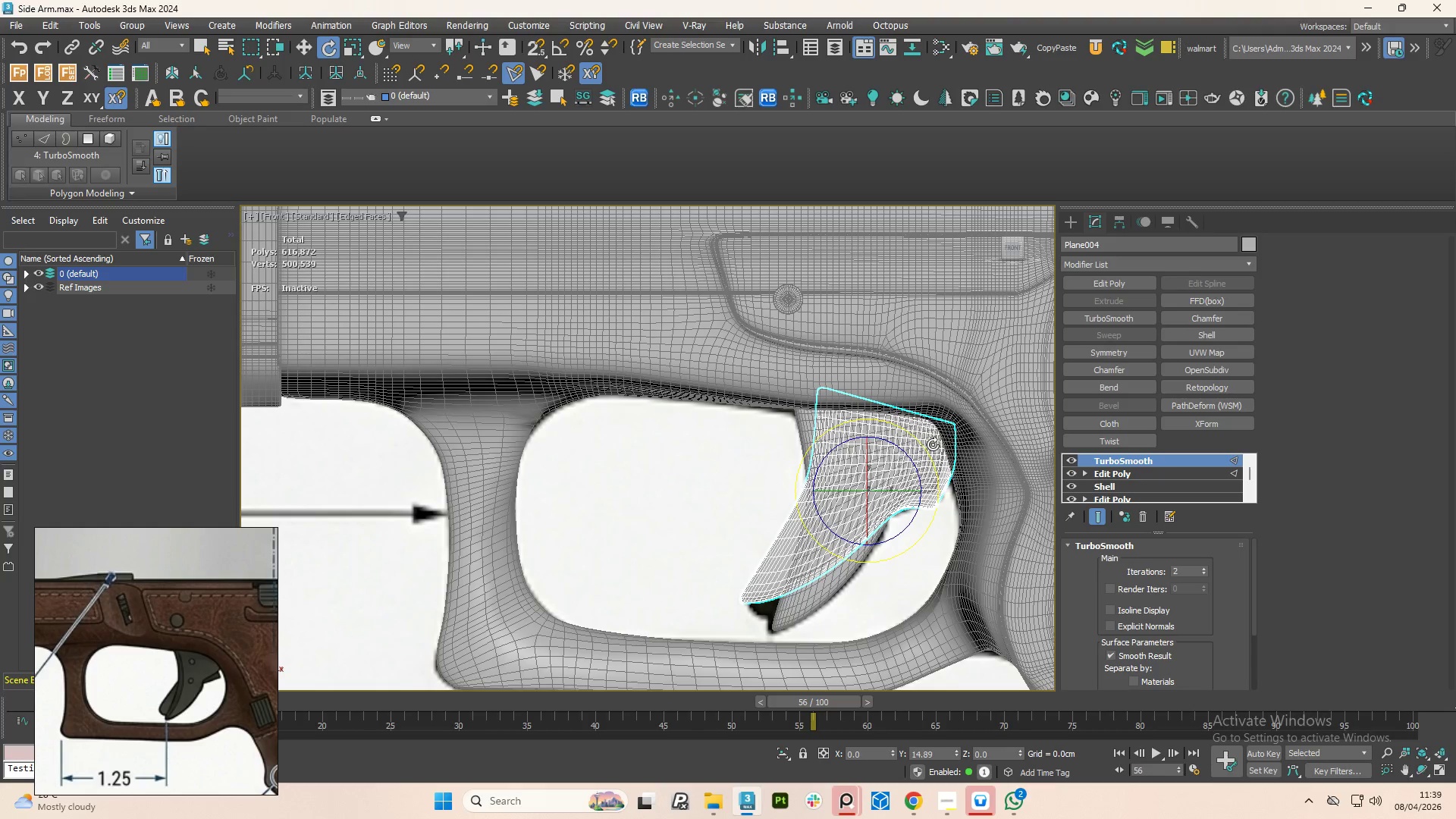 
hold_key(key=ShiftLeft, duration=0.66)
 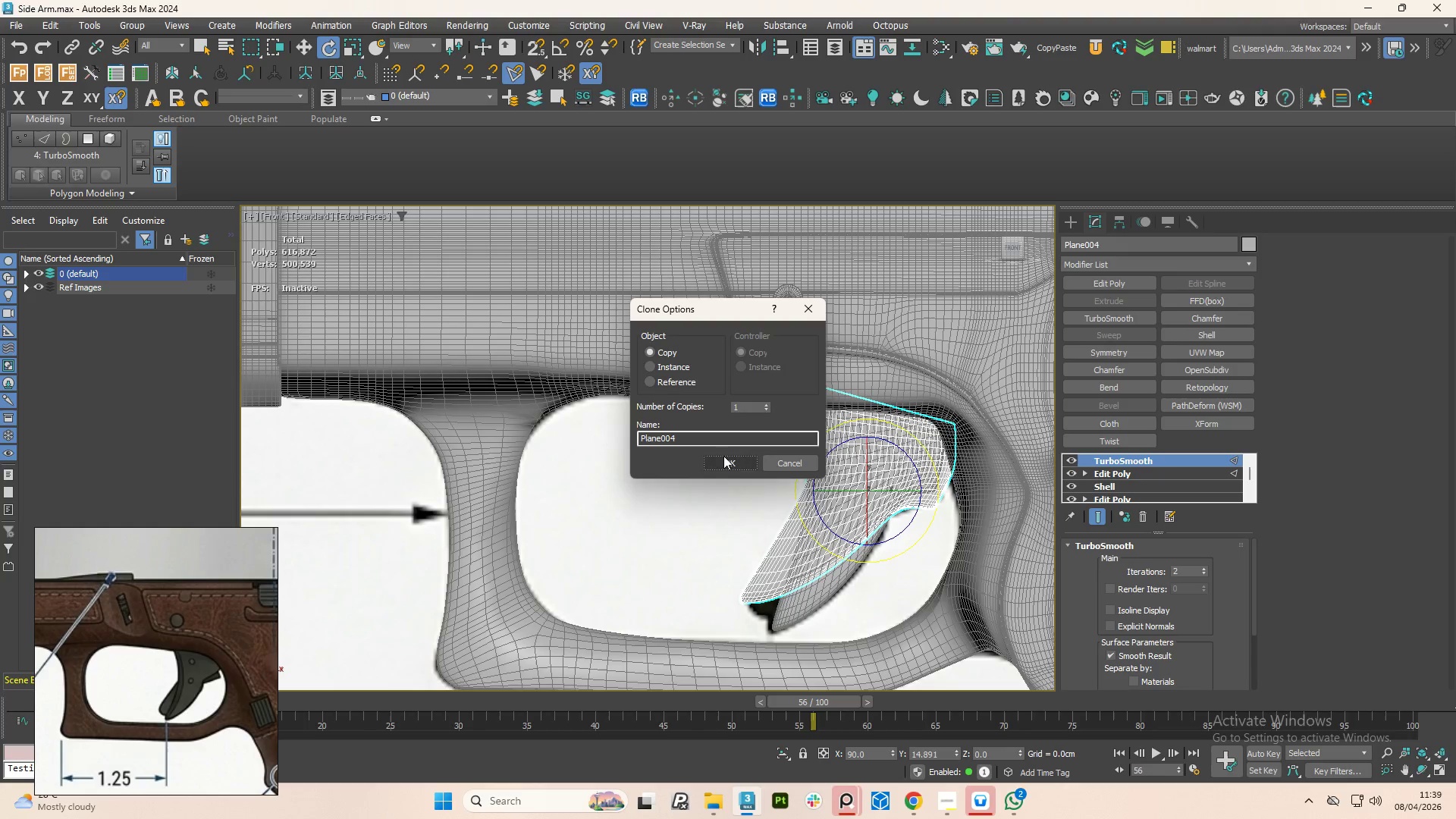 
left_click([723, 456])
 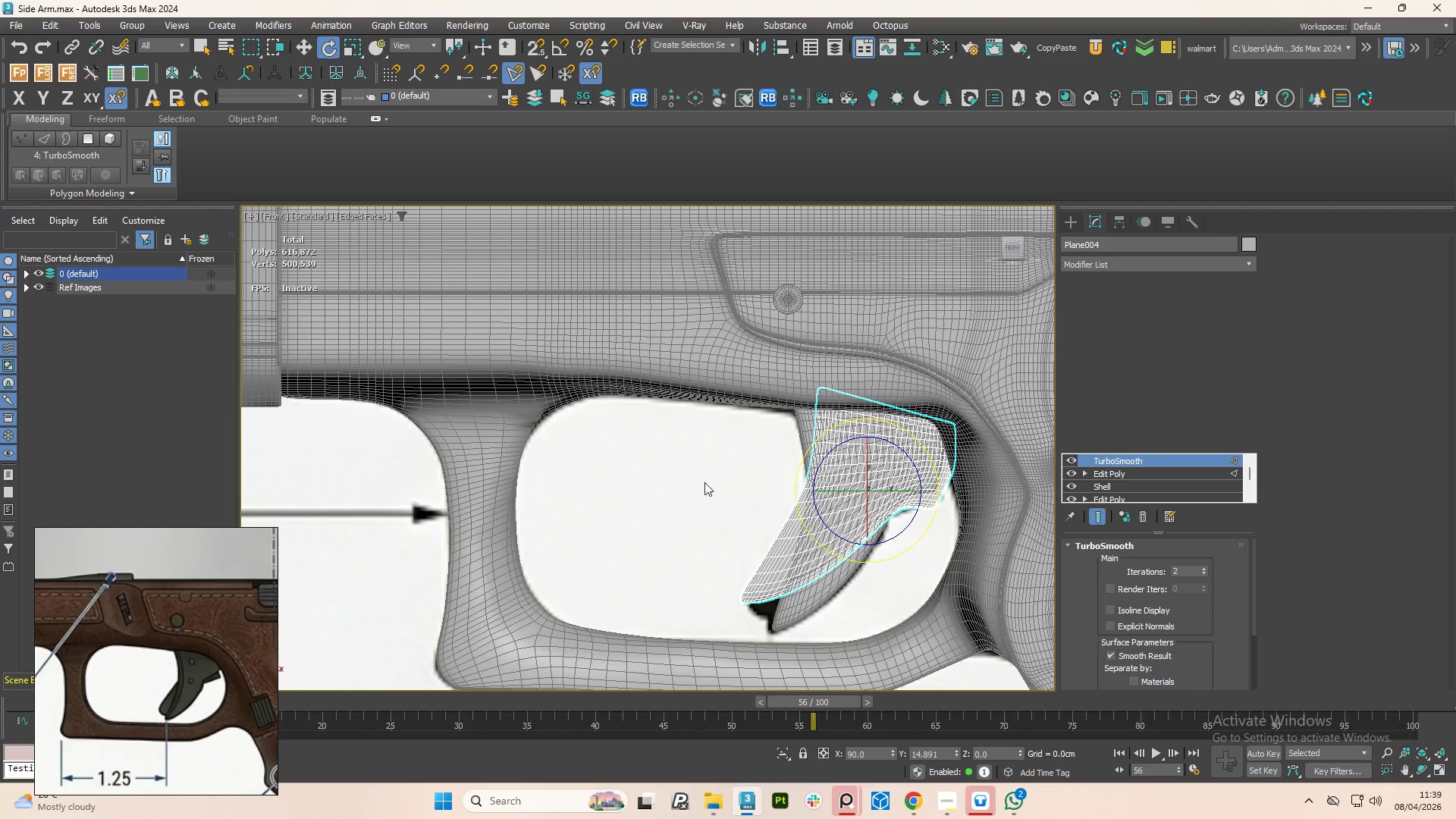 
hold_key(key=AltLeft, duration=0.67)
 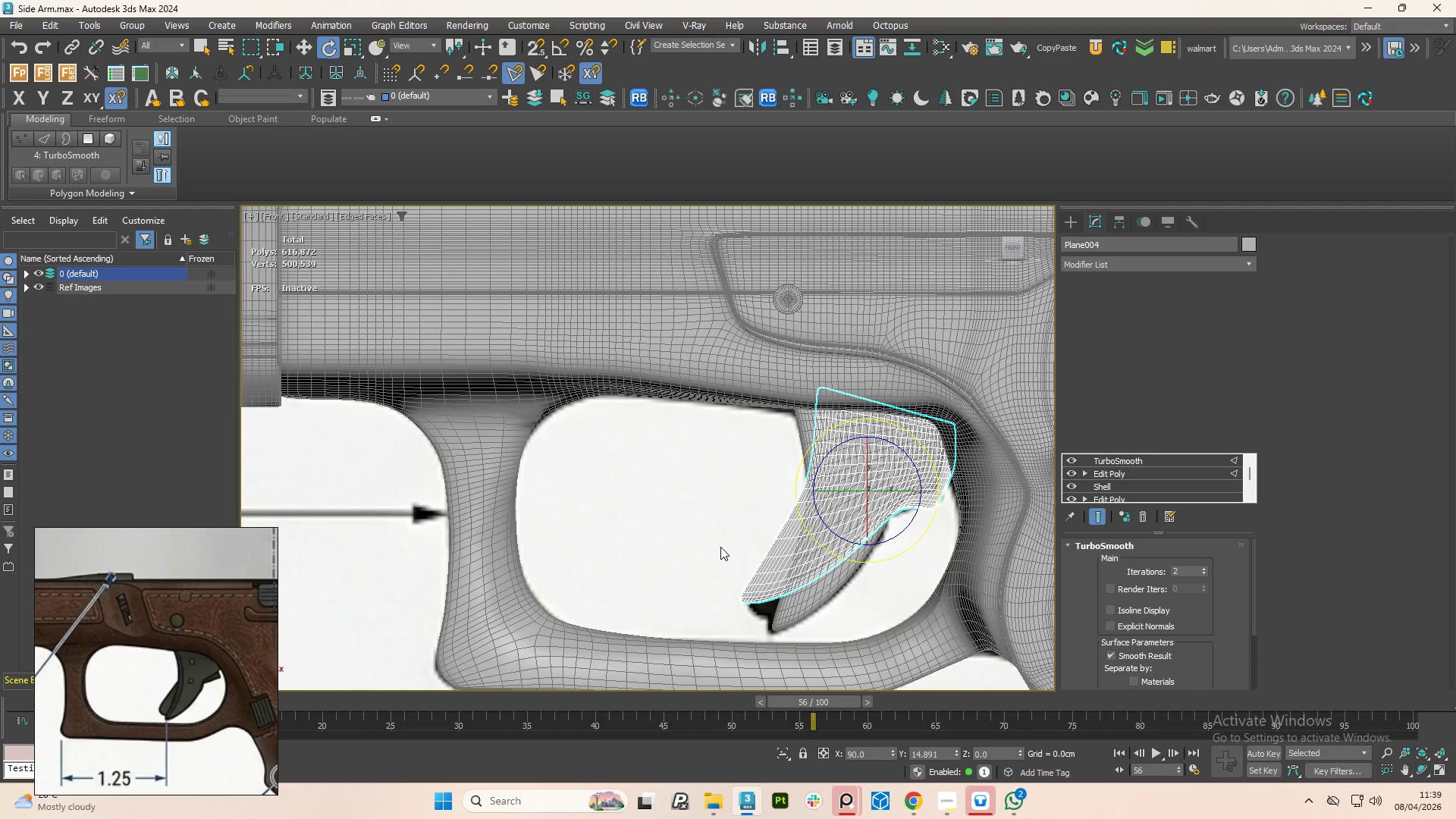 
scroll: coordinate [696, 529], scroll_direction: down, amount: 3.0
 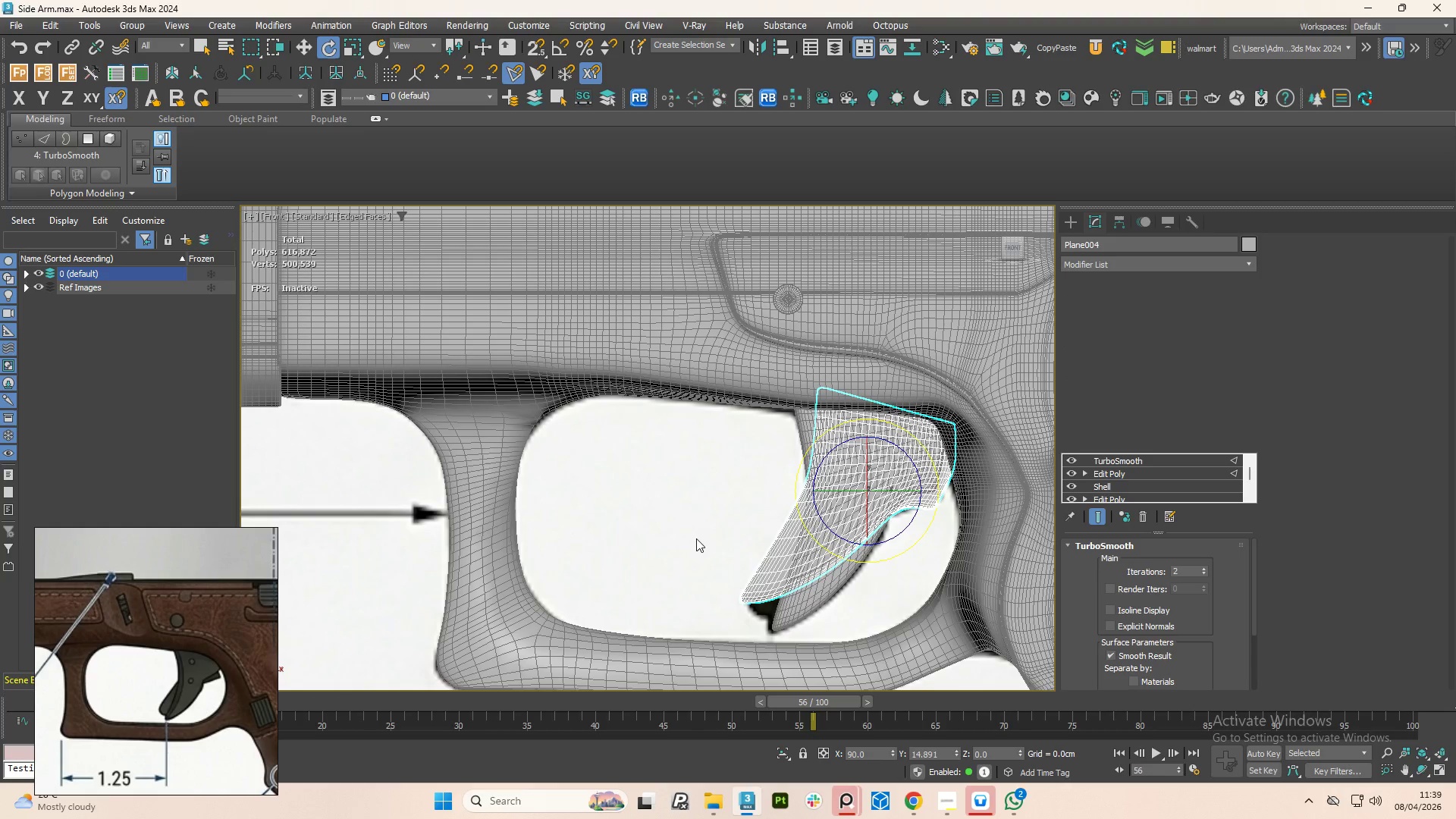 
key(W)
 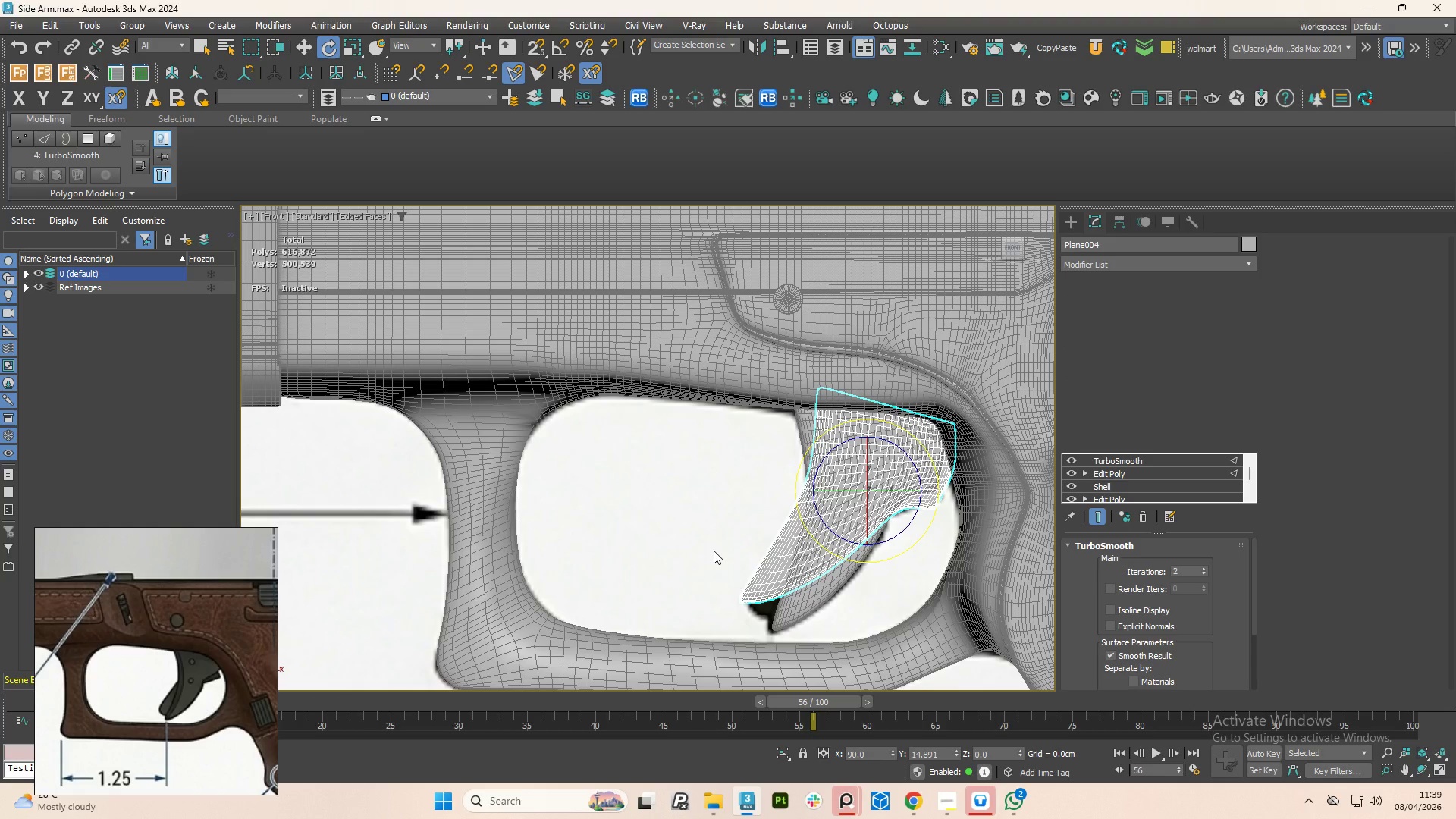 
scroll: coordinate [710, 564], scroll_direction: down, amount: 6.0
 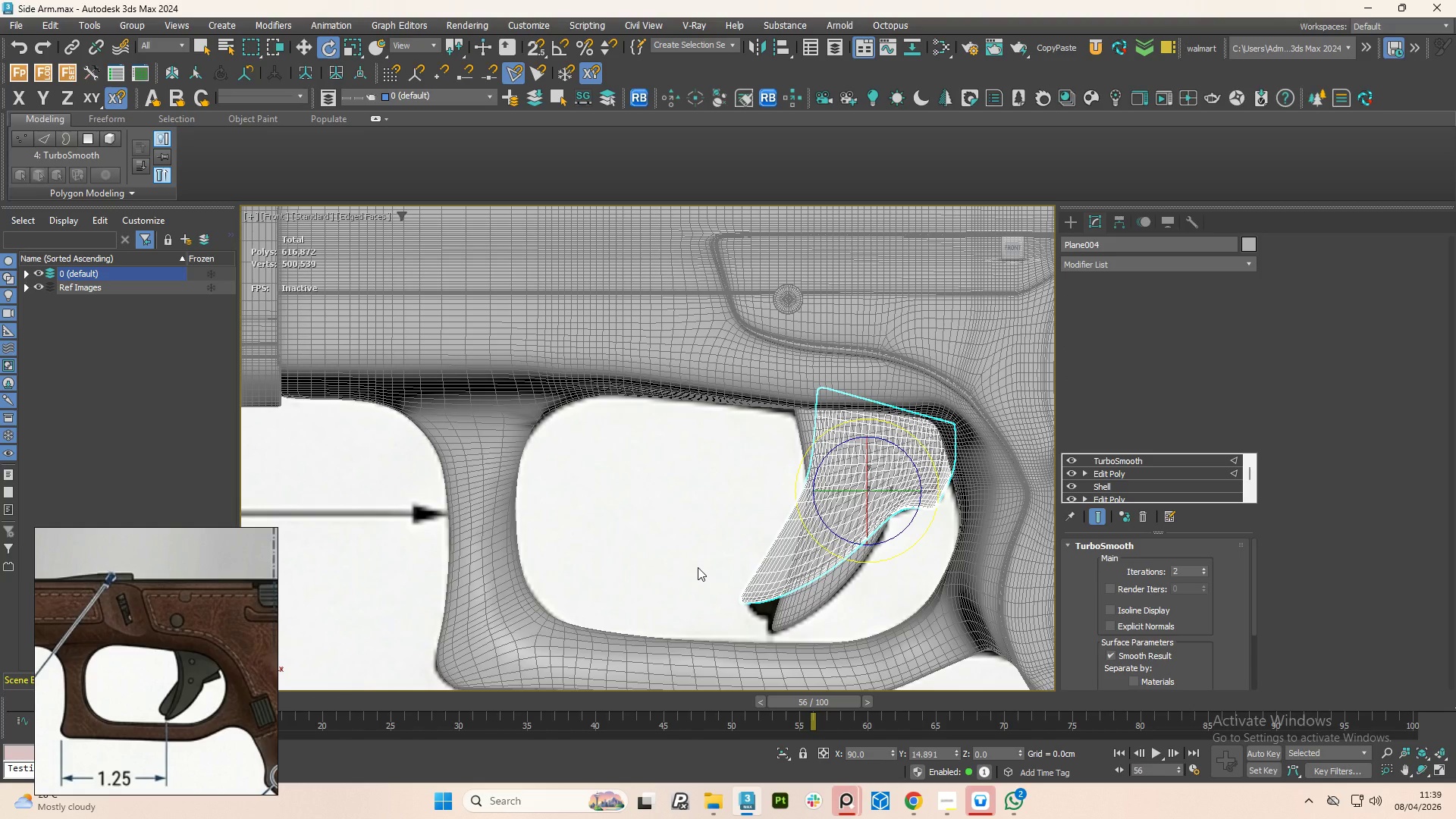 
hold_key(key=AltLeft, duration=1.5)
 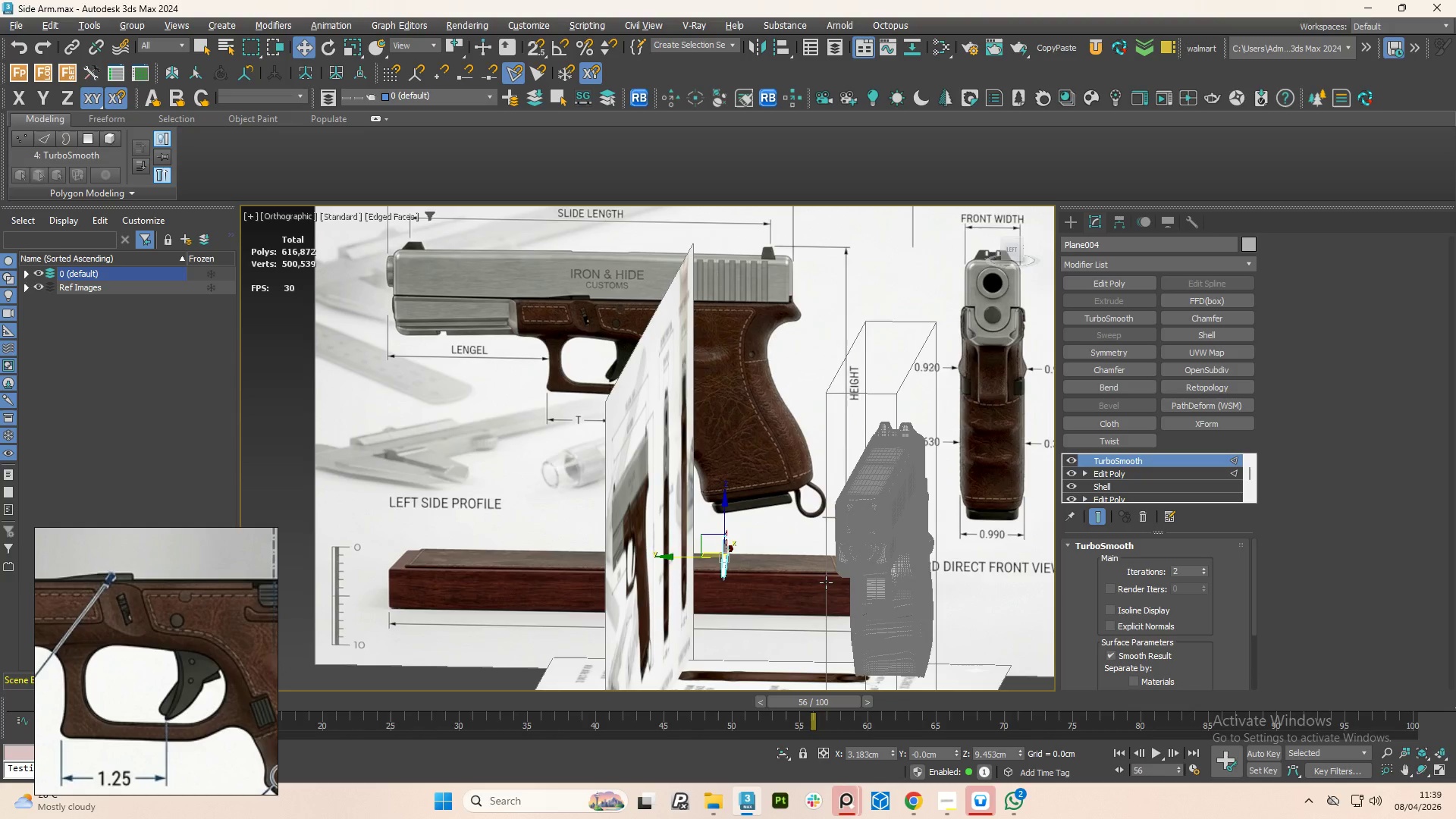 
scroll: coordinate [698, 567], scroll_direction: down, amount: 6.0
 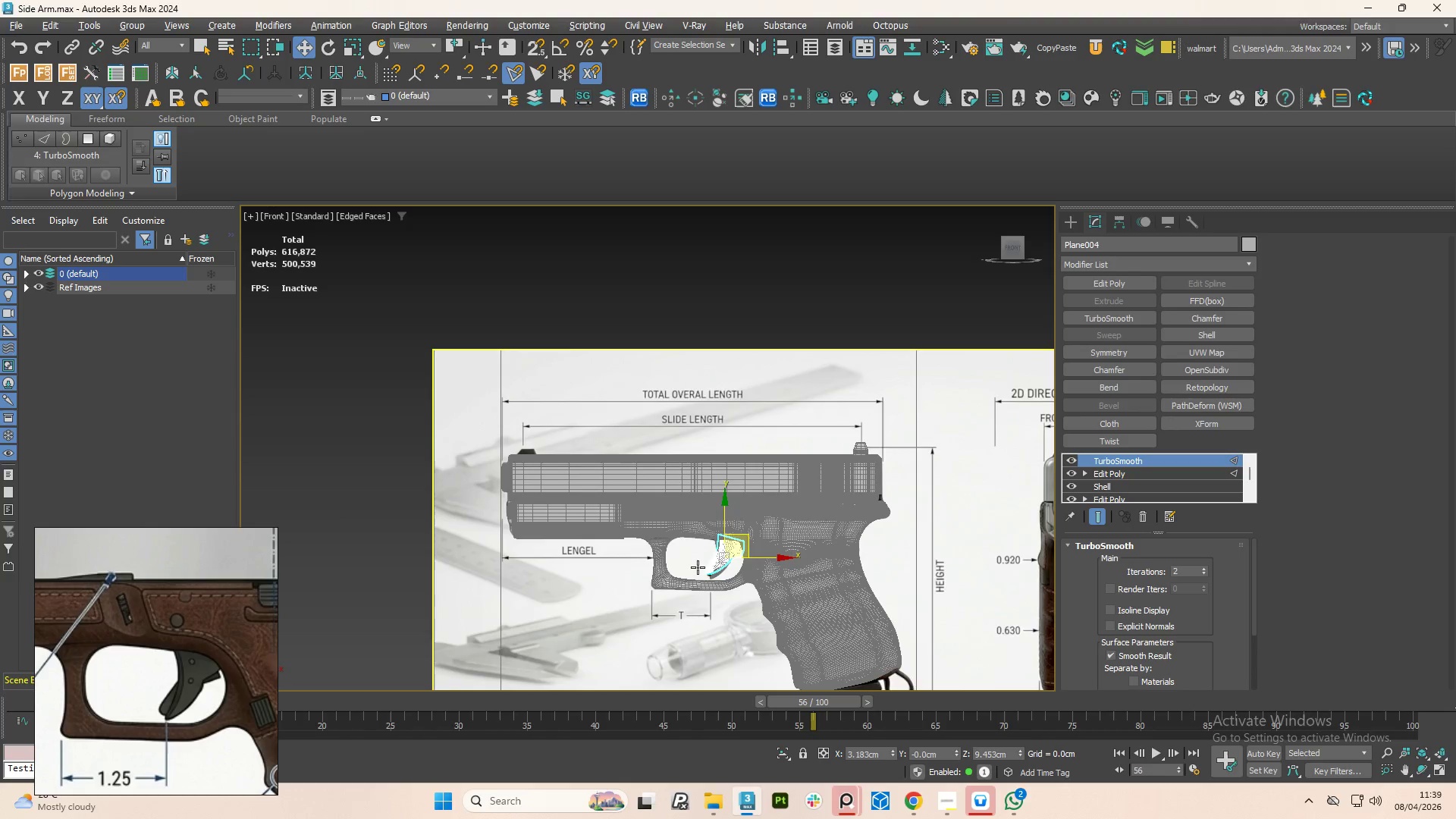 
key(Alt+AltLeft)
 